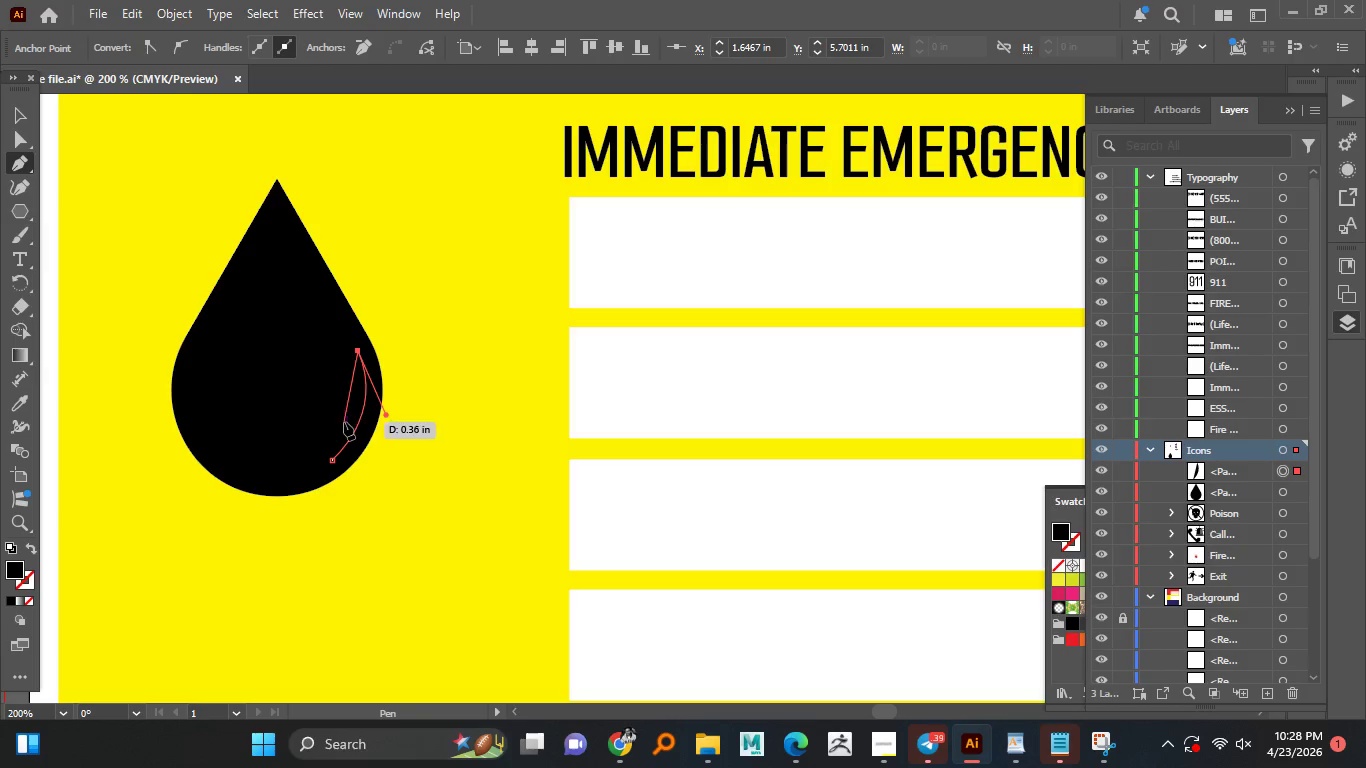 
left_click_drag(start_coordinate=[333, 457], to_coordinate=[315, 506])
 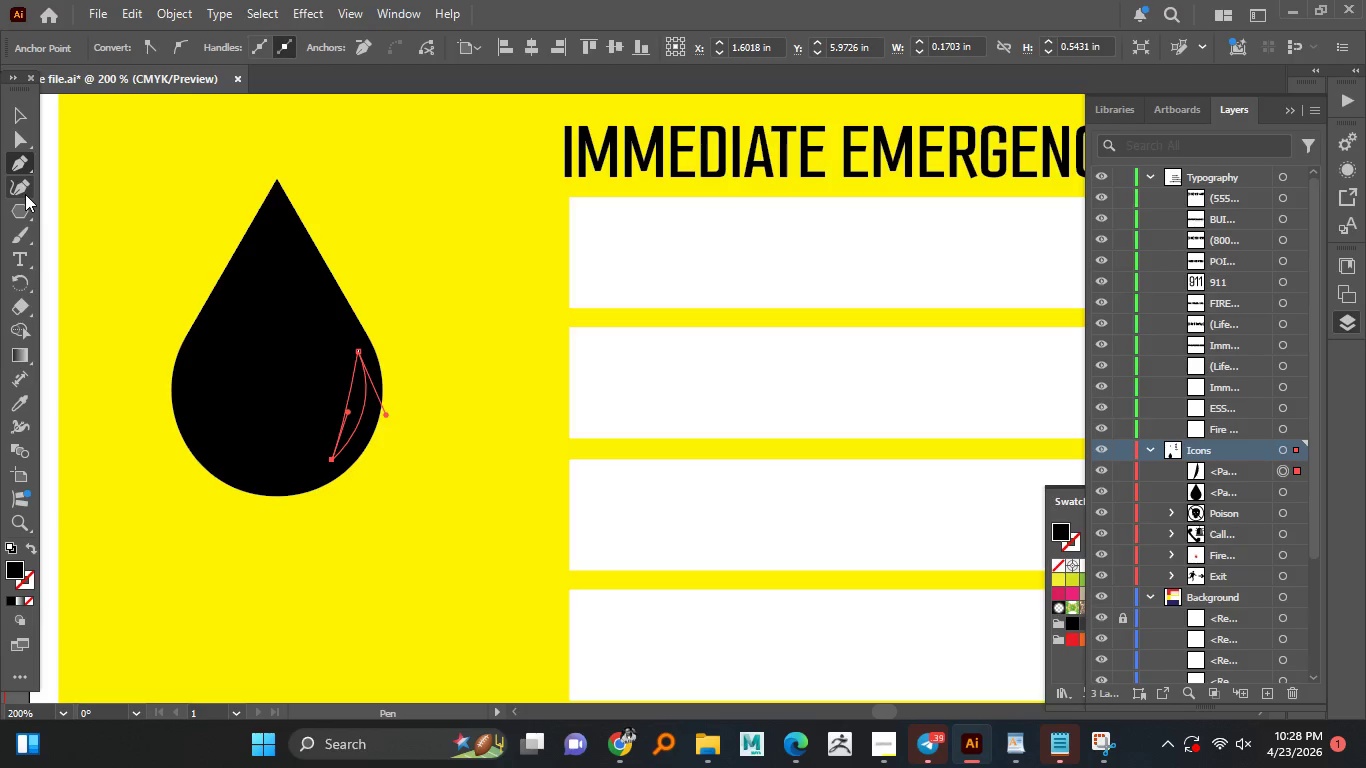 
left_click([25, 194])
 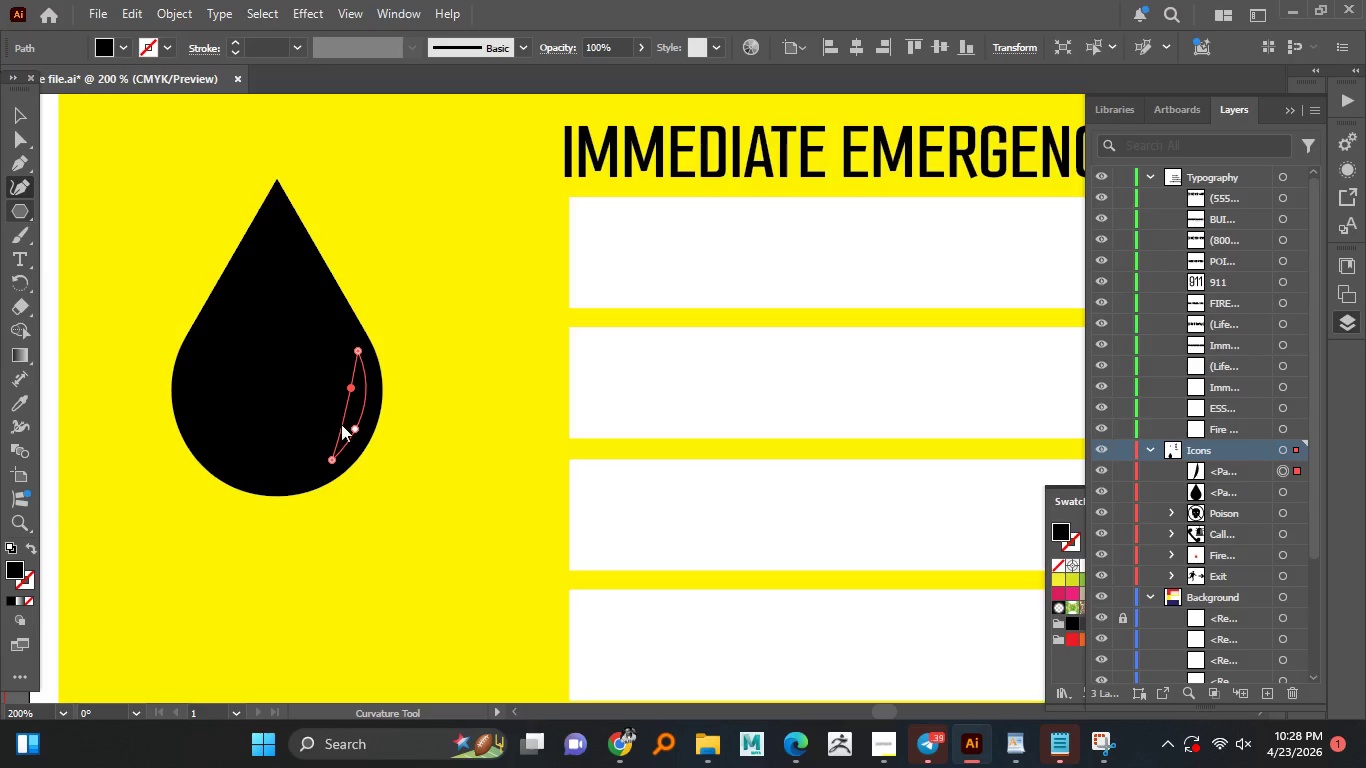 
hold_key(key=AltLeft, duration=0.86)
scroll: coordinate [333, 440], scroll_direction: up, amount: 2.0
 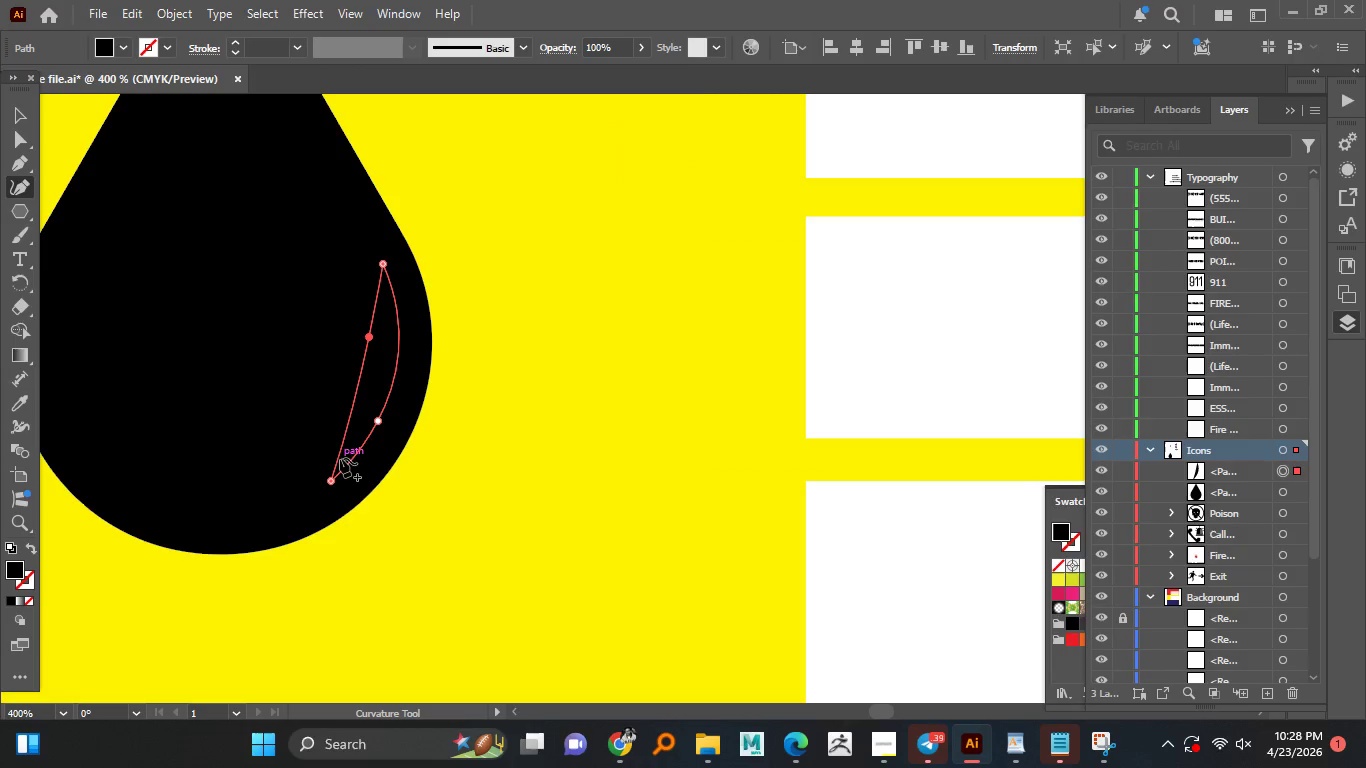 
left_click_drag(start_coordinate=[338, 457], to_coordinate=[319, 466])
 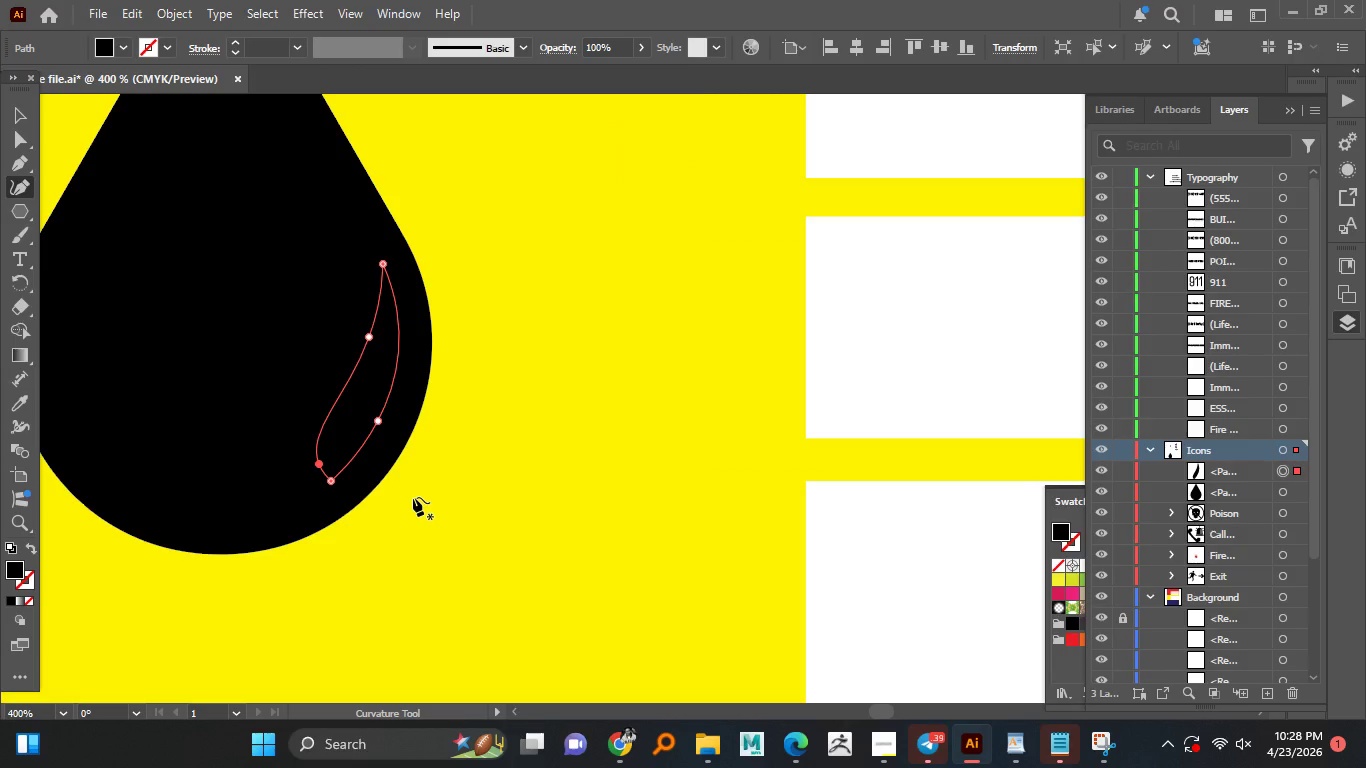 
hold_key(key=AltLeft, duration=0.95)
scroll: coordinate [386, 531], scroll_direction: up, amount: 2.0
 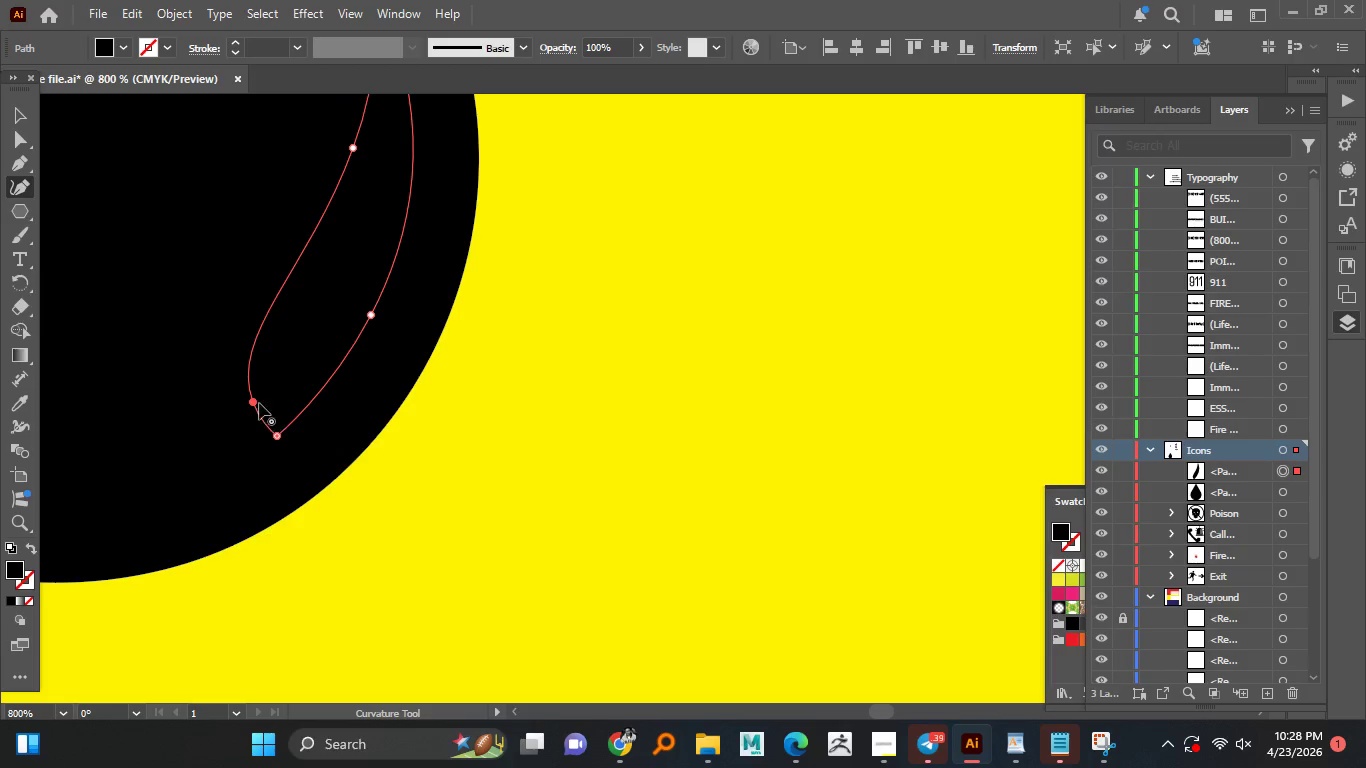 
left_click_drag(start_coordinate=[251, 401], to_coordinate=[235, 430])
 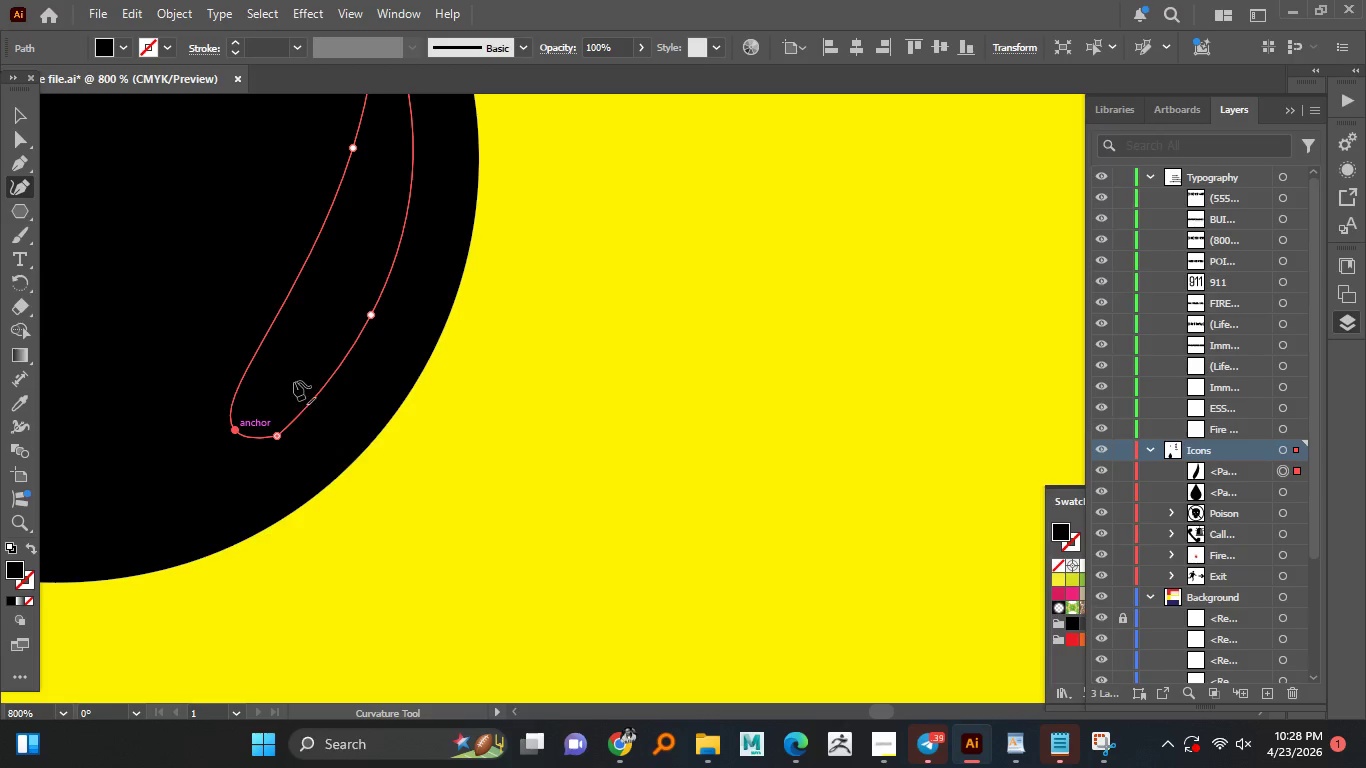 
hold_key(key=AltLeft, duration=1.19)
scroll: coordinate [297, 372], scroll_direction: down, amount: 2.0
 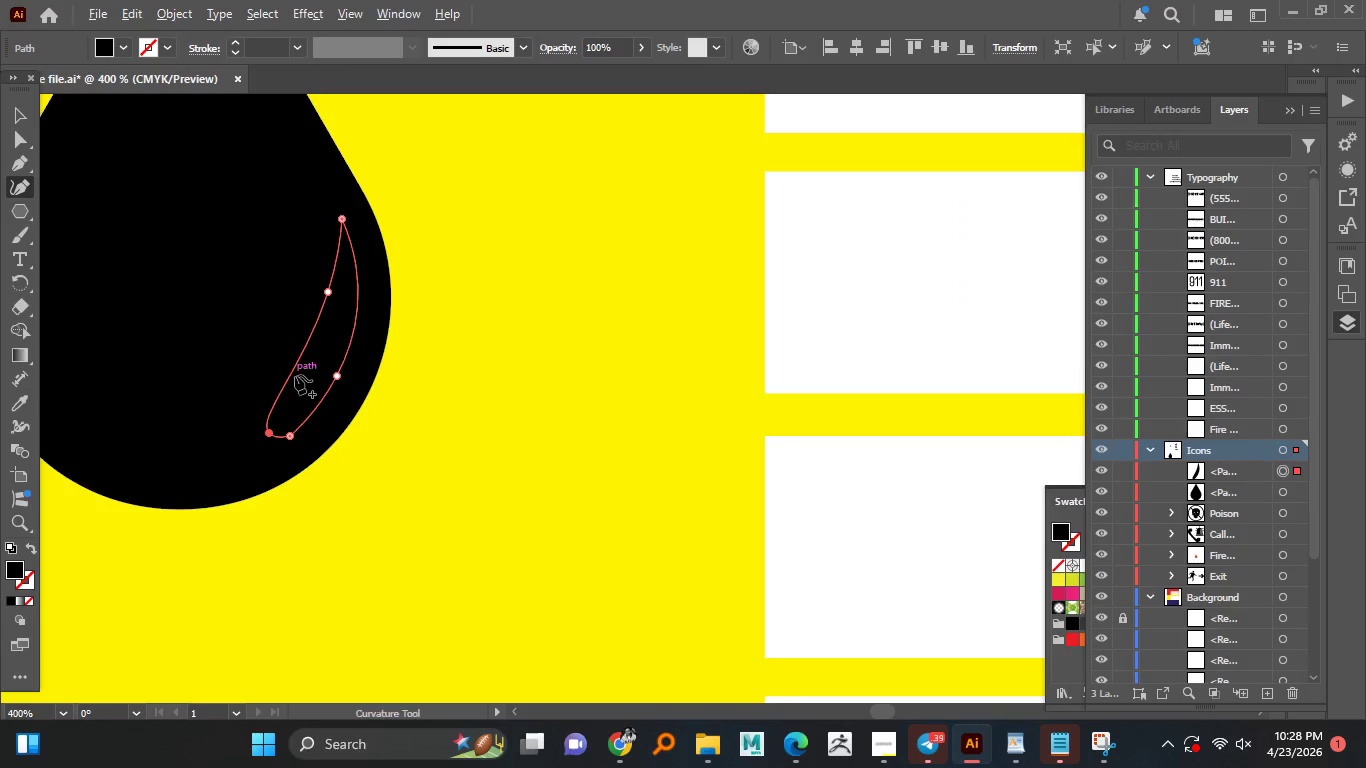 
scroll: coordinate [295, 375], scroll_direction: up, amount: 2.0
 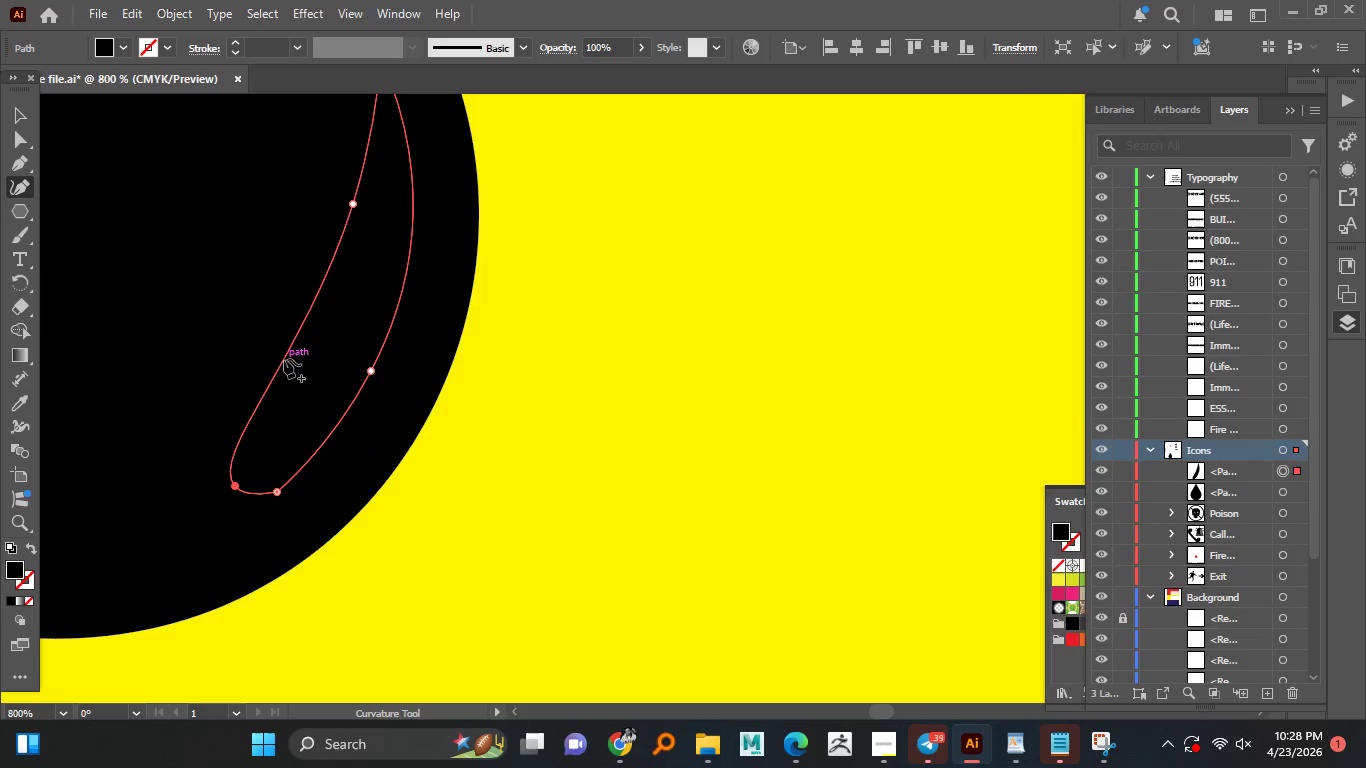 
left_click_drag(start_coordinate=[284, 358], to_coordinate=[298, 366])
 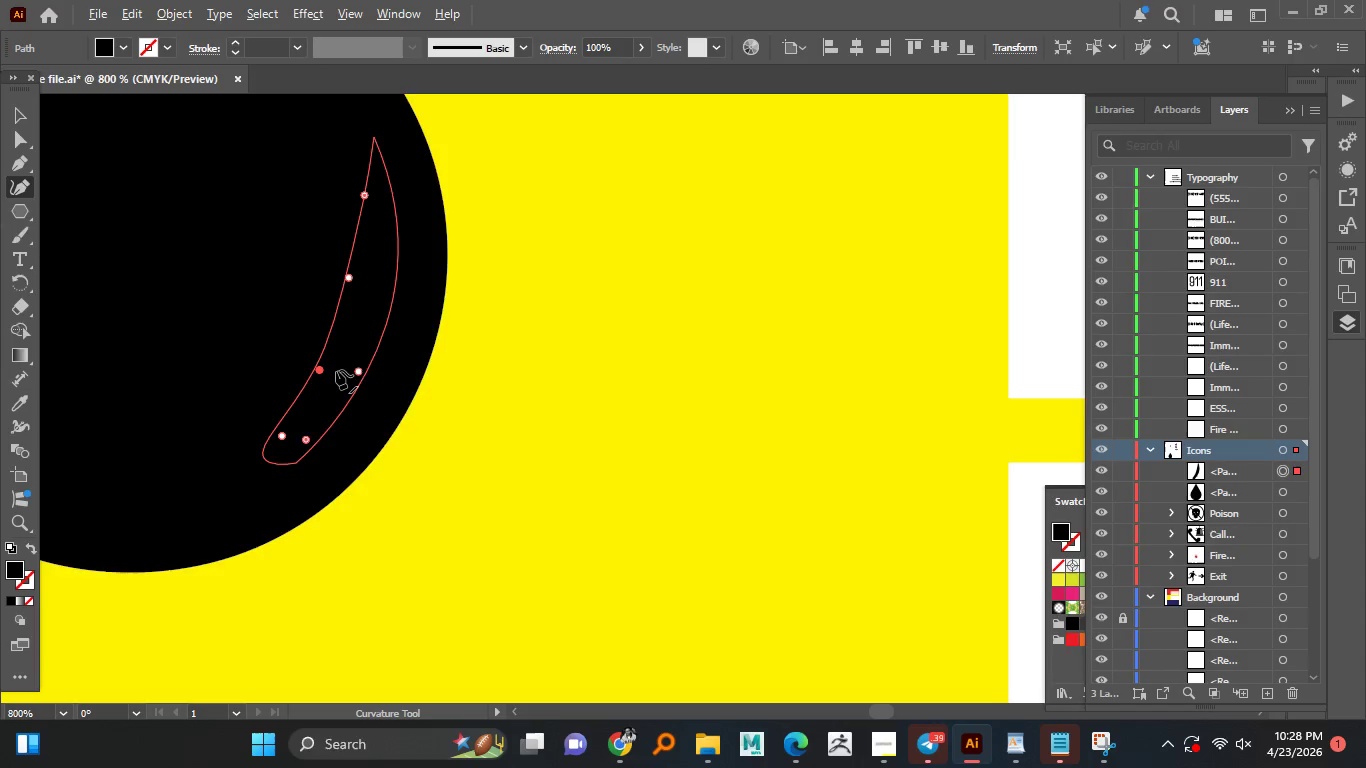 
hold_key(key=AltLeft, duration=0.41)
scroll: coordinate [336, 370], scroll_direction: down, amount: 2.0
 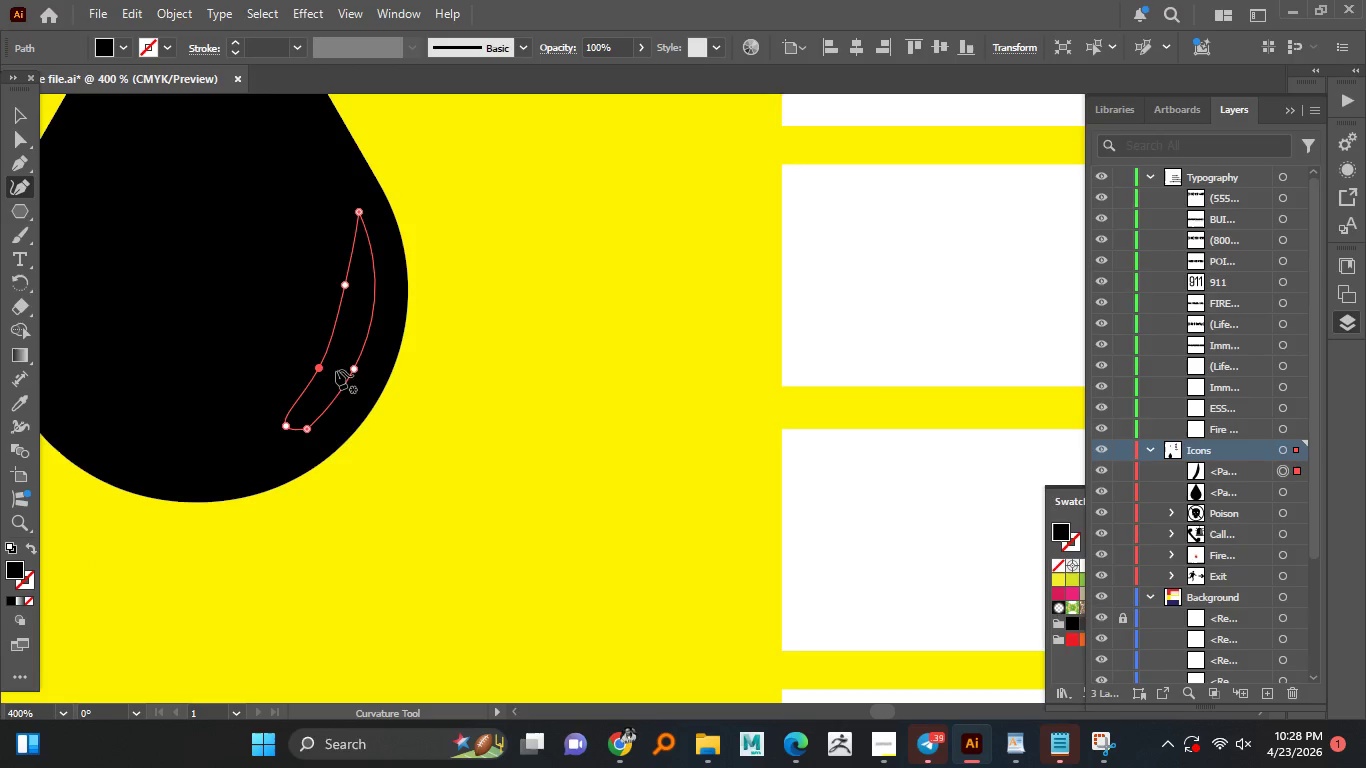 
key(Control+Z)
 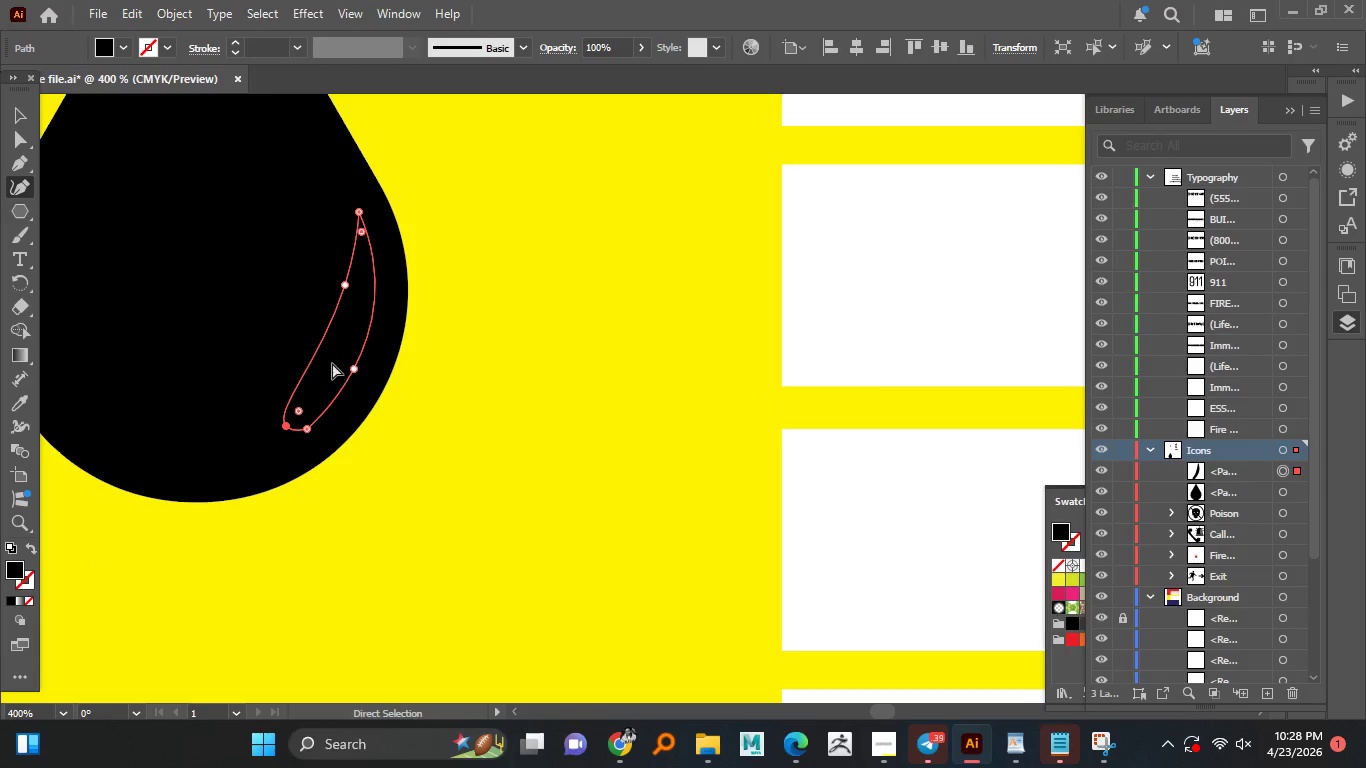 
key(Control+Z)
 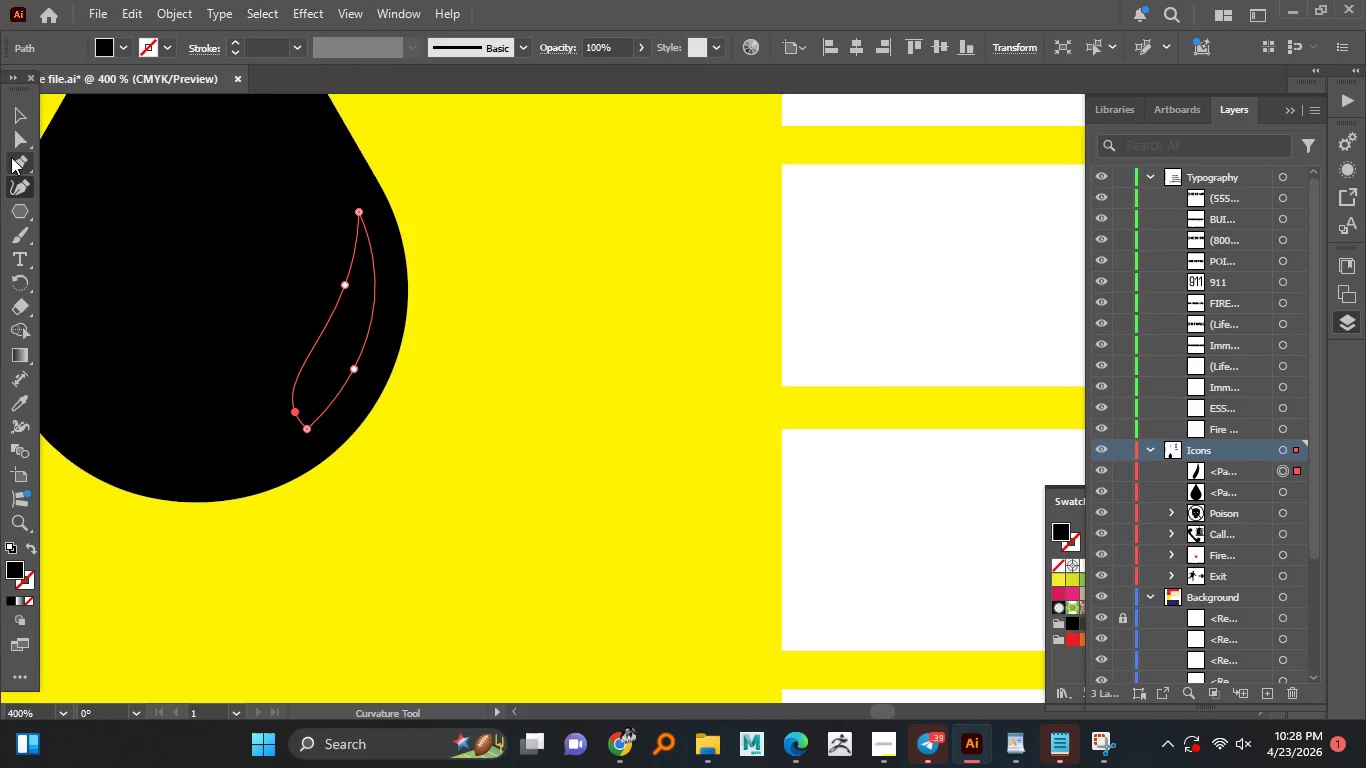 
wait(5.52)
 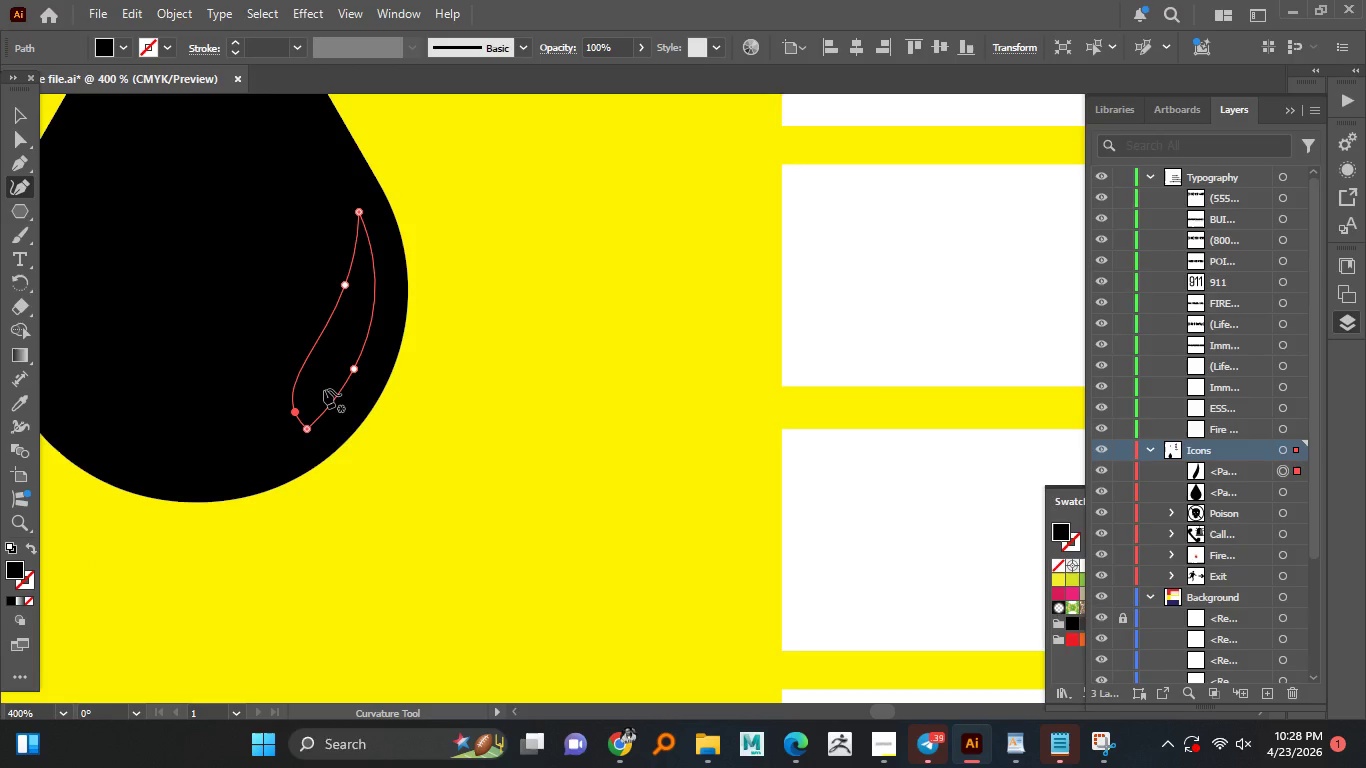 
left_click([303, 426])
 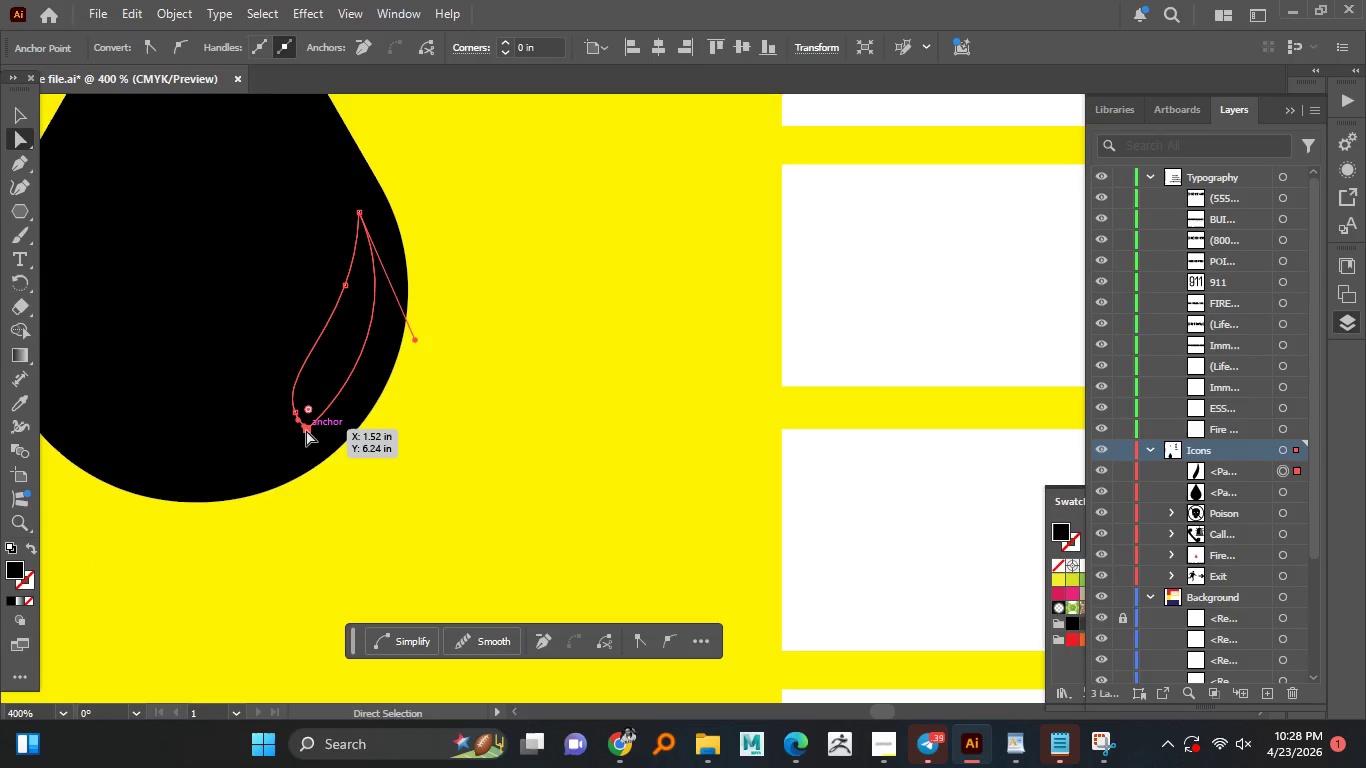 
left_click([306, 430])
 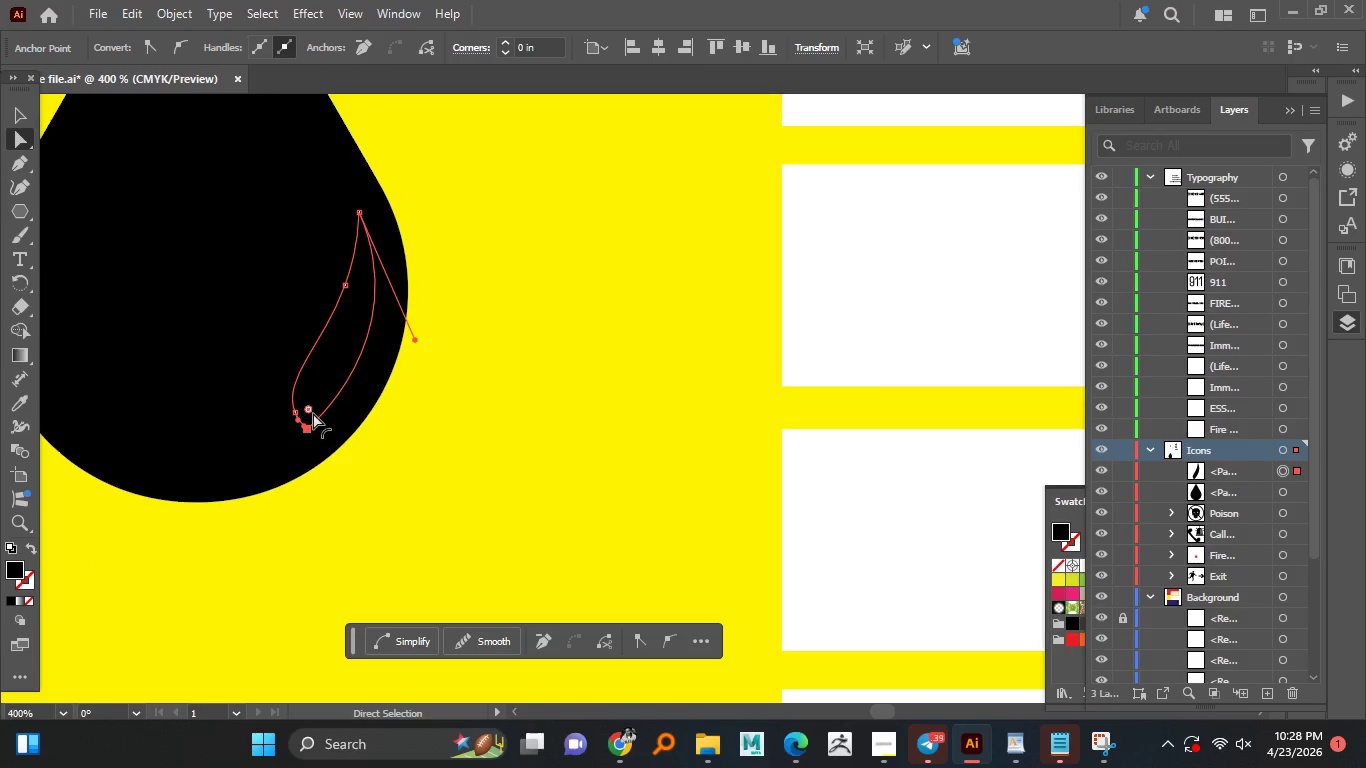 
left_click_drag(start_coordinate=[313, 412], to_coordinate=[310, 336])
 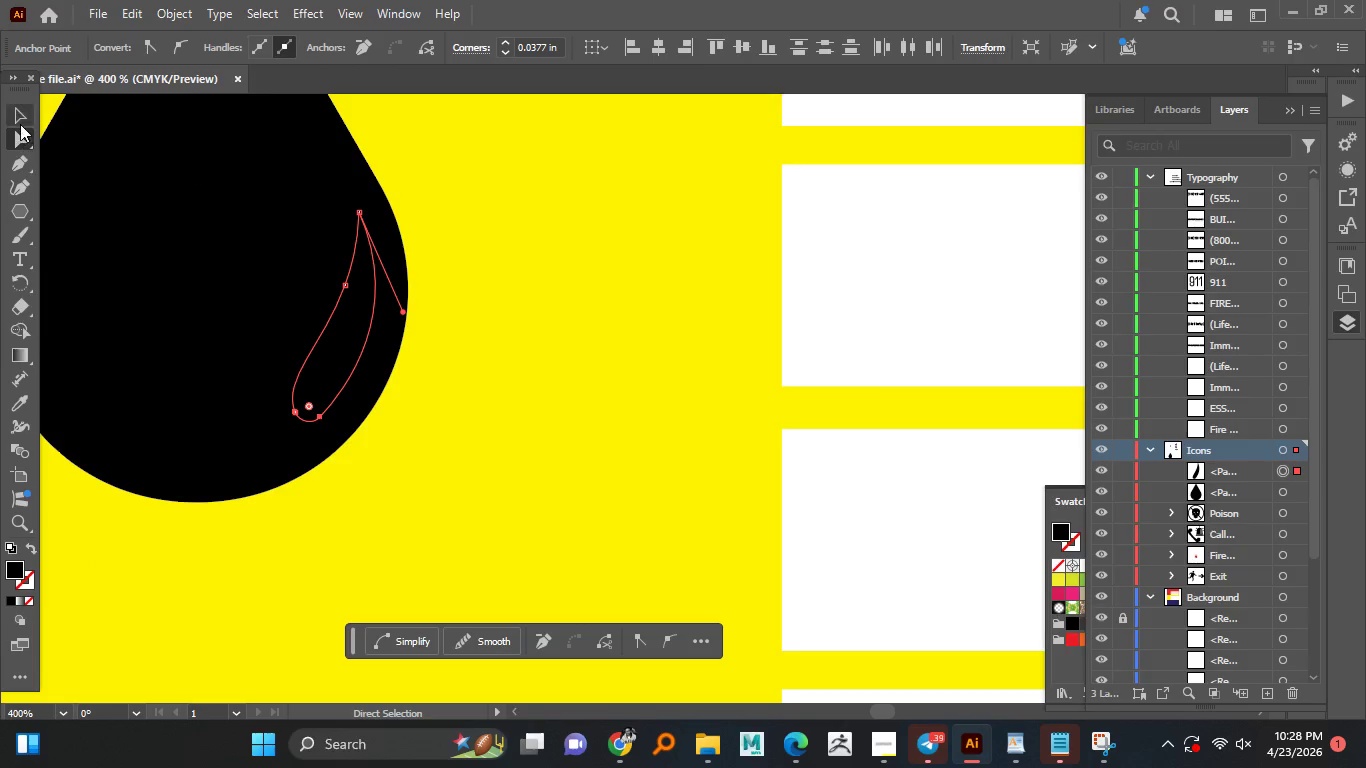 
left_click([18, 121])
 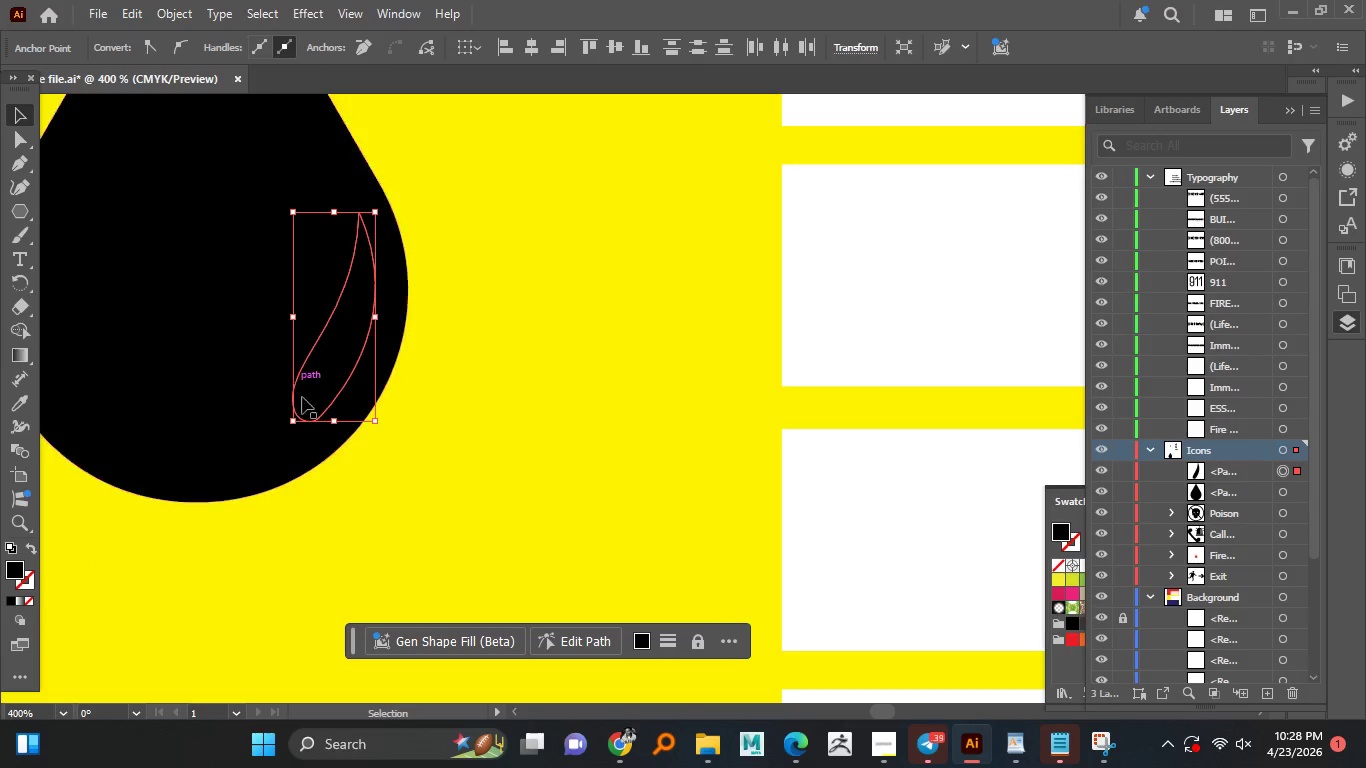 
hold_key(key=AltLeft, duration=0.95)
scroll: coordinate [345, 445], scroll_direction: down, amount: 1.0
 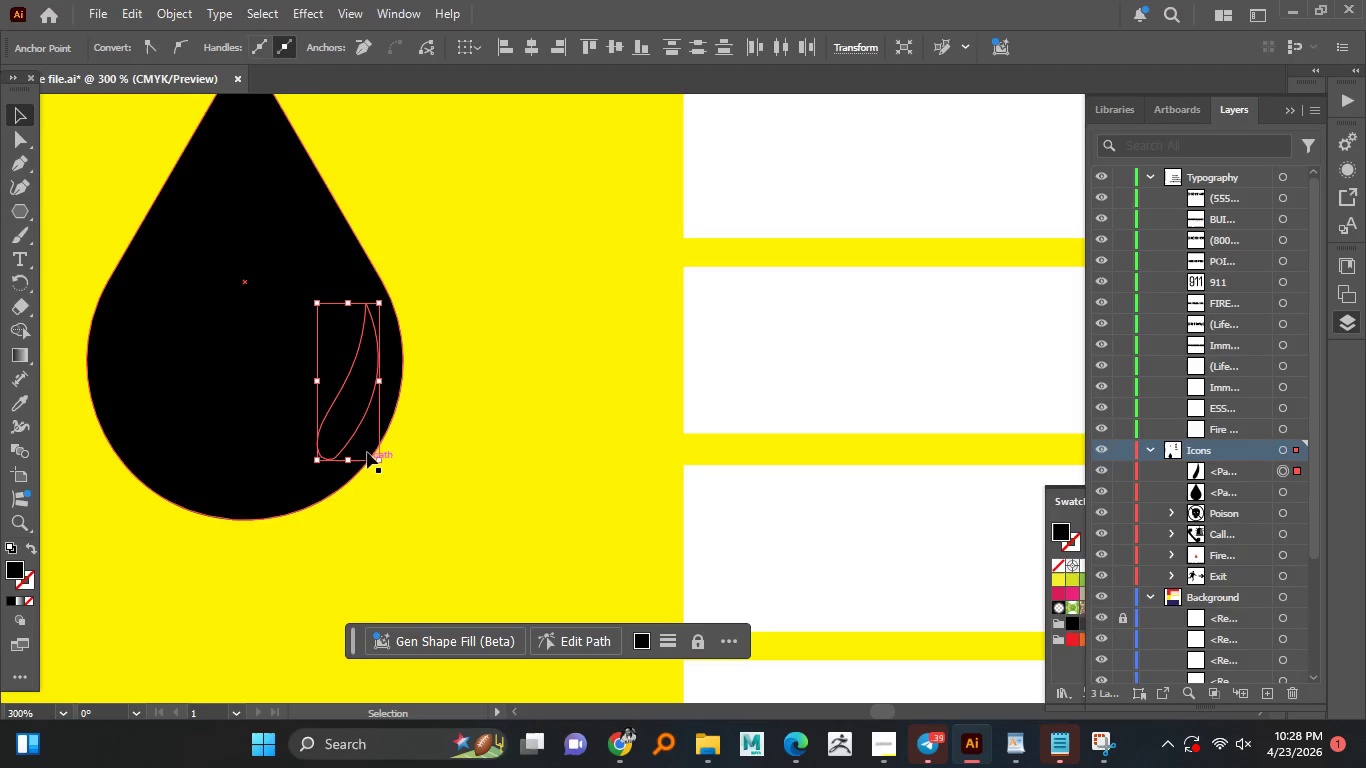 
hold_key(key=ShiftLeft, duration=0.77)
left_click([290, 181])
 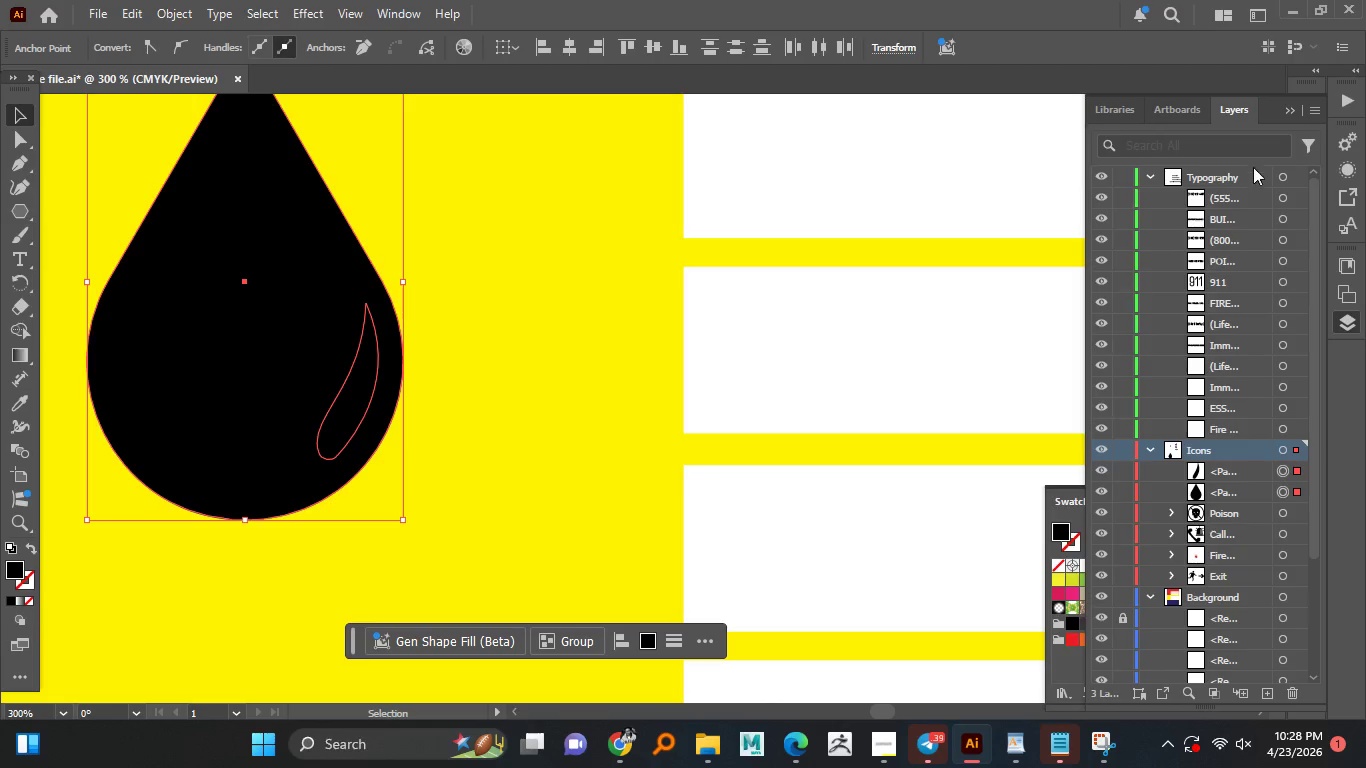 
left_click([1290, 115])
 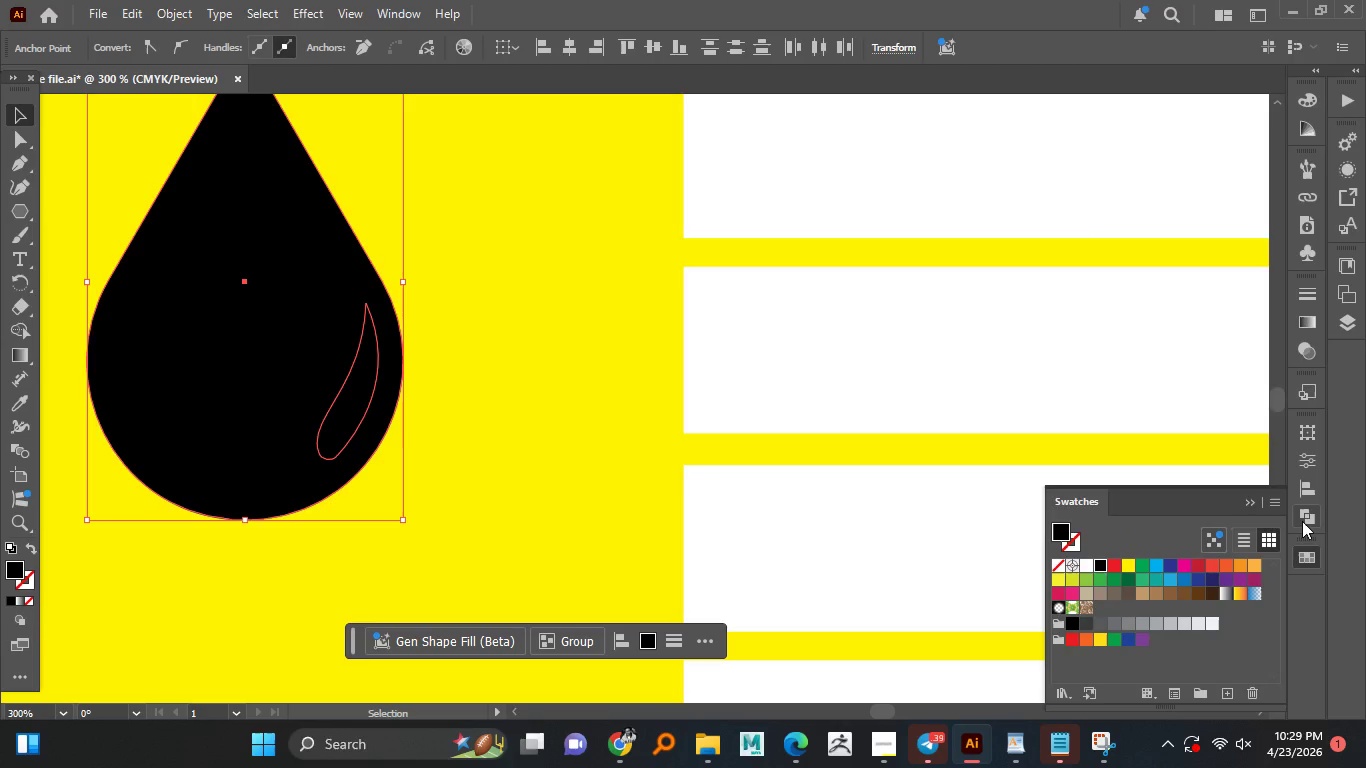 
left_click([1303, 513])
 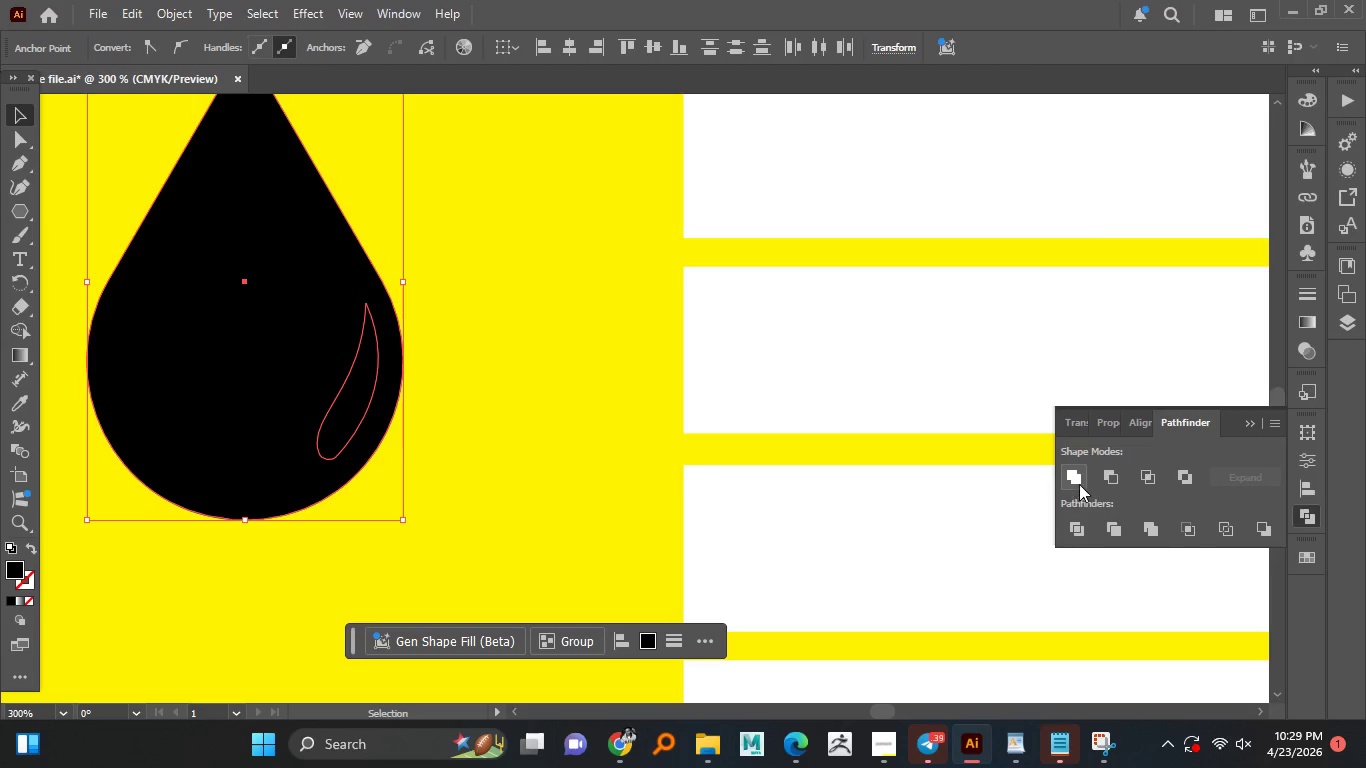 
left_click([1076, 479])
 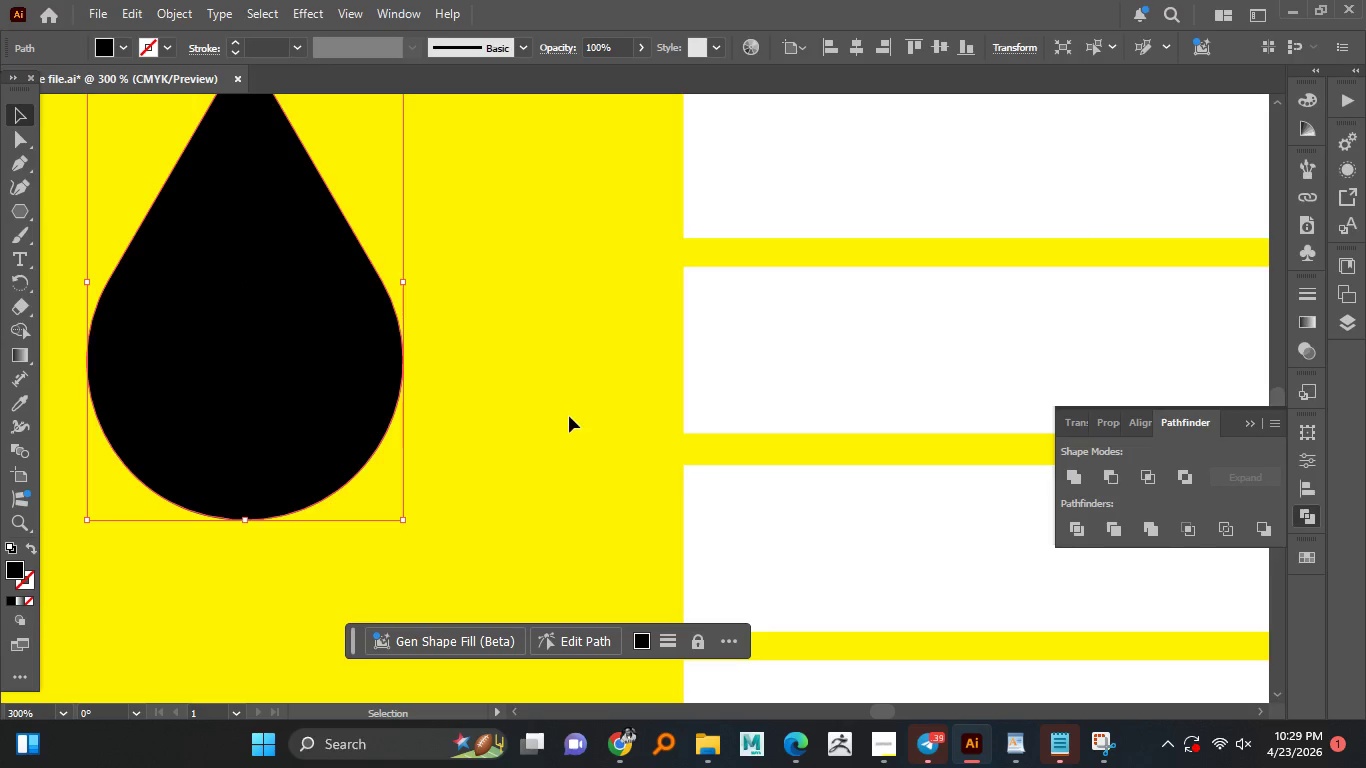 
key(Control+Z)
 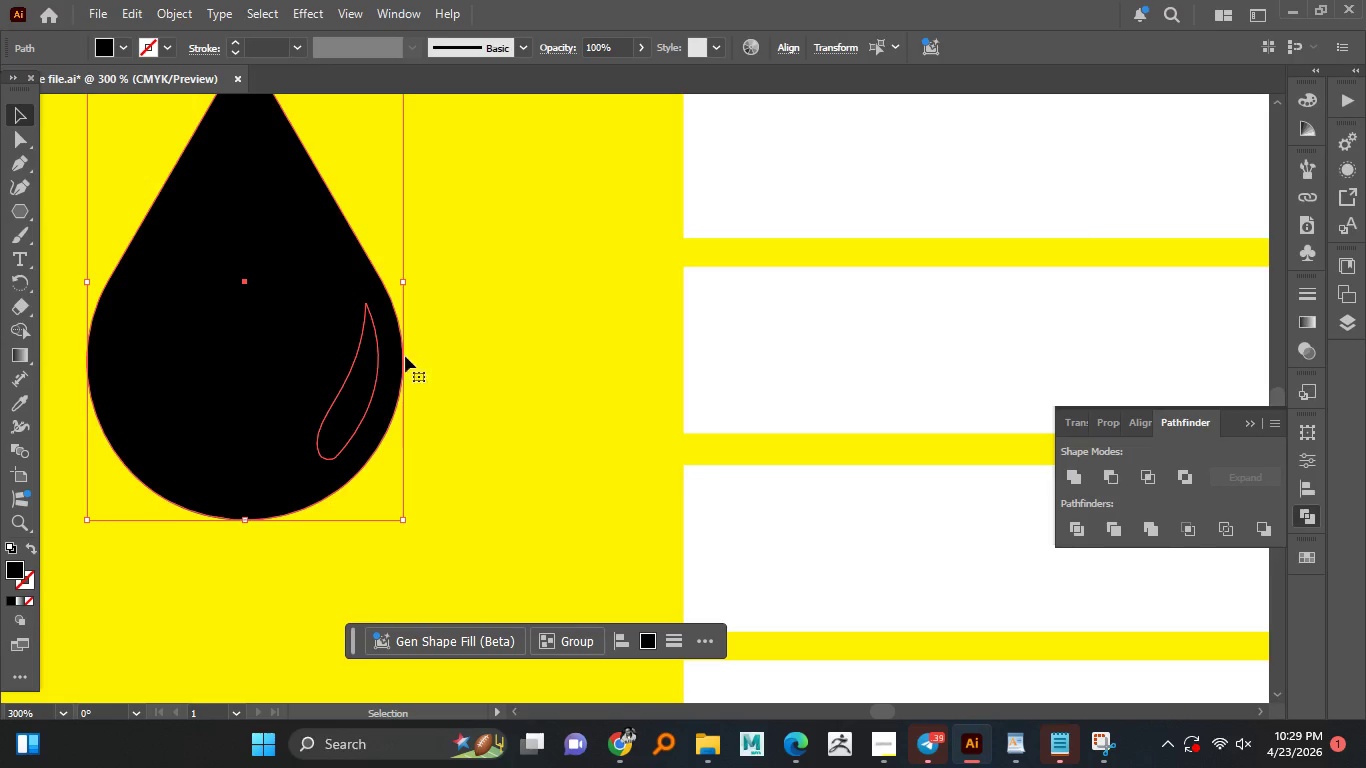 
left_click([420, 351])
 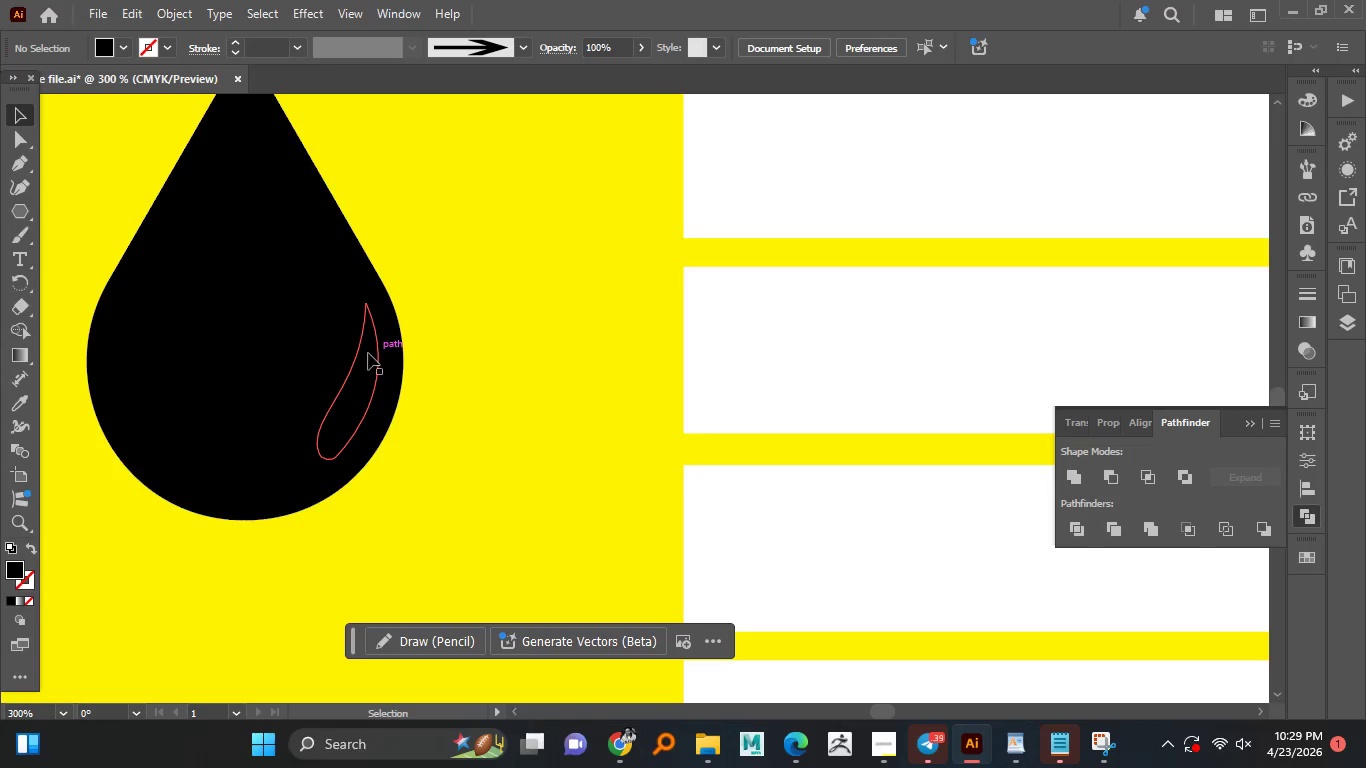 
left_click([367, 355])
 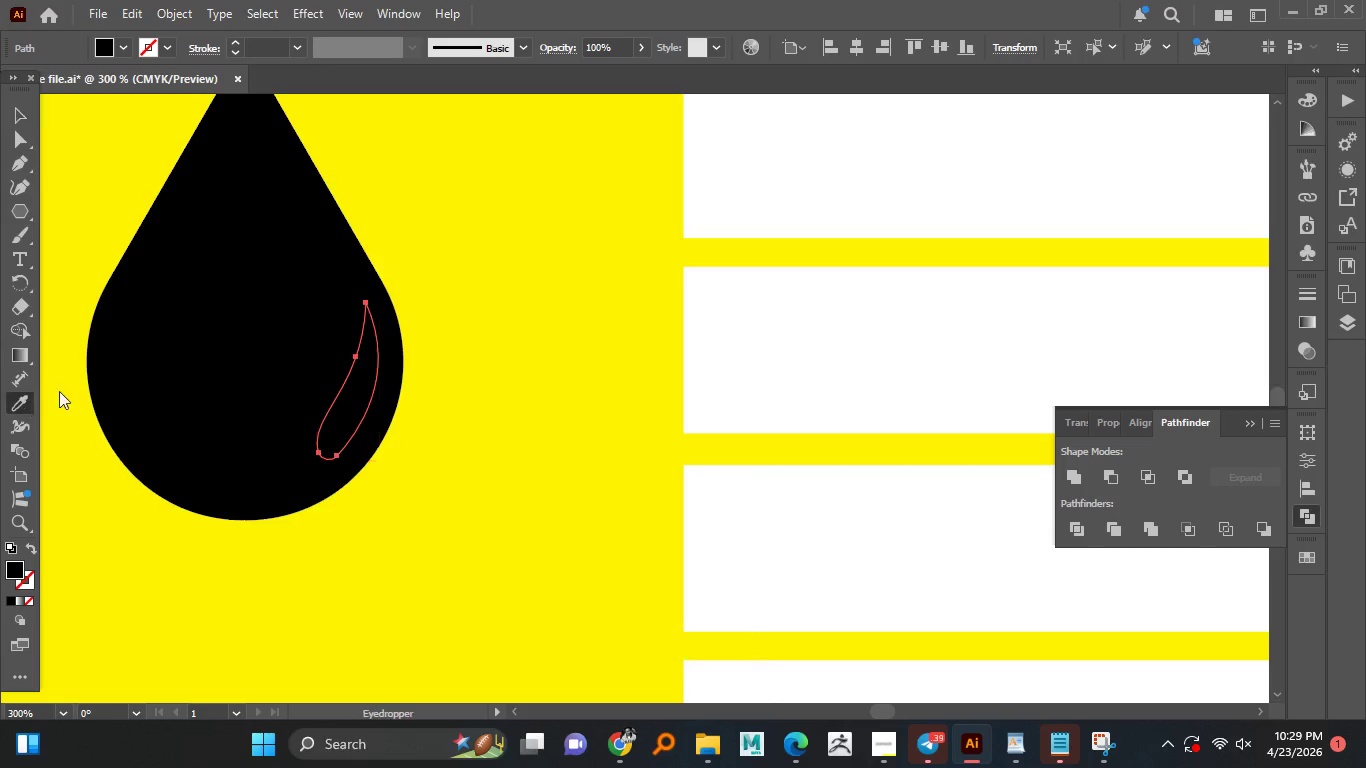 
left_click([830, 368])
 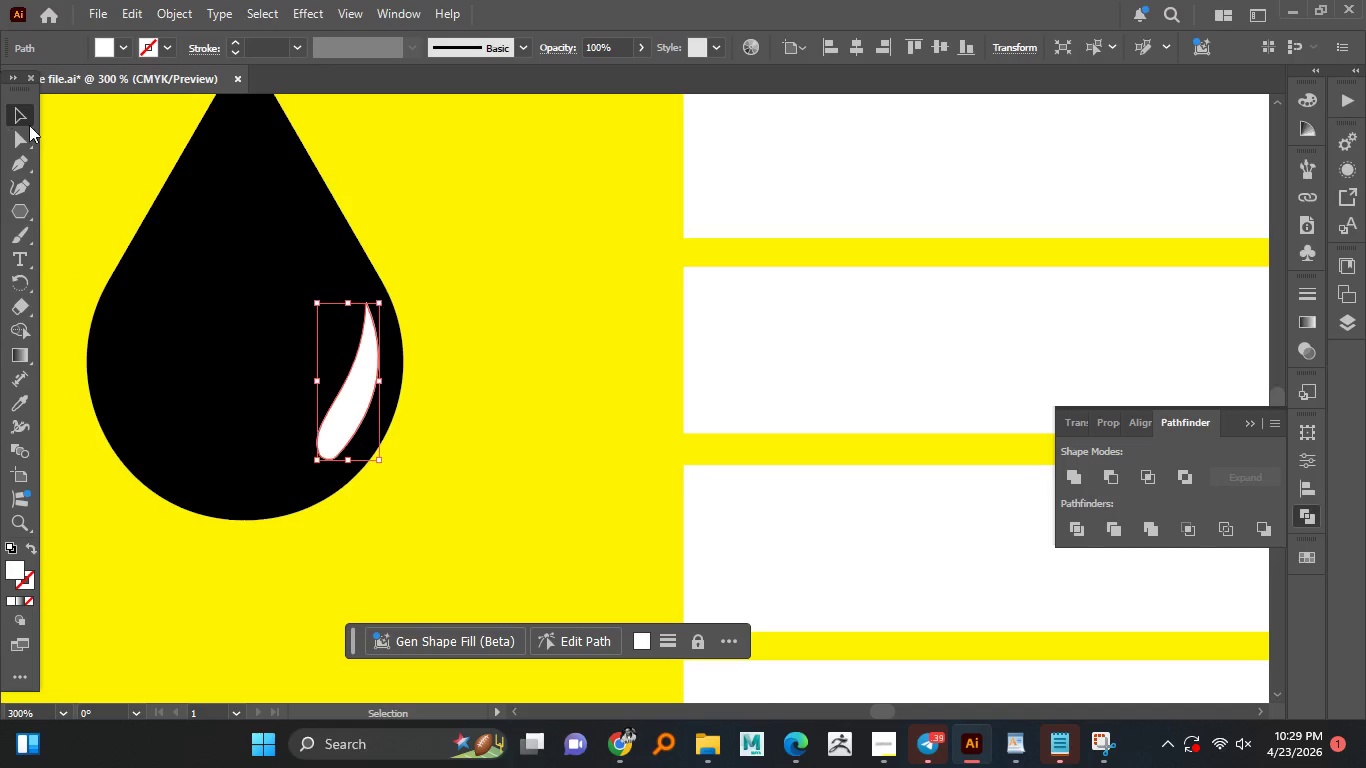 
hold_key(key=ShiftLeft, duration=0.47)
left_click([286, 258])
 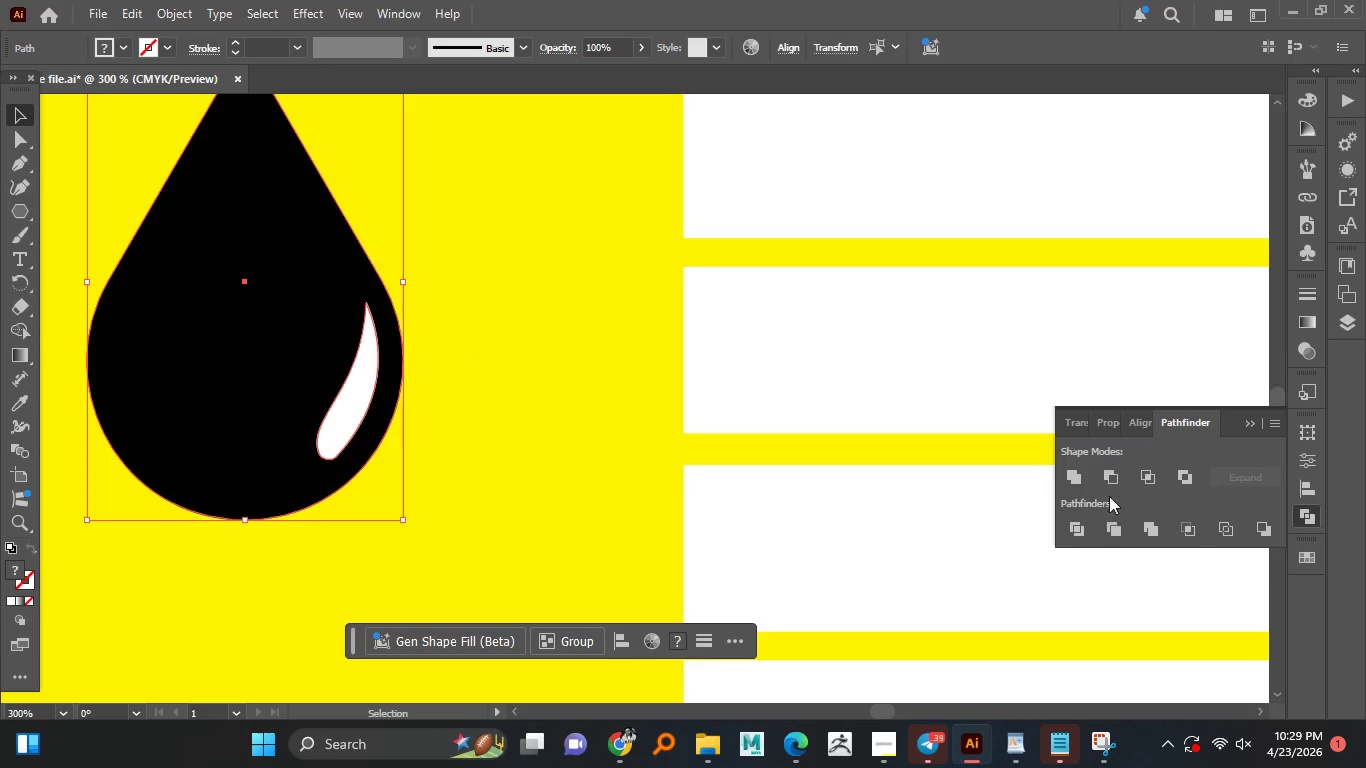 
left_click([1114, 479])
 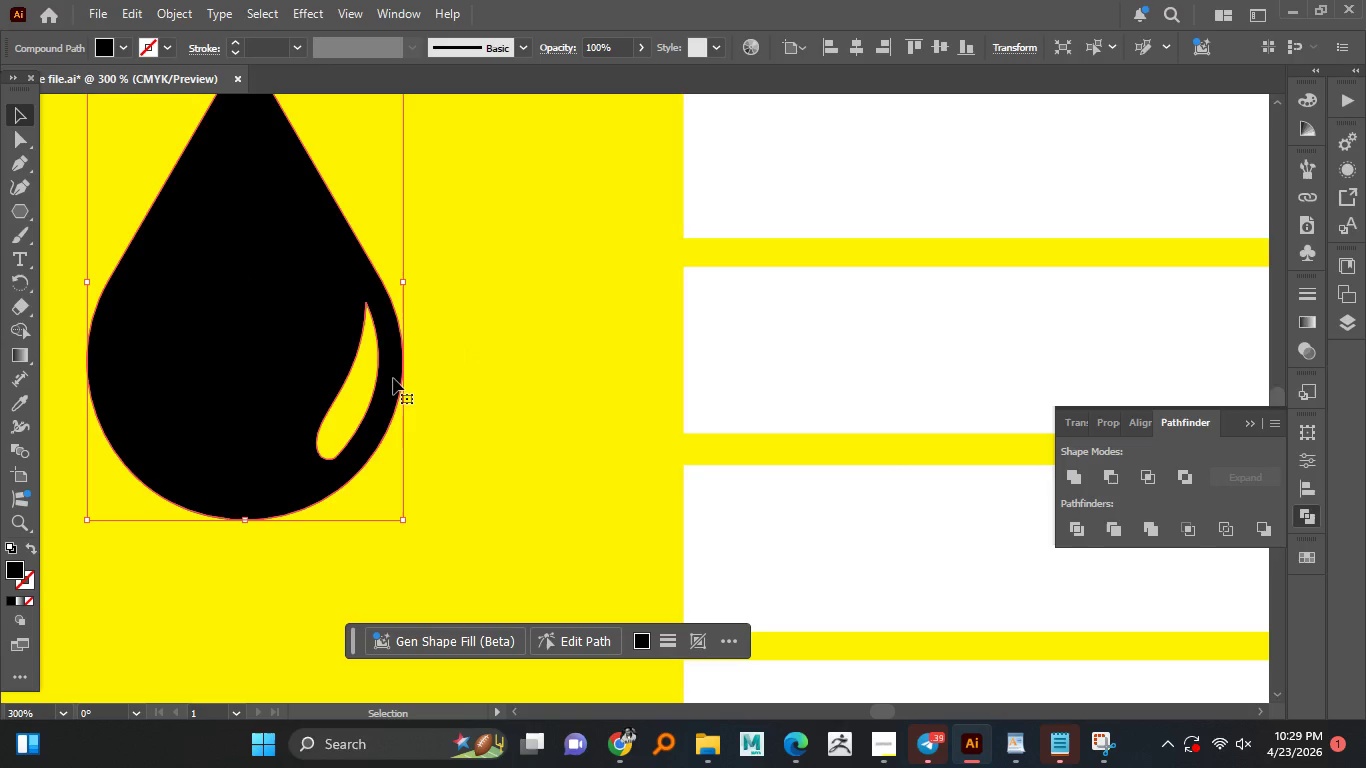 
hold_key(key=AltLeft, duration=0.73)
scroll: coordinate [471, 402], scroll_direction: down, amount: 2.0
 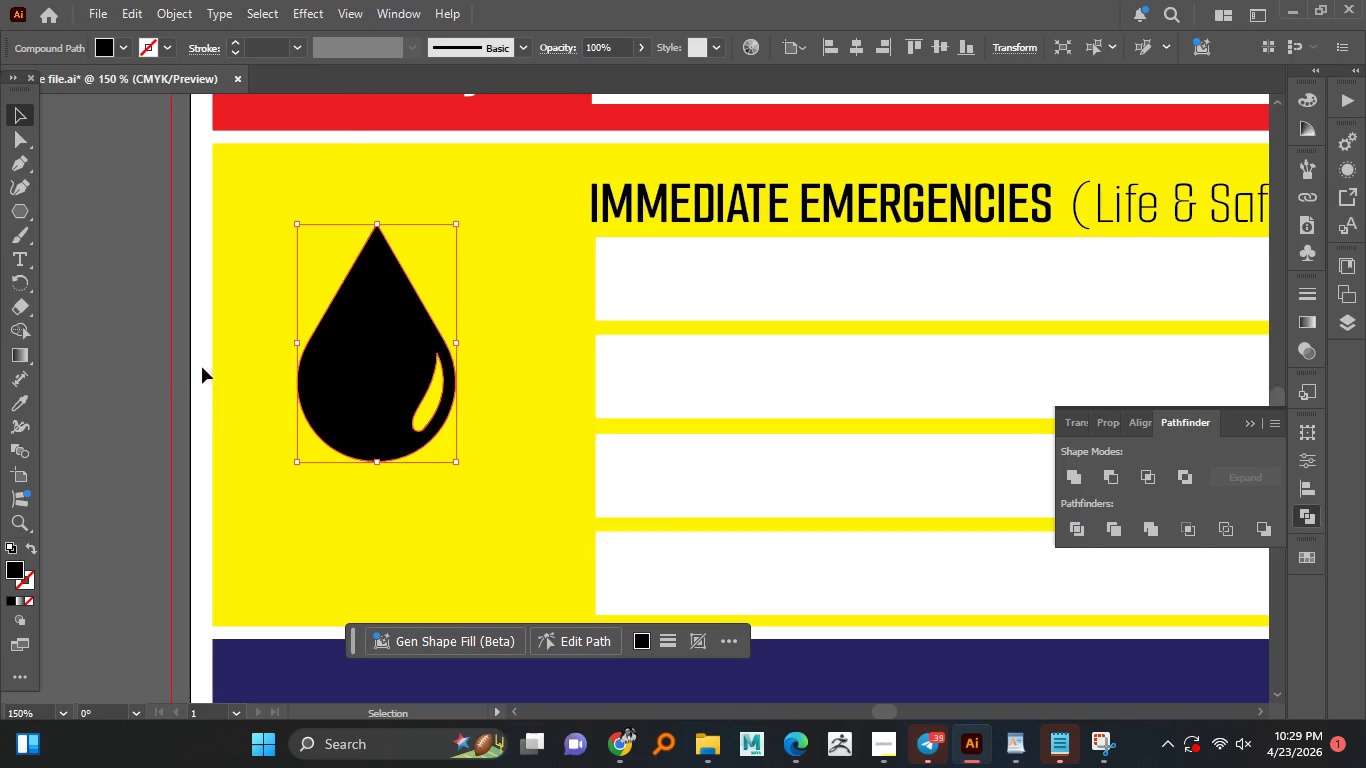 
left_click([130, 357])
 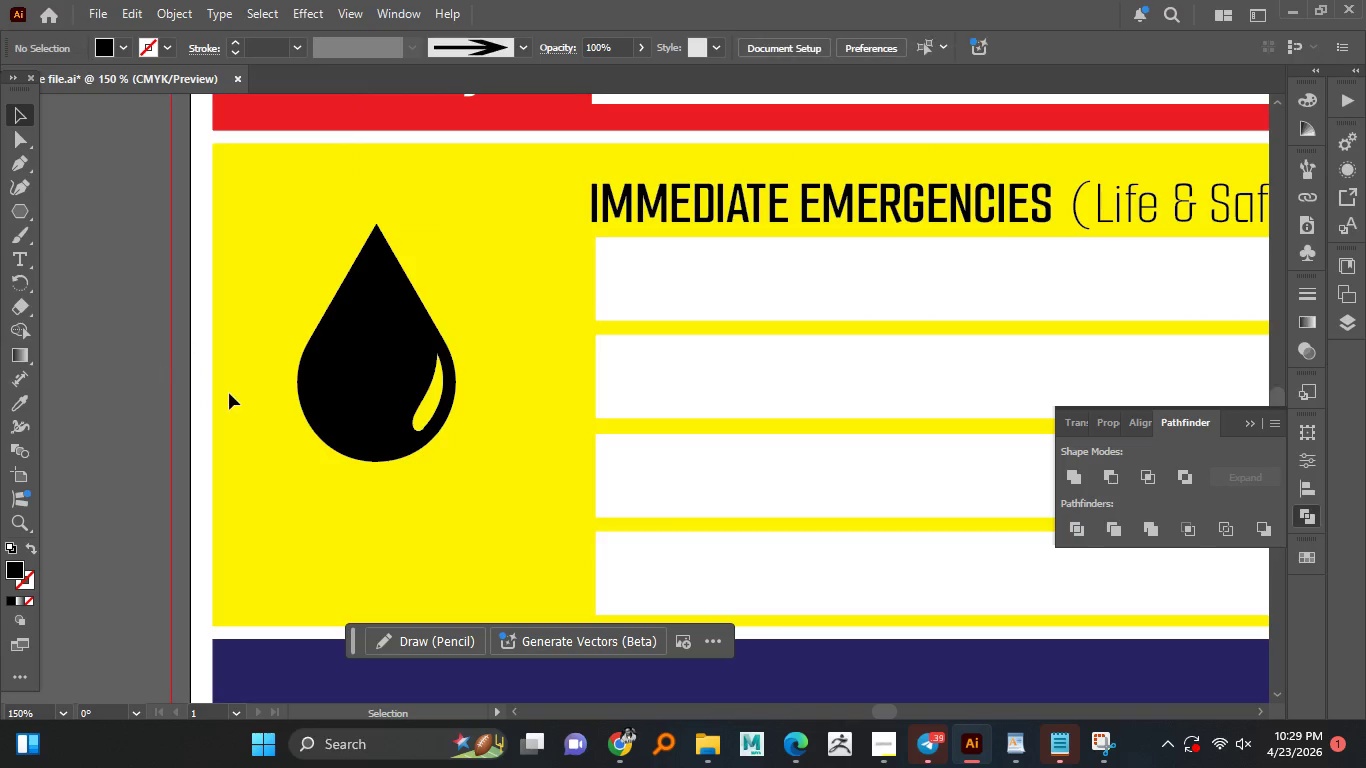 
hold_key(key=AltLeft, duration=0.67)
 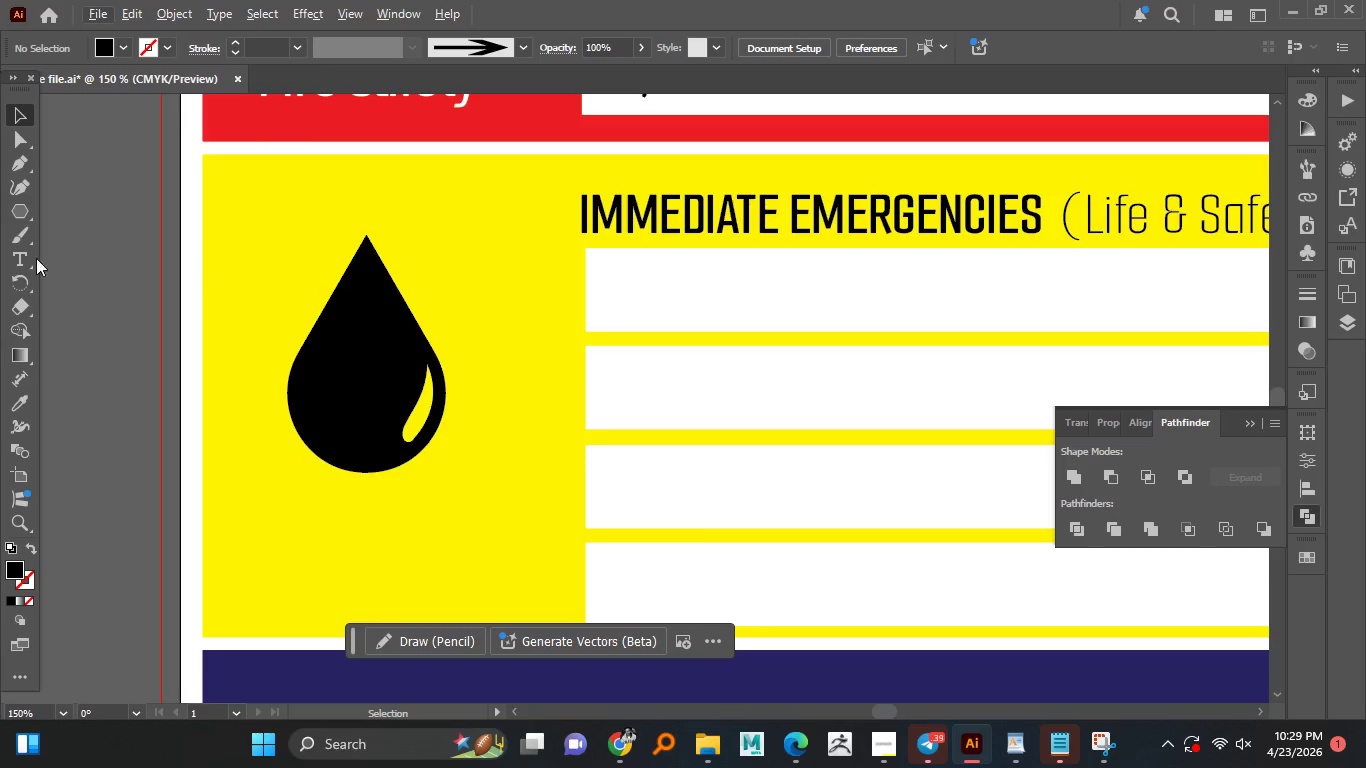 
right_click([9, 206])
 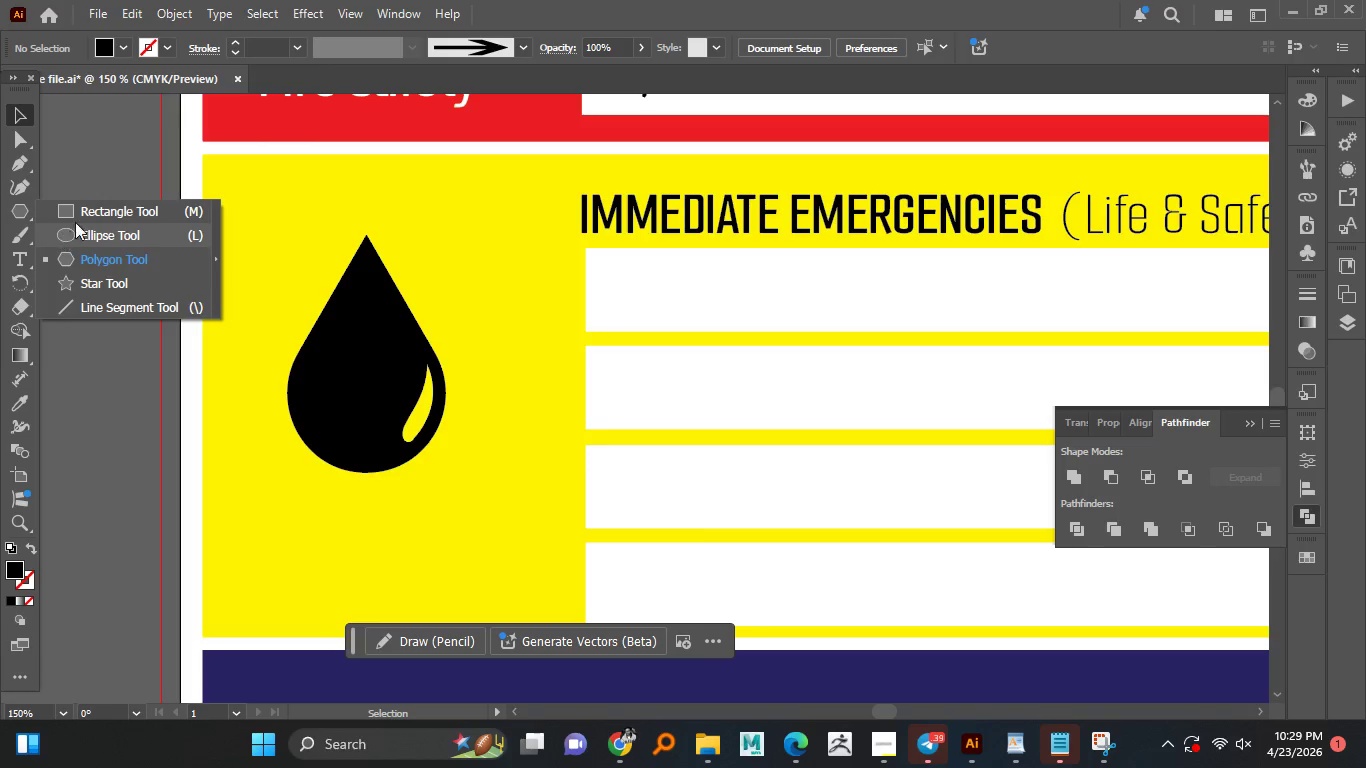 
left_click_drag(start_coordinate=[78, 219], to_coordinate=[91, 219])
 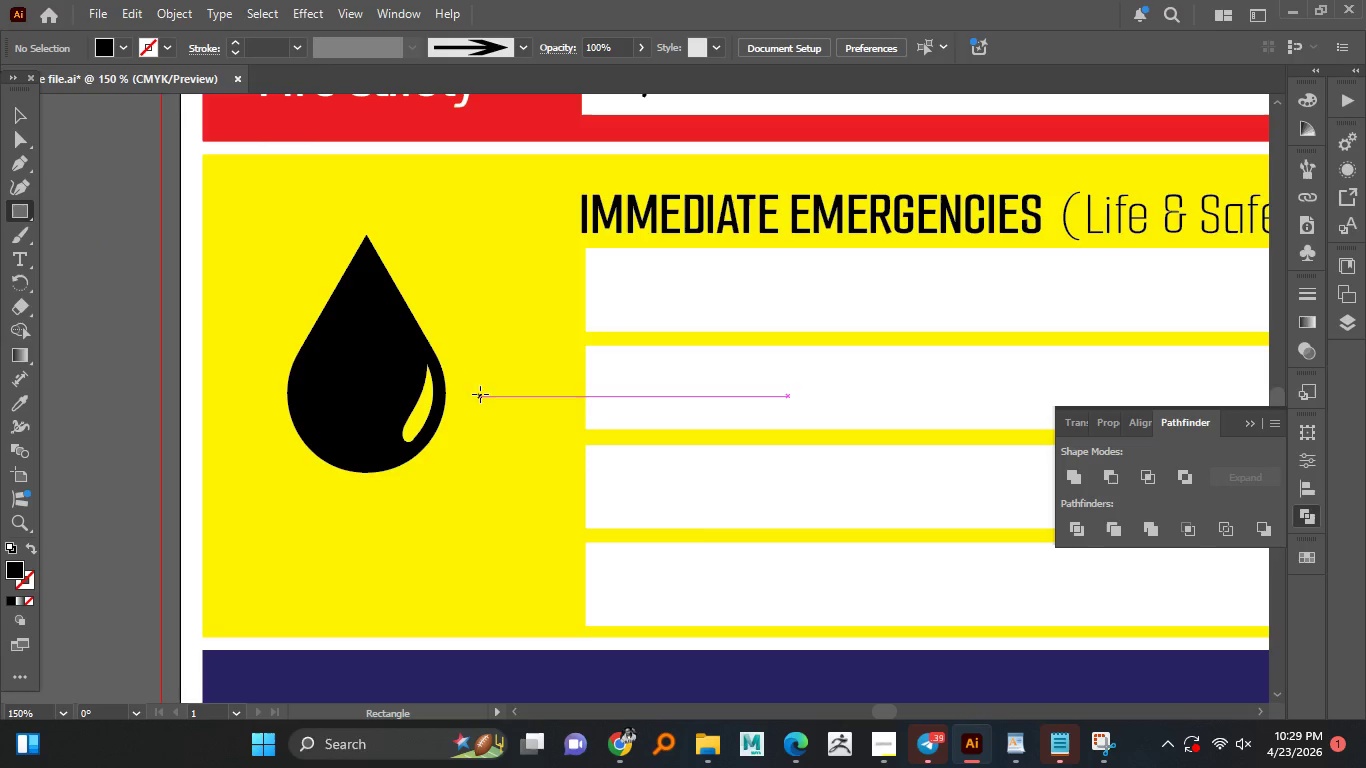 
left_click_drag(start_coordinate=[472, 312], to_coordinate=[511, 547])
 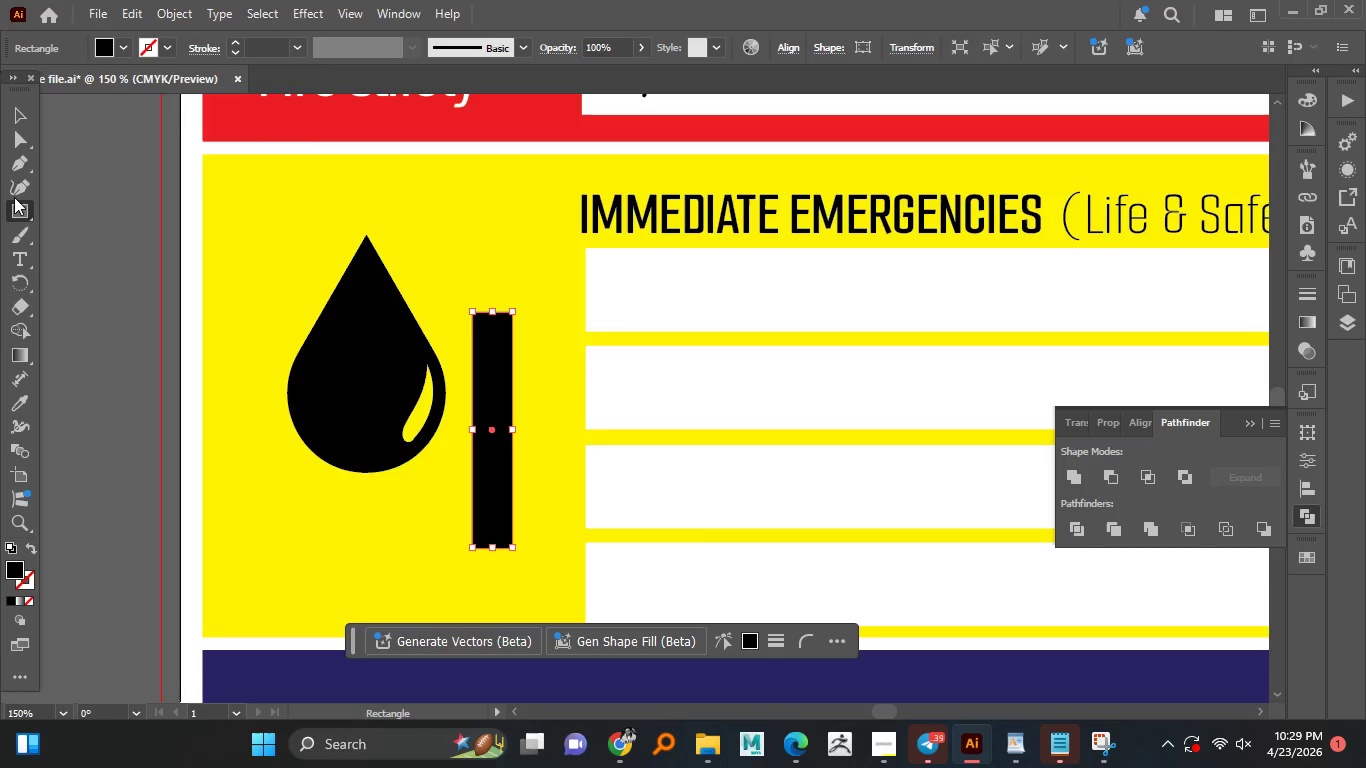 
right_click([14, 197])
 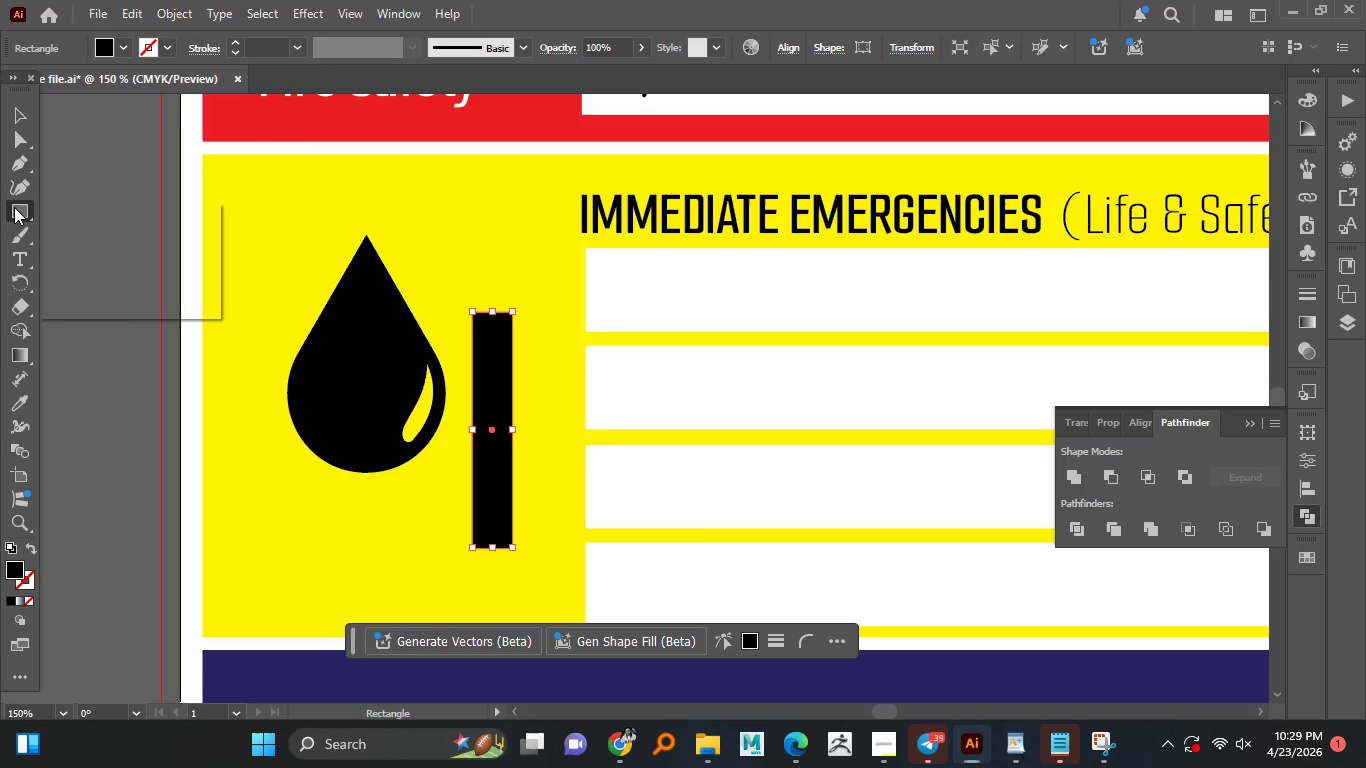 
right_click([14, 207])
 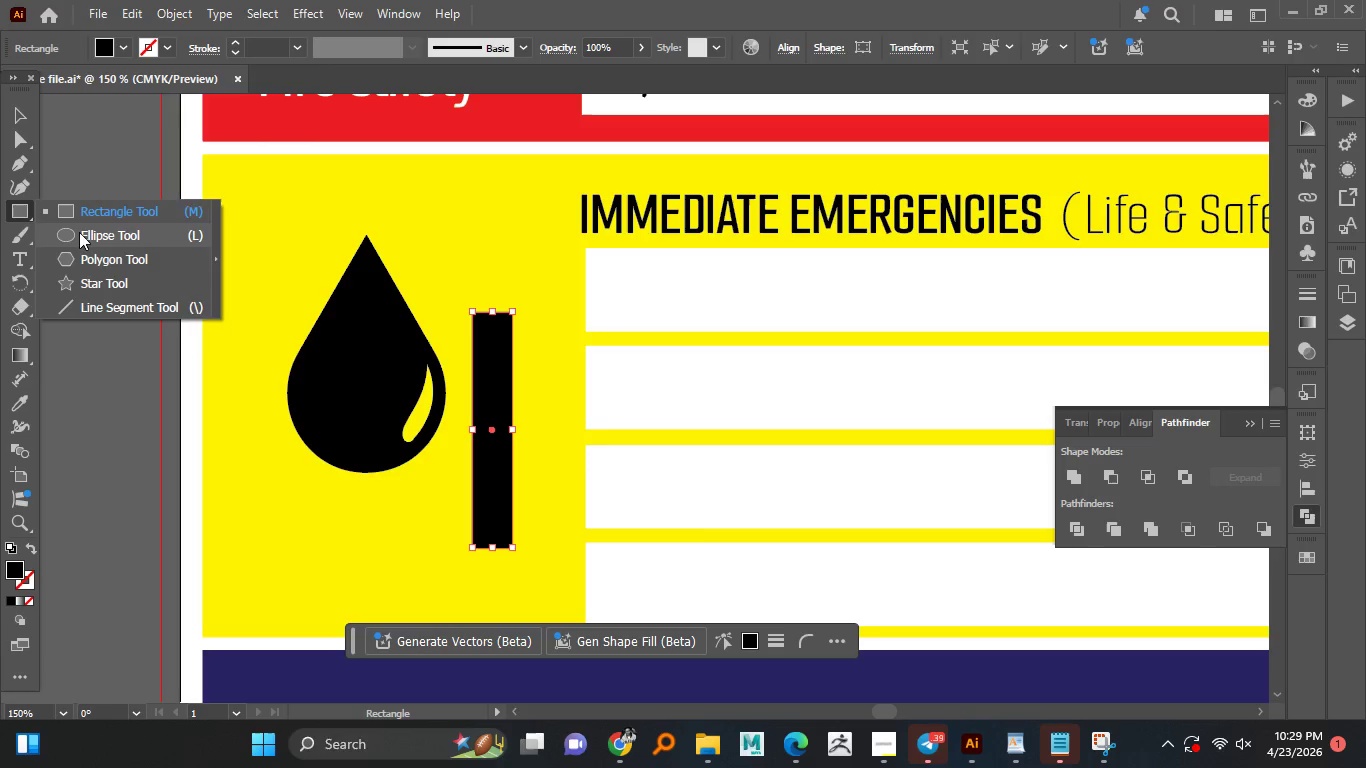 
left_click([79, 232])
 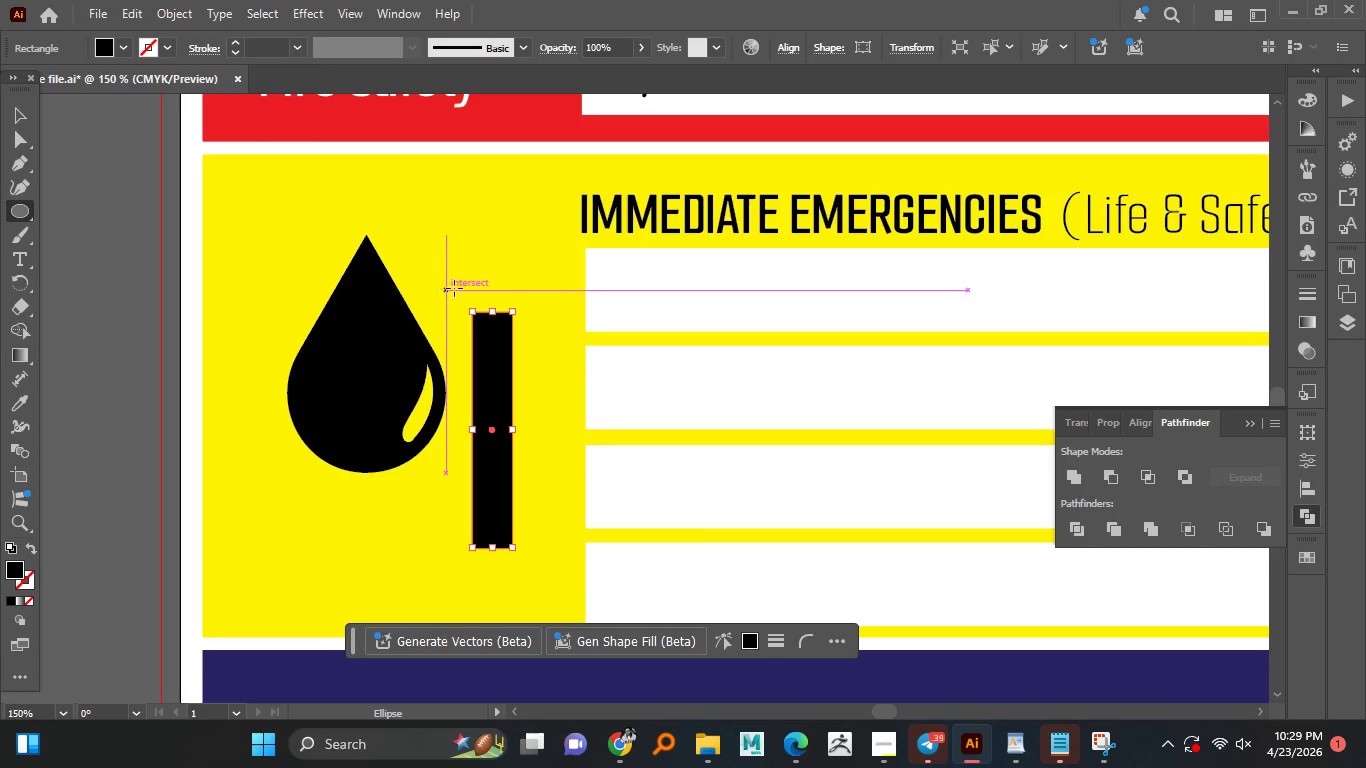 
hold_key(key=ShiftLeft, duration=1.5)
left_click_drag(start_coordinate=[449, 279], to_coordinate=[521, 366])
 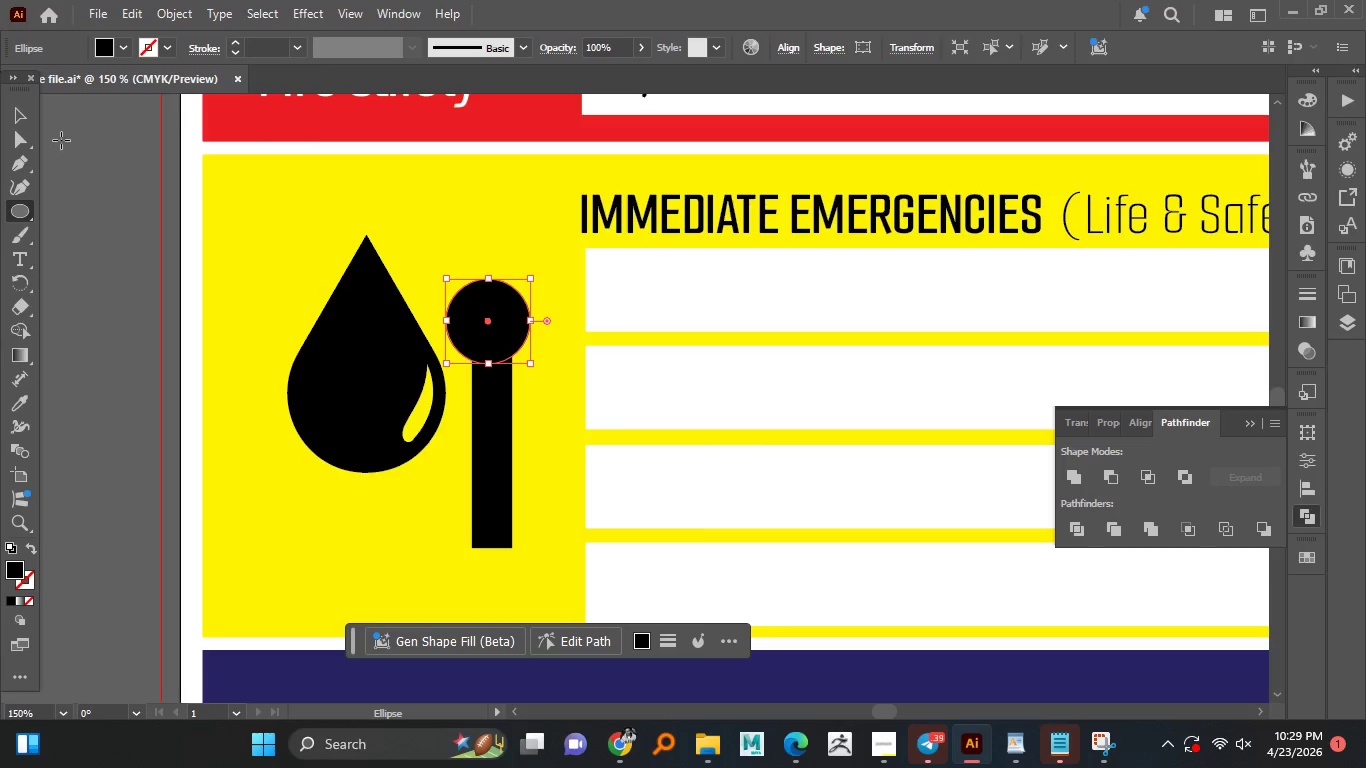 
hold_key(key=ShiftLeft, duration=1.06)
 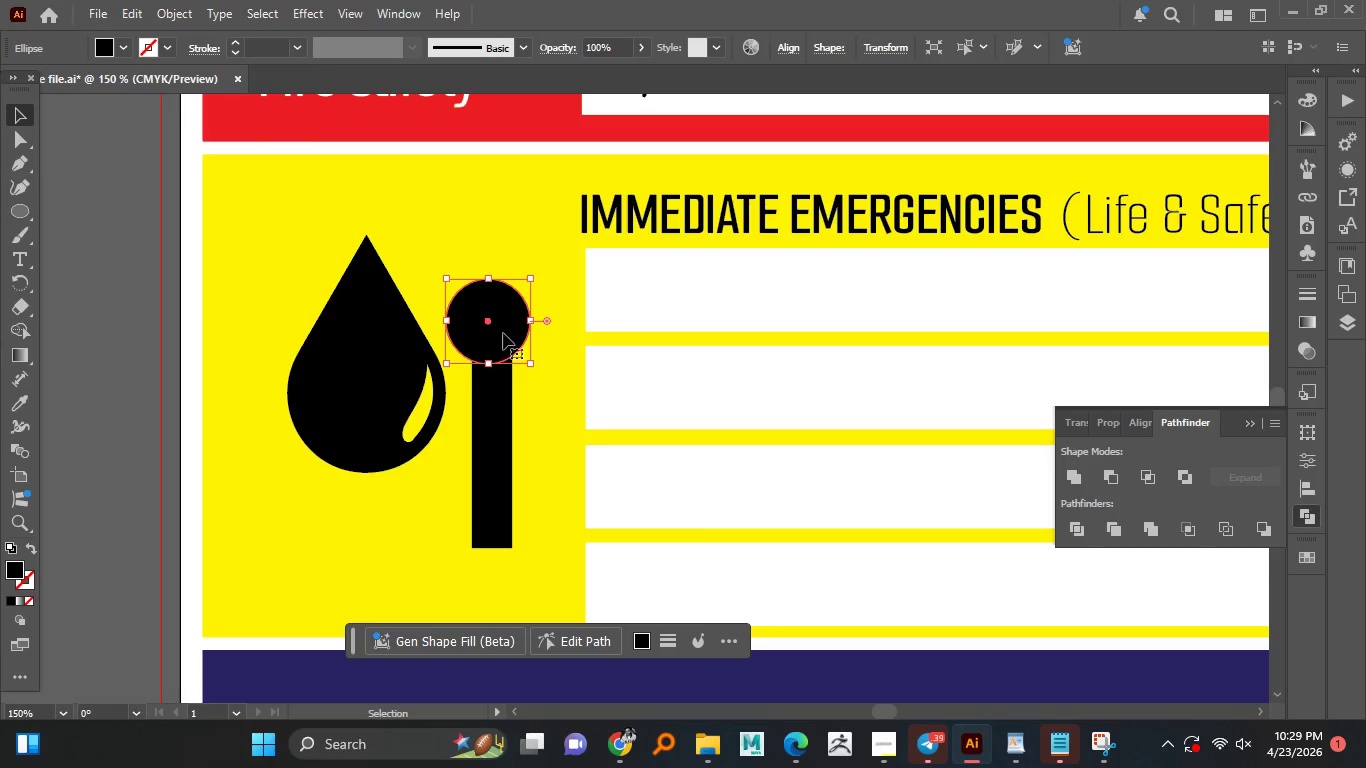 
left_click_drag(start_coordinate=[507, 311], to_coordinate=[511, 305])
 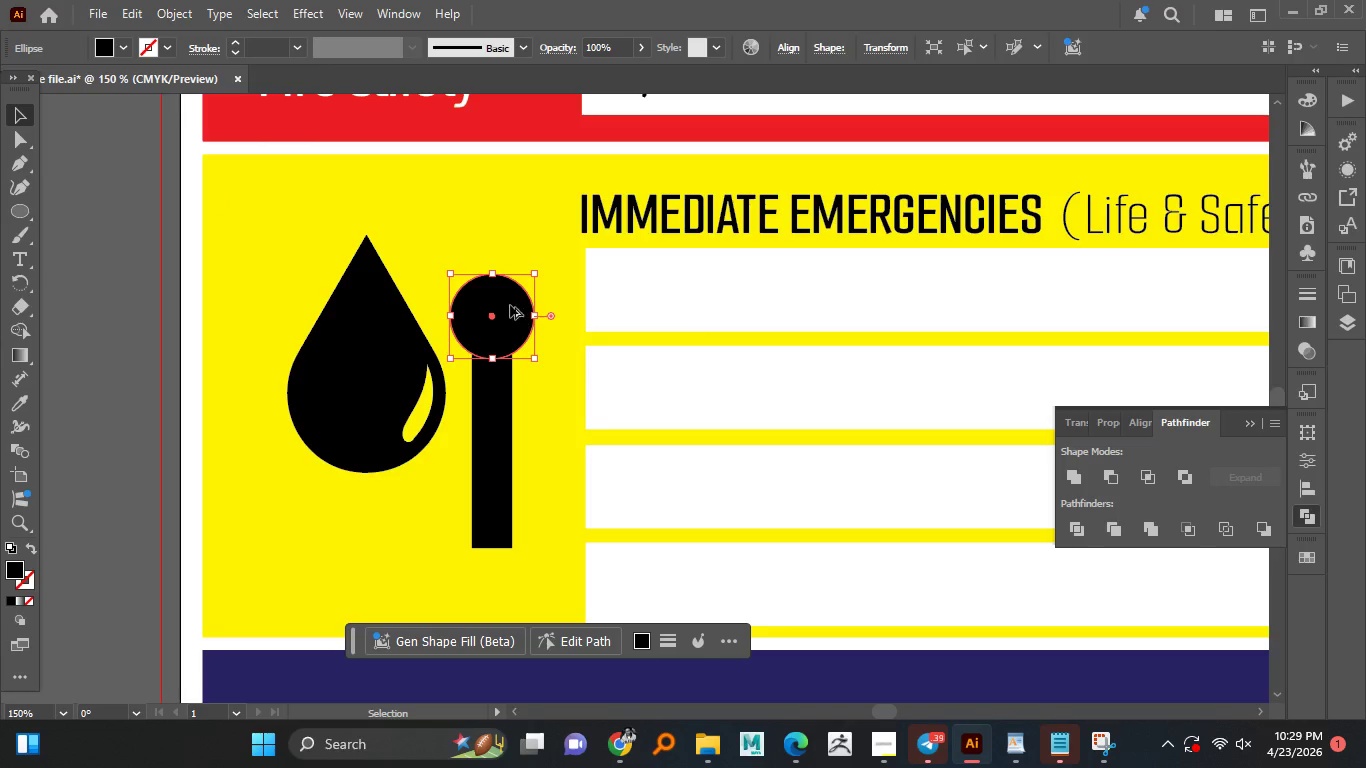 
hold_key(key=AltLeft, duration=1.44)
left_click_drag(start_coordinate=[511, 304], to_coordinate=[531, 530])
 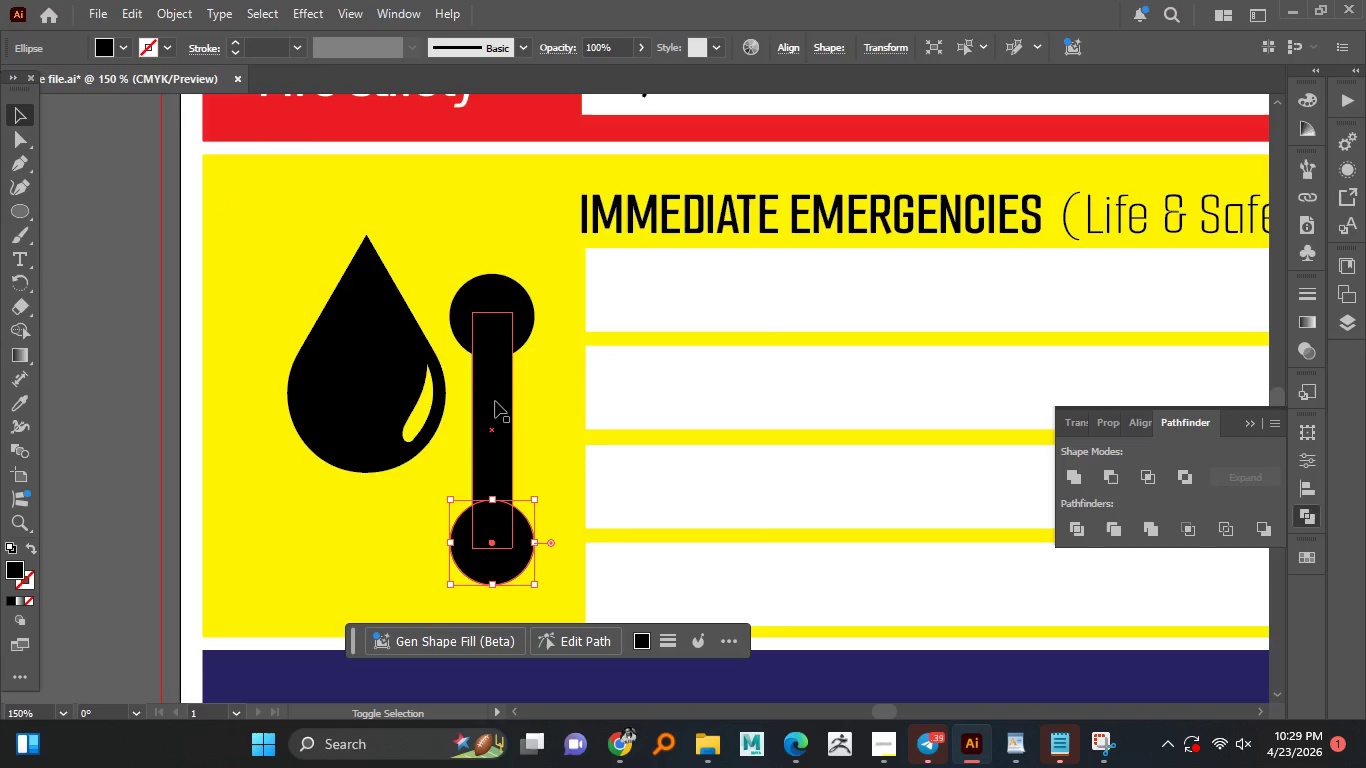 
hold_key(key=ShiftLeft, duration=1.51)
 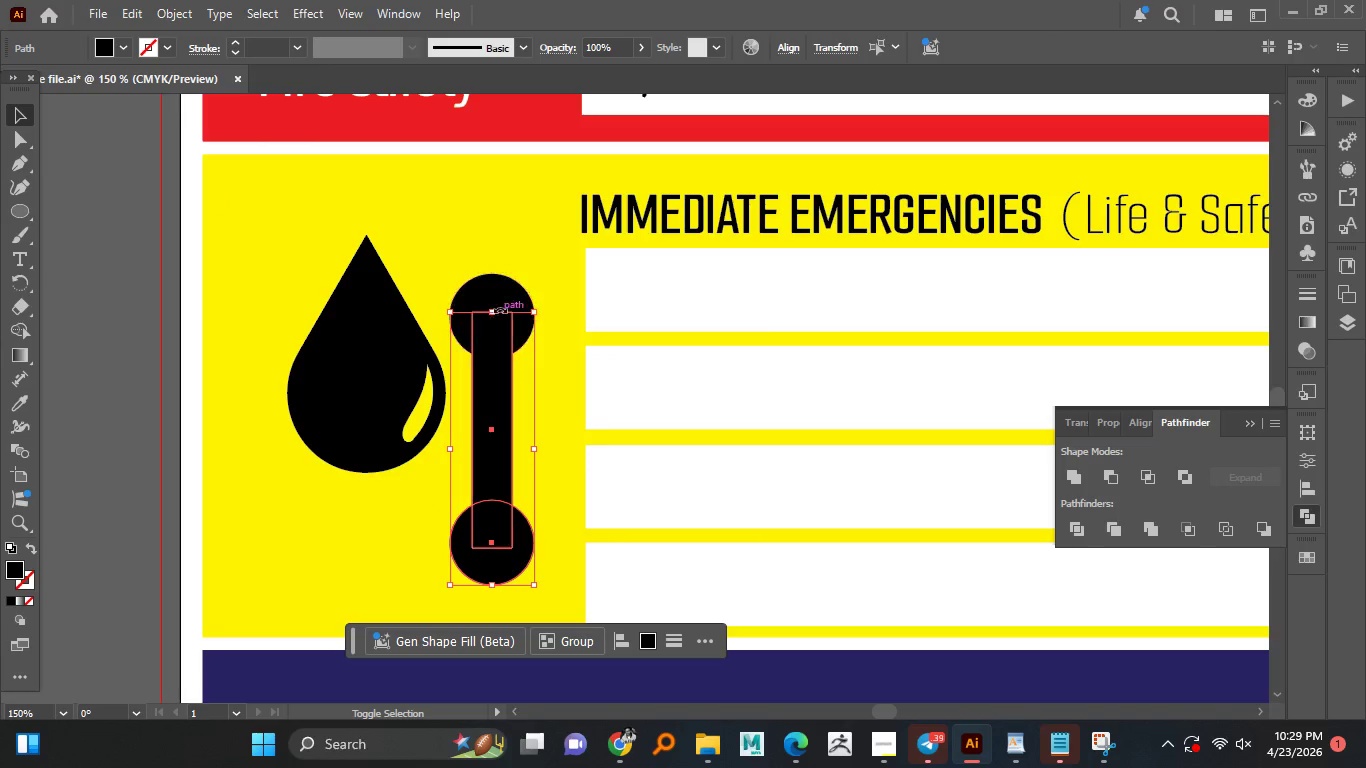 
hold_key(key=ShiftLeft, duration=1.24)
left_click([495, 401])
 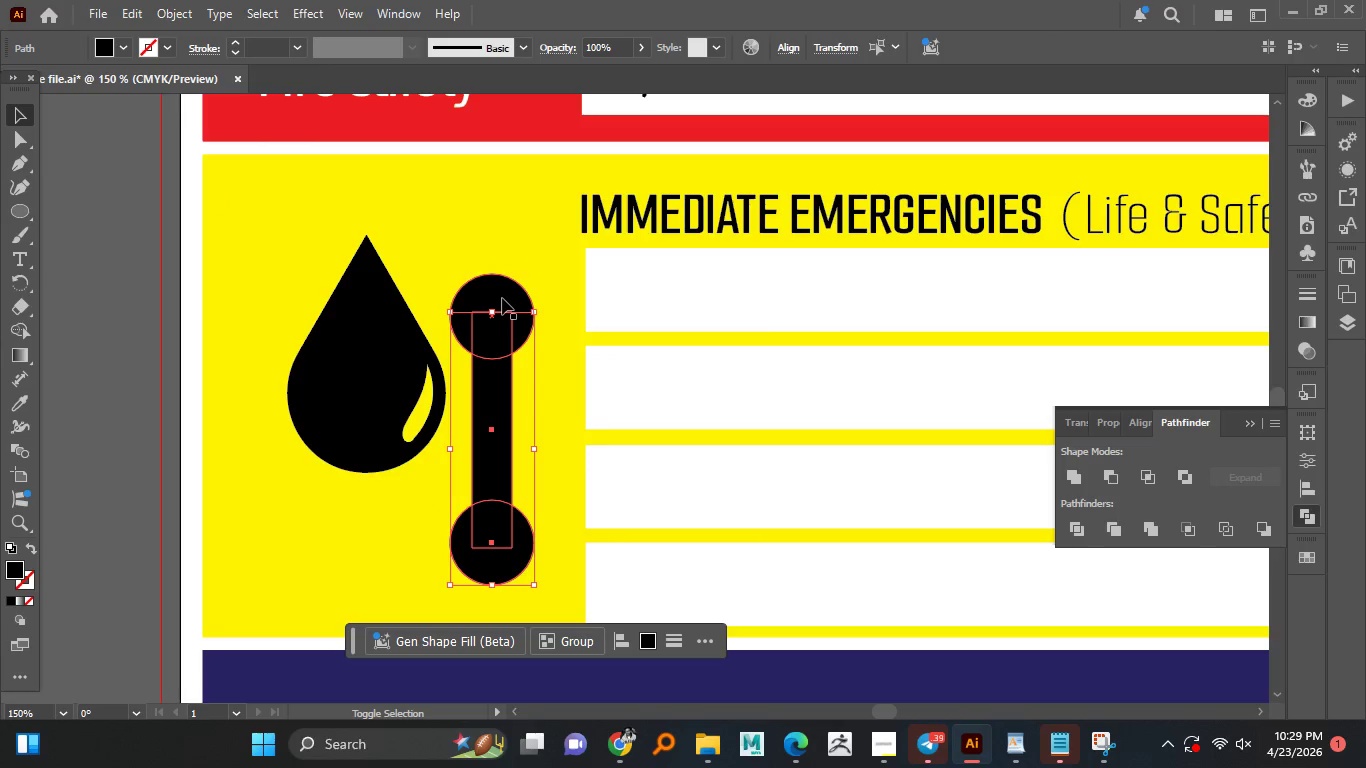 
left_click([502, 298])
 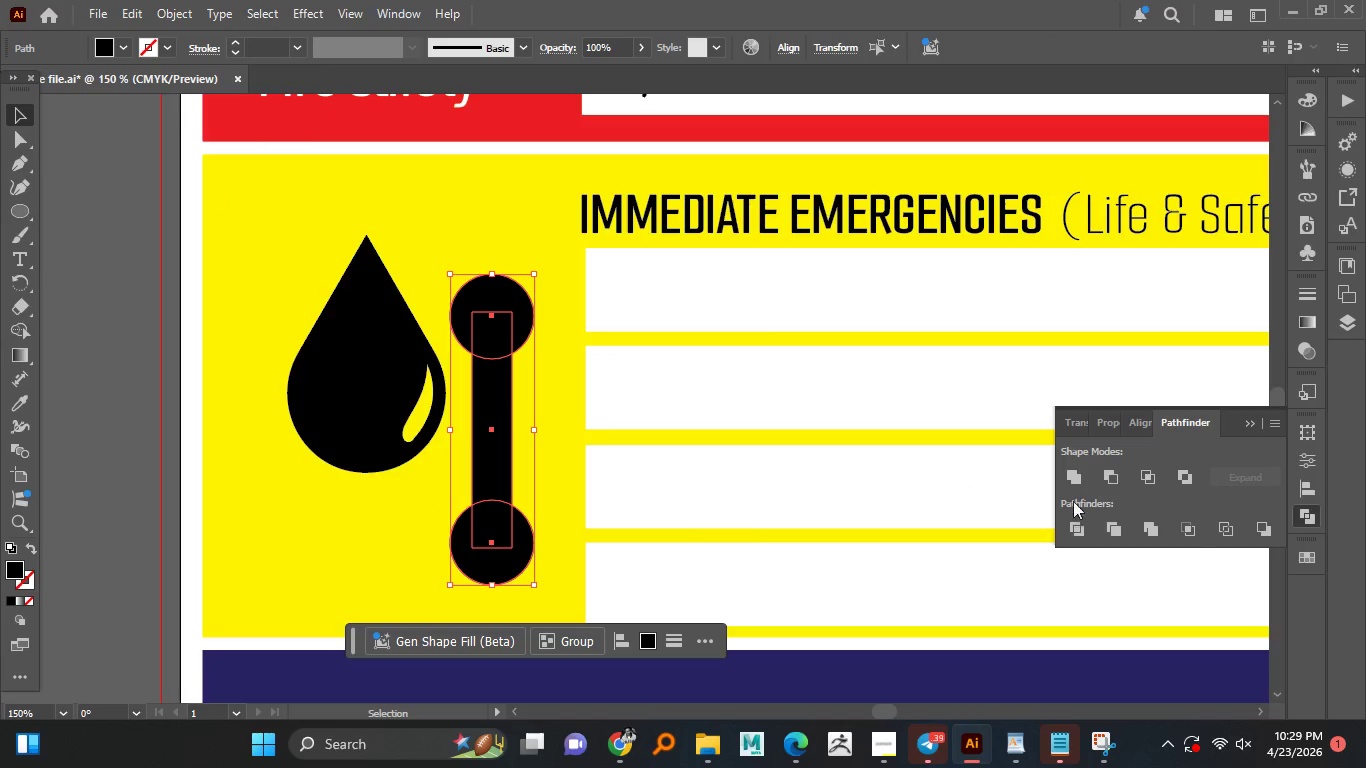 
left_click([1074, 475])
 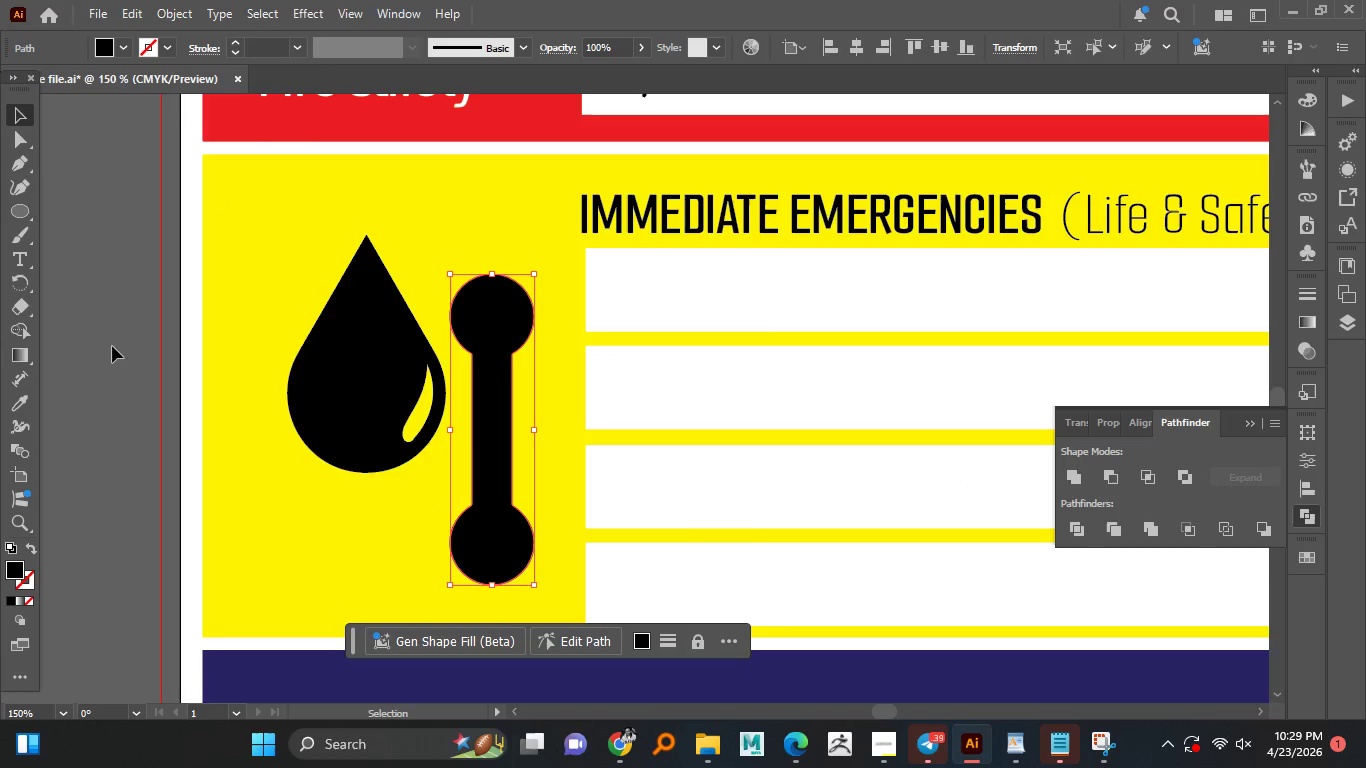 
left_click([111, 338])
 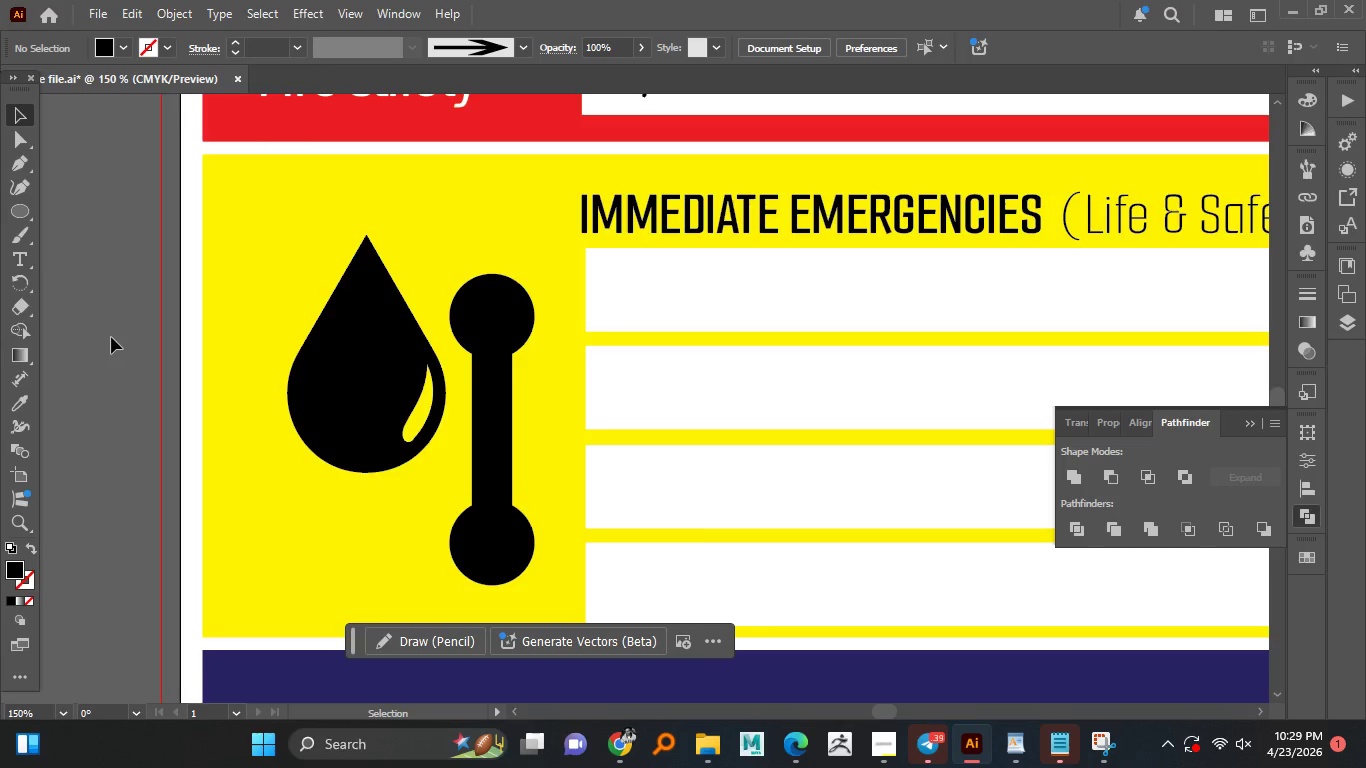 
wait(5.62)
 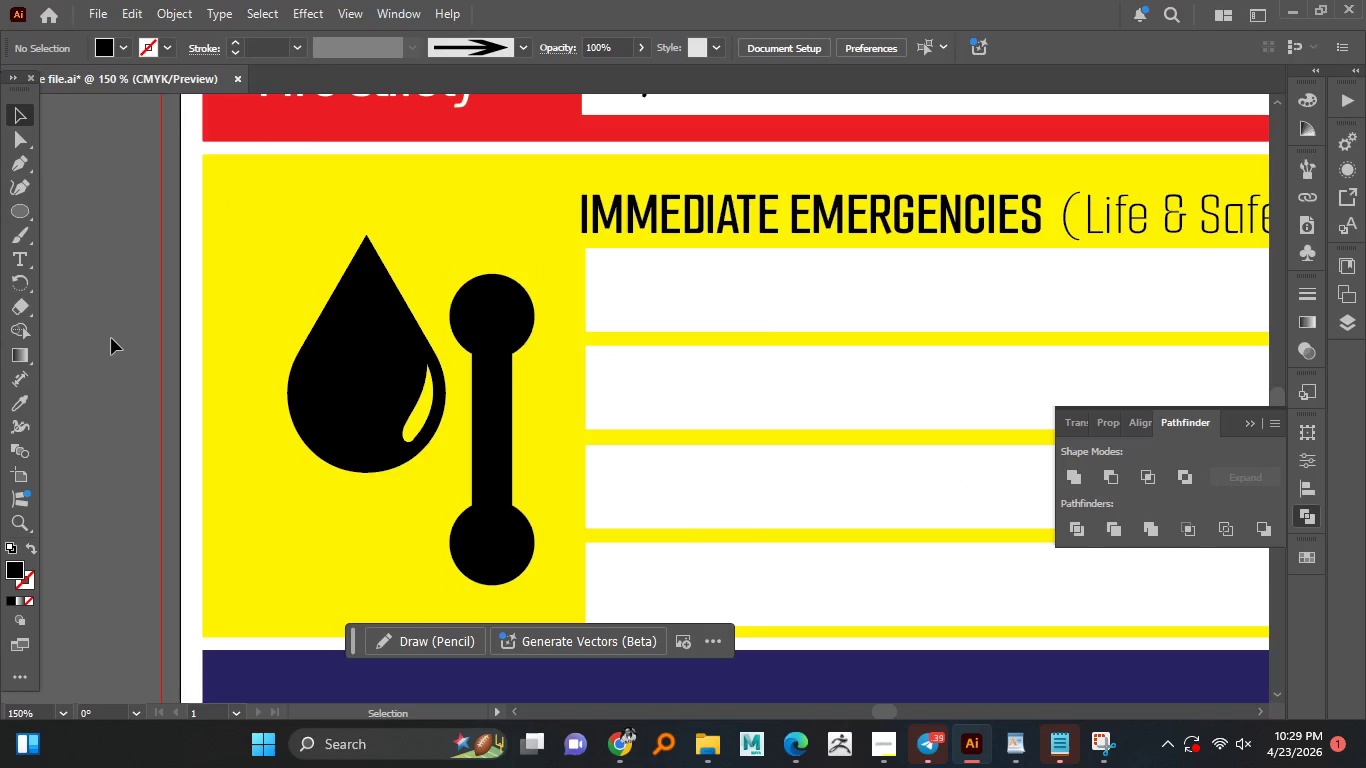 
right_click([22, 208])
 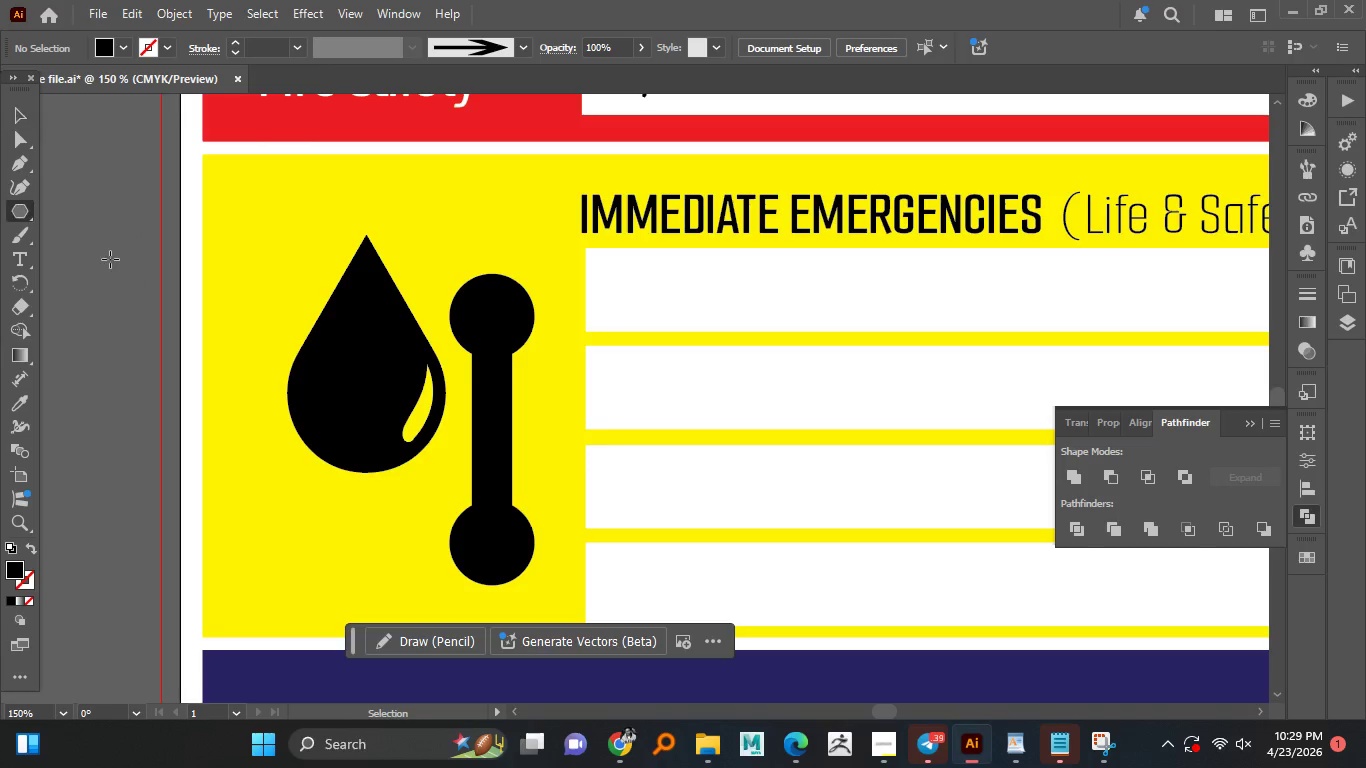 
double_click([115, 259])
 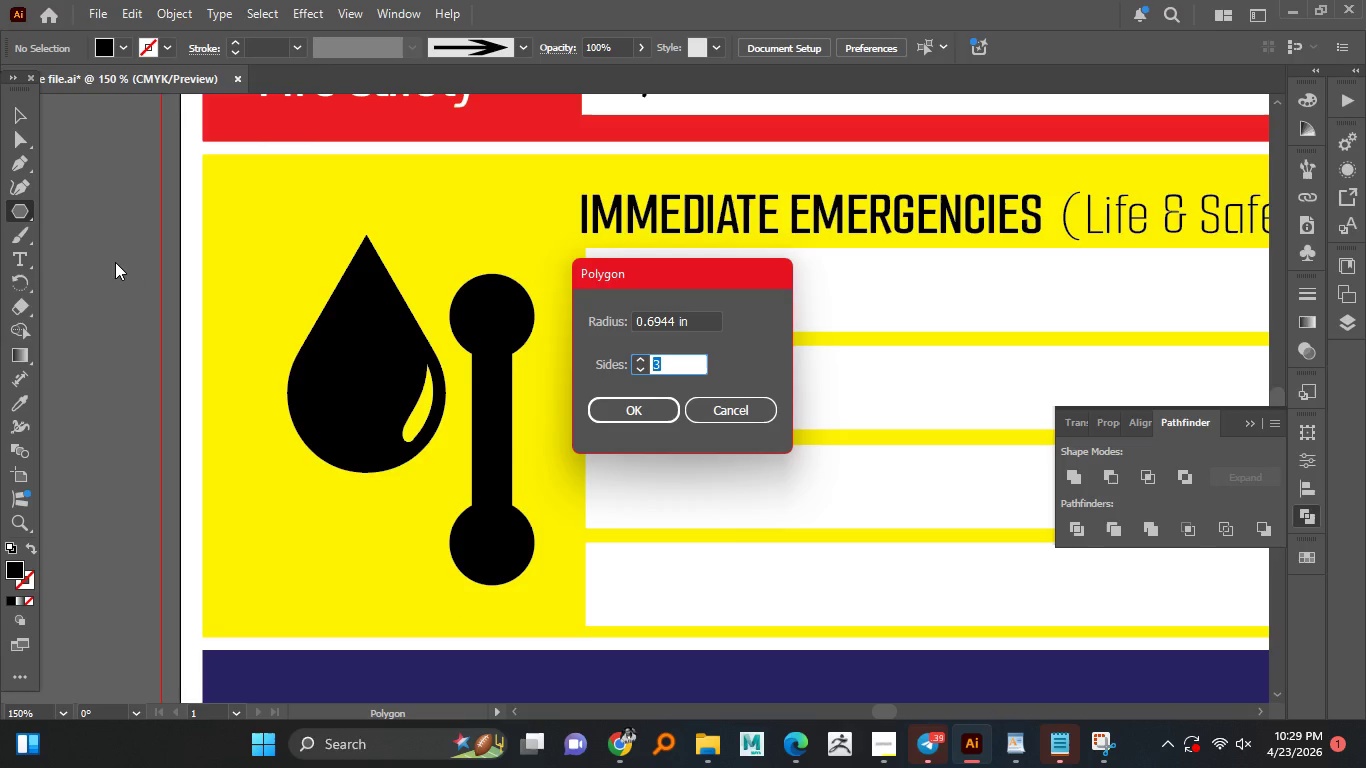 
key(Numpad6)
 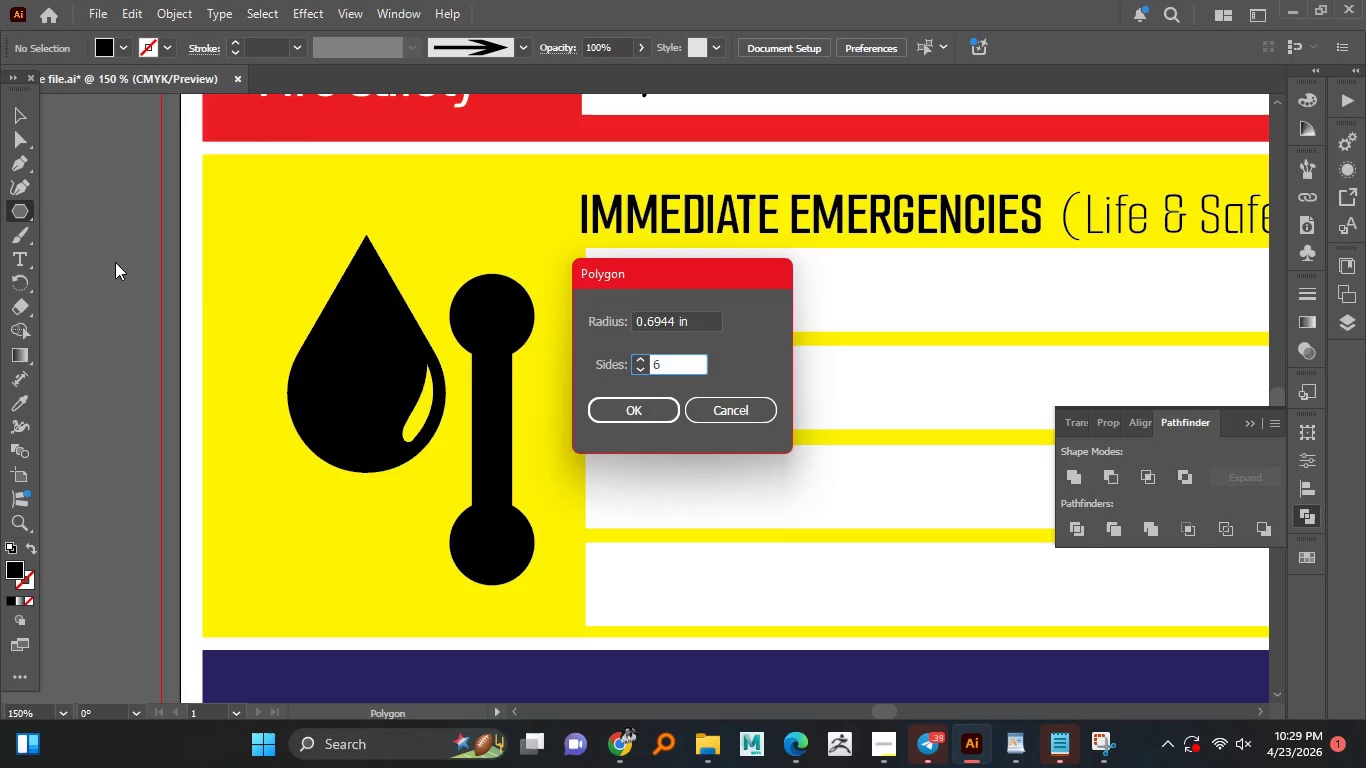 
key(NumpadEnter)
 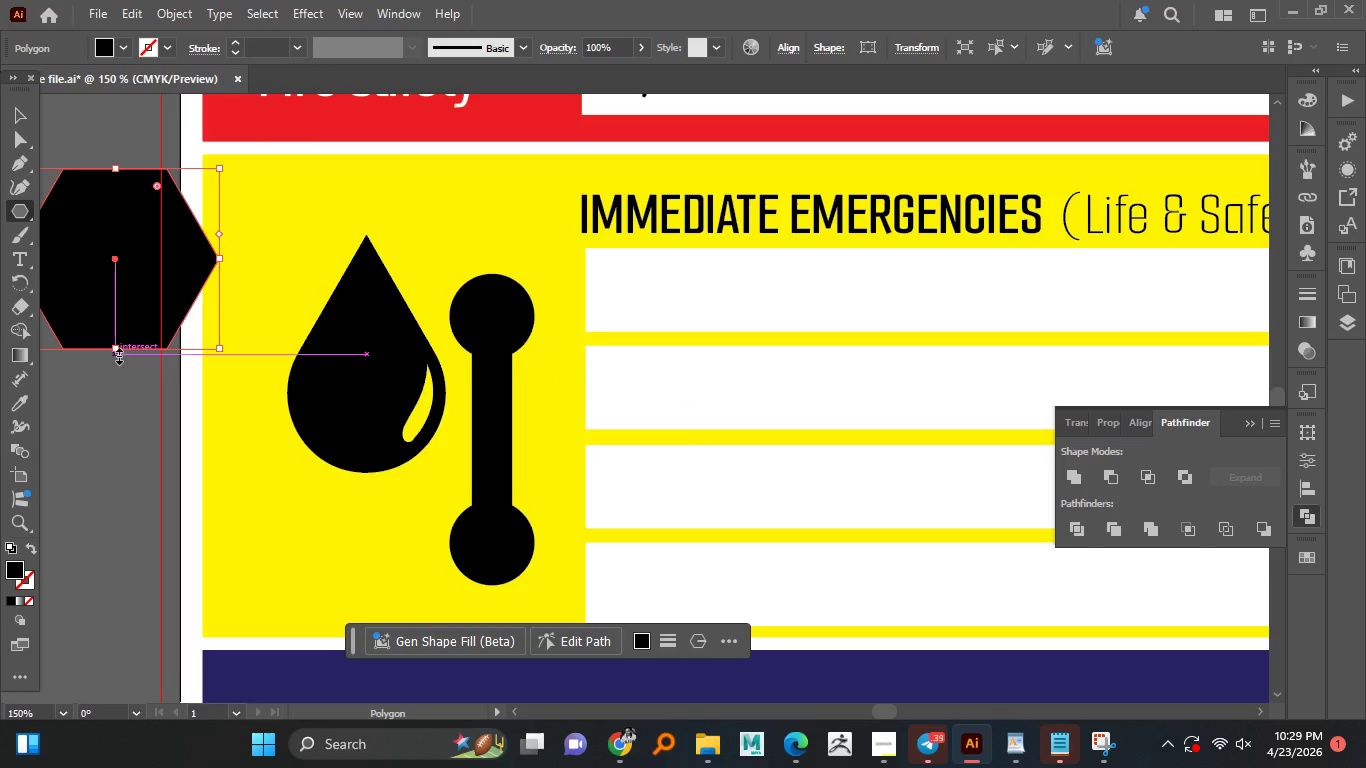 
left_click_drag(start_coordinate=[116, 349], to_coordinate=[107, 583])
 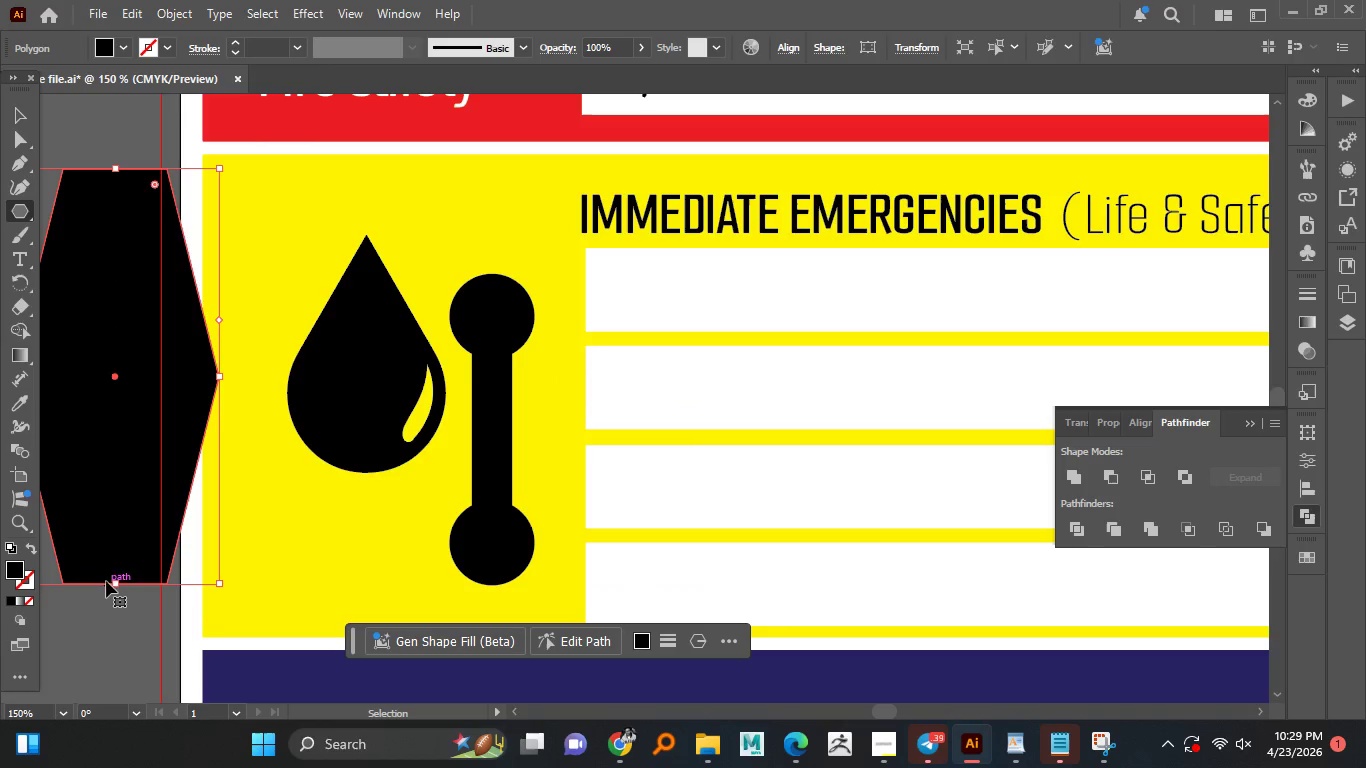 
key(Control+Z)
 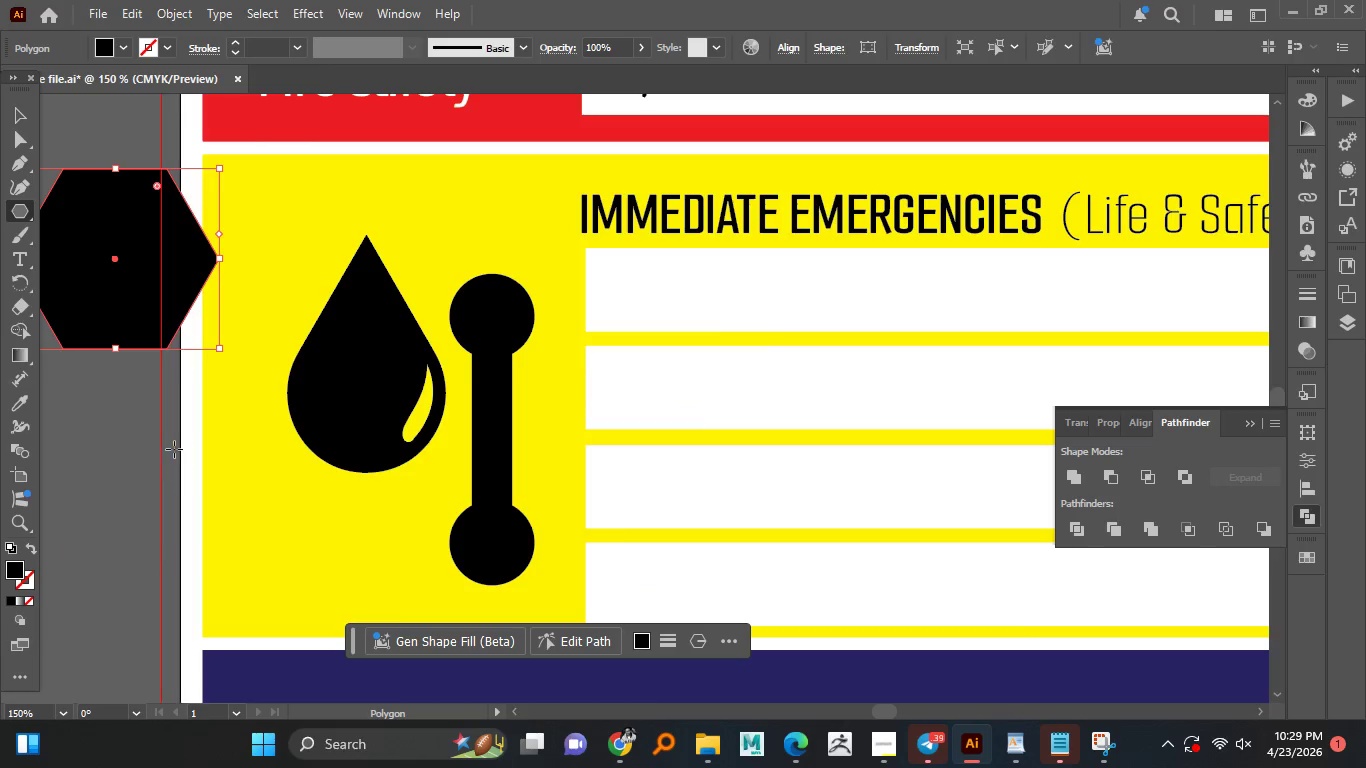 
hold_key(key=AltLeft, duration=0.69)
scroll: coordinate [177, 447], scroll_direction: down, amount: 2.0
 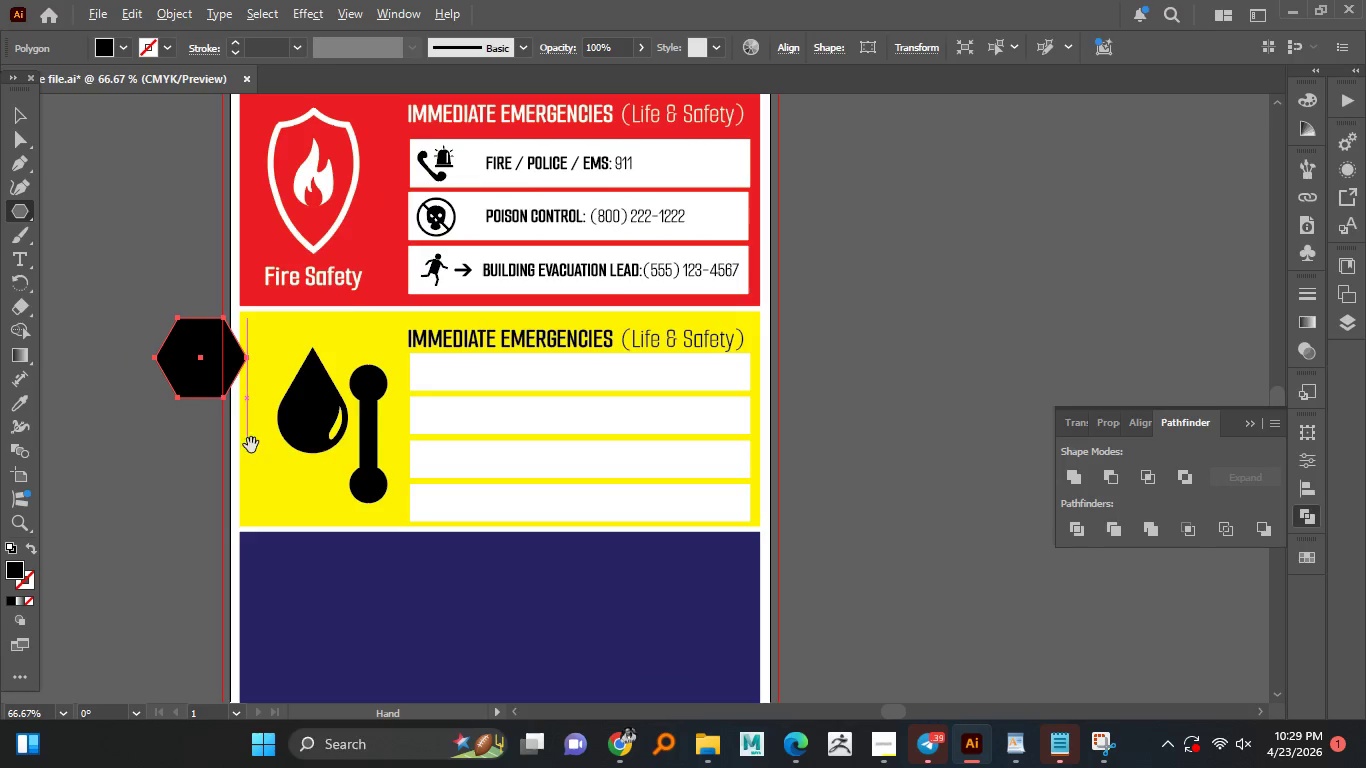 
hold_key(key=AltLeft, duration=23.64)
left_click([25, 112])
 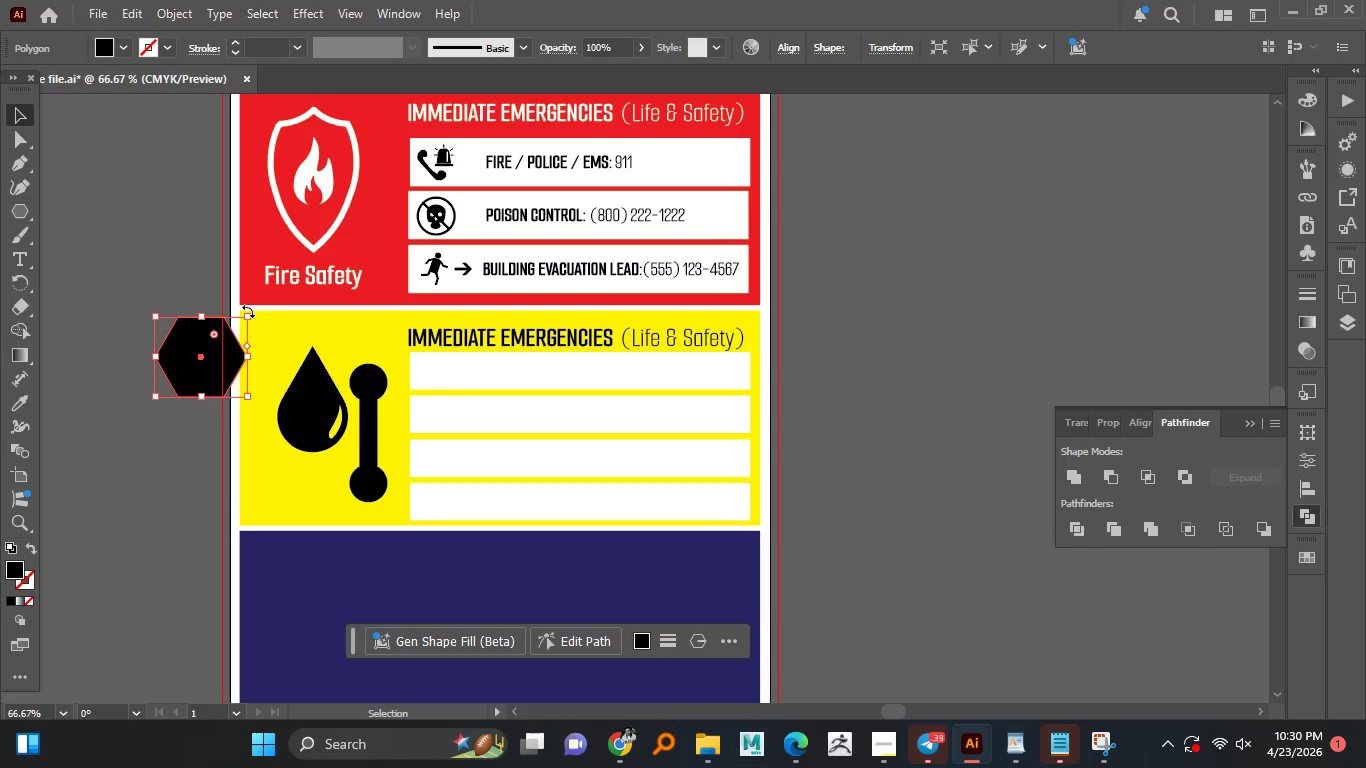 
left_click_drag(start_coordinate=[248, 311], to_coordinate=[158, 305])
 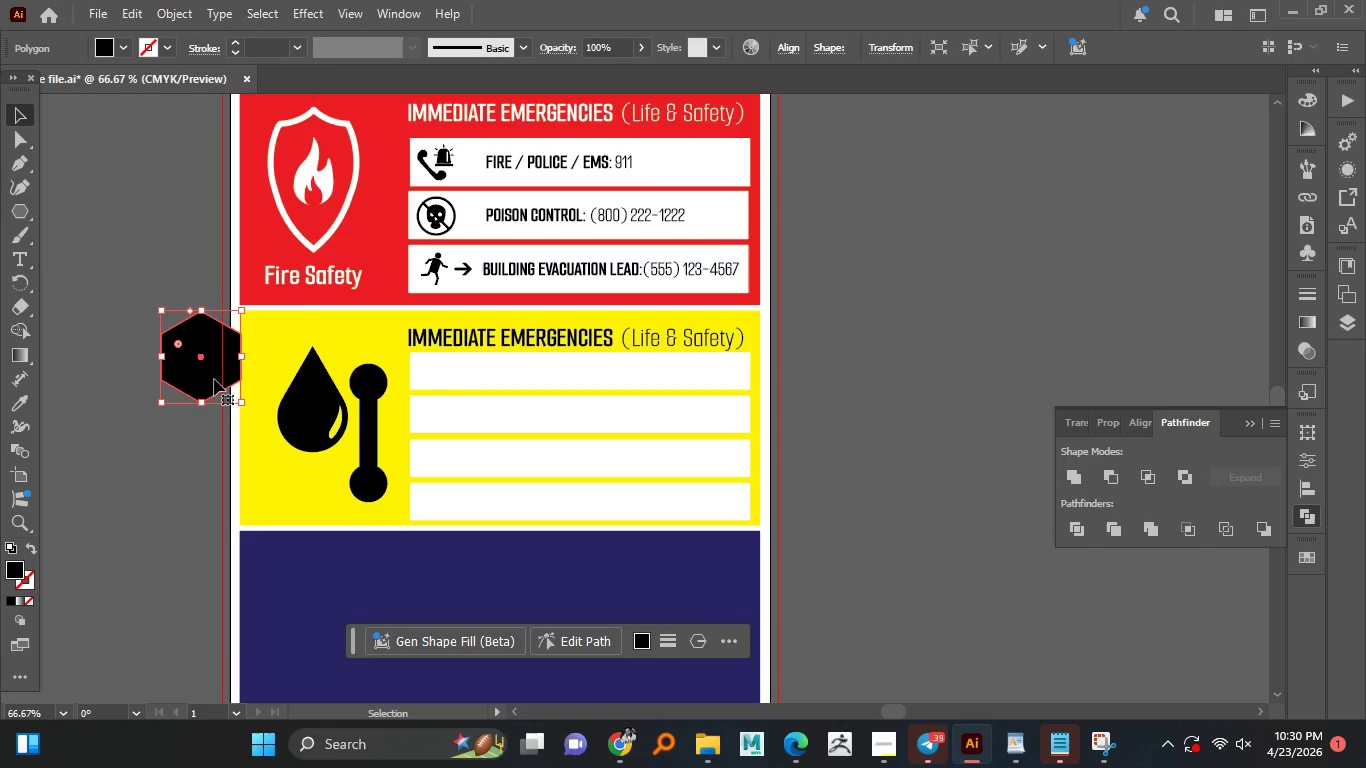 
hold_key(key=ShiftLeft, duration=1.51)
 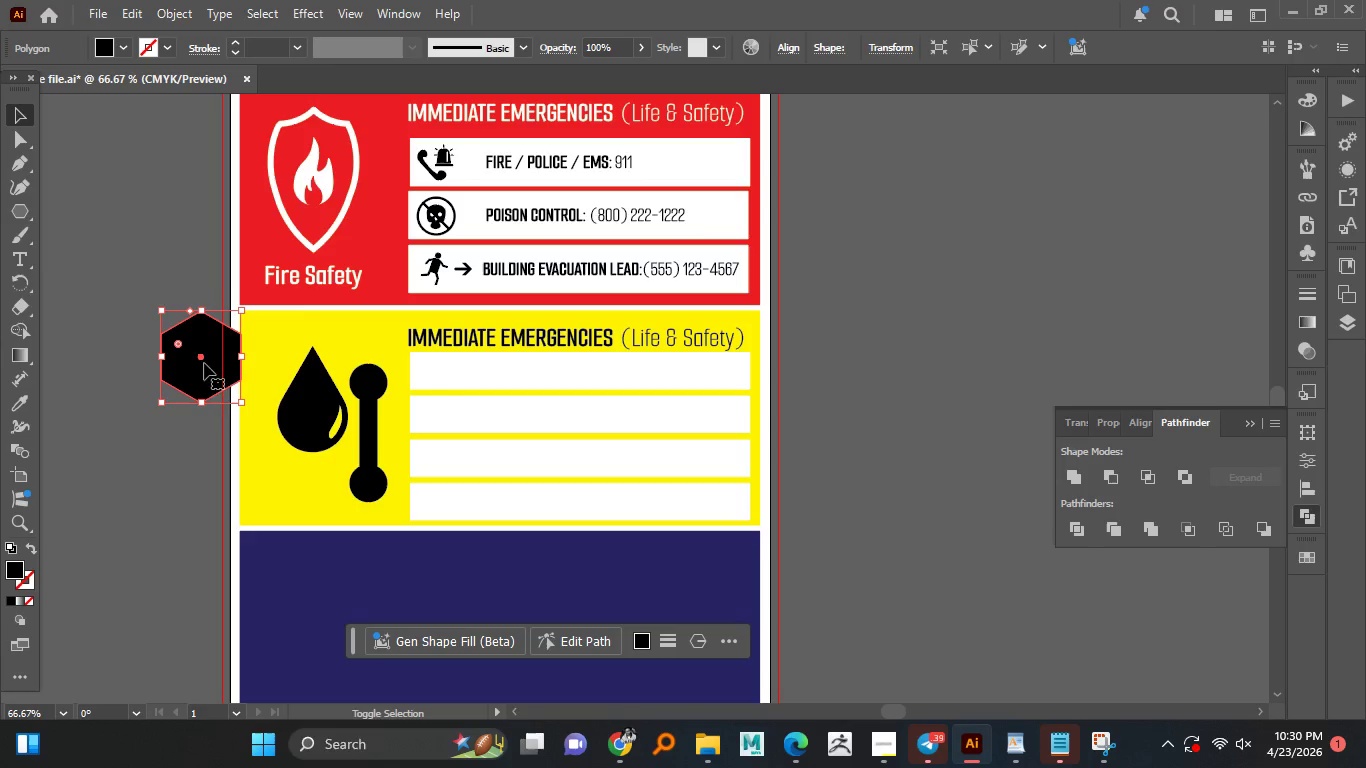 
hold_key(key=ShiftLeft, duration=0.59)
 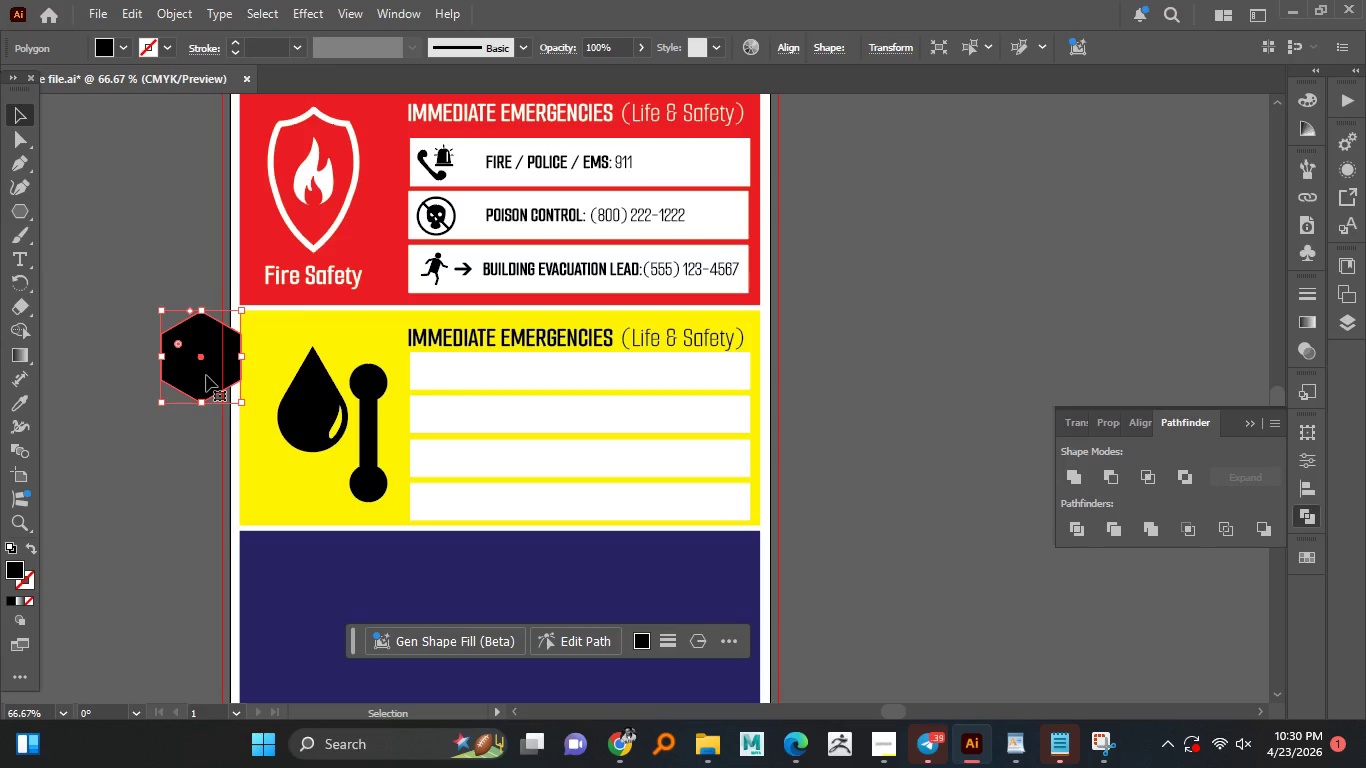 
left_click_drag(start_coordinate=[200, 374], to_coordinate=[142, 378])
 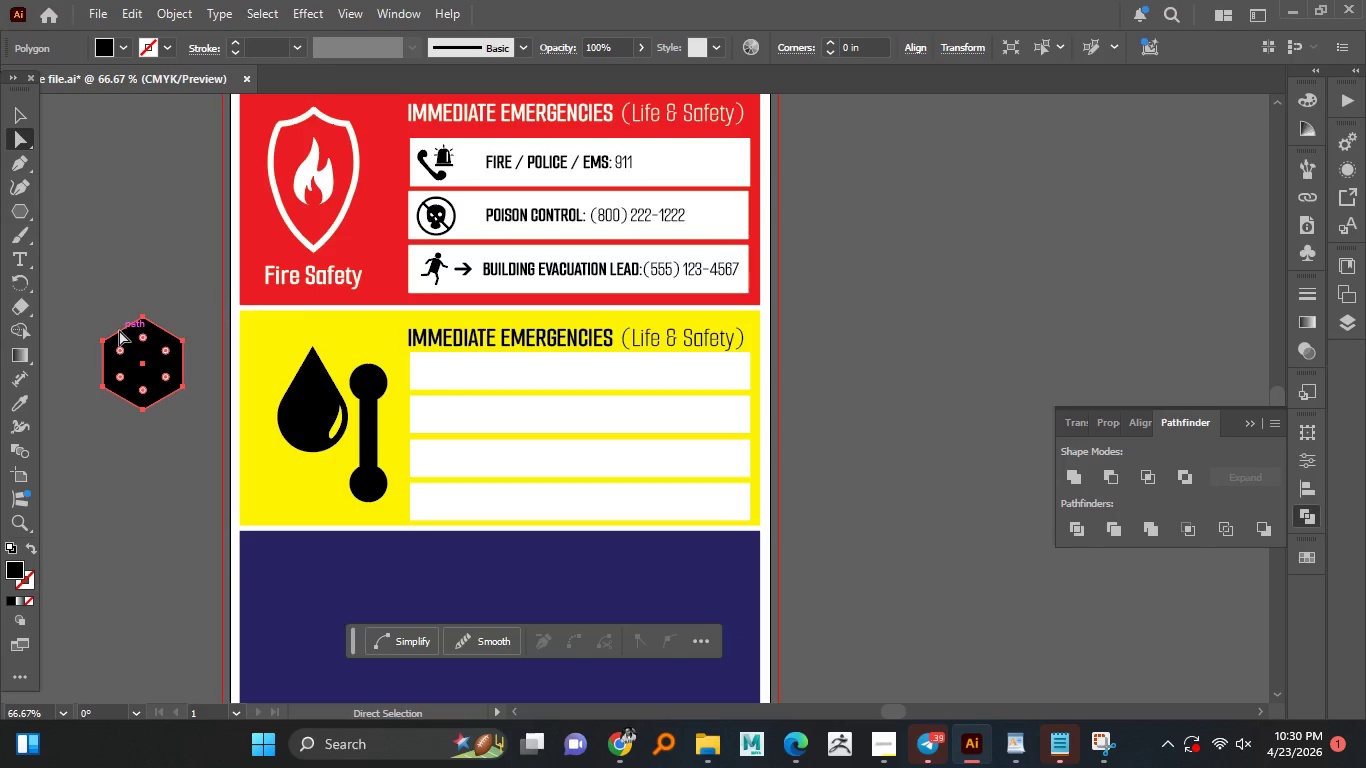 
left_click_drag(start_coordinate=[87, 306], to_coordinate=[190, 351])
 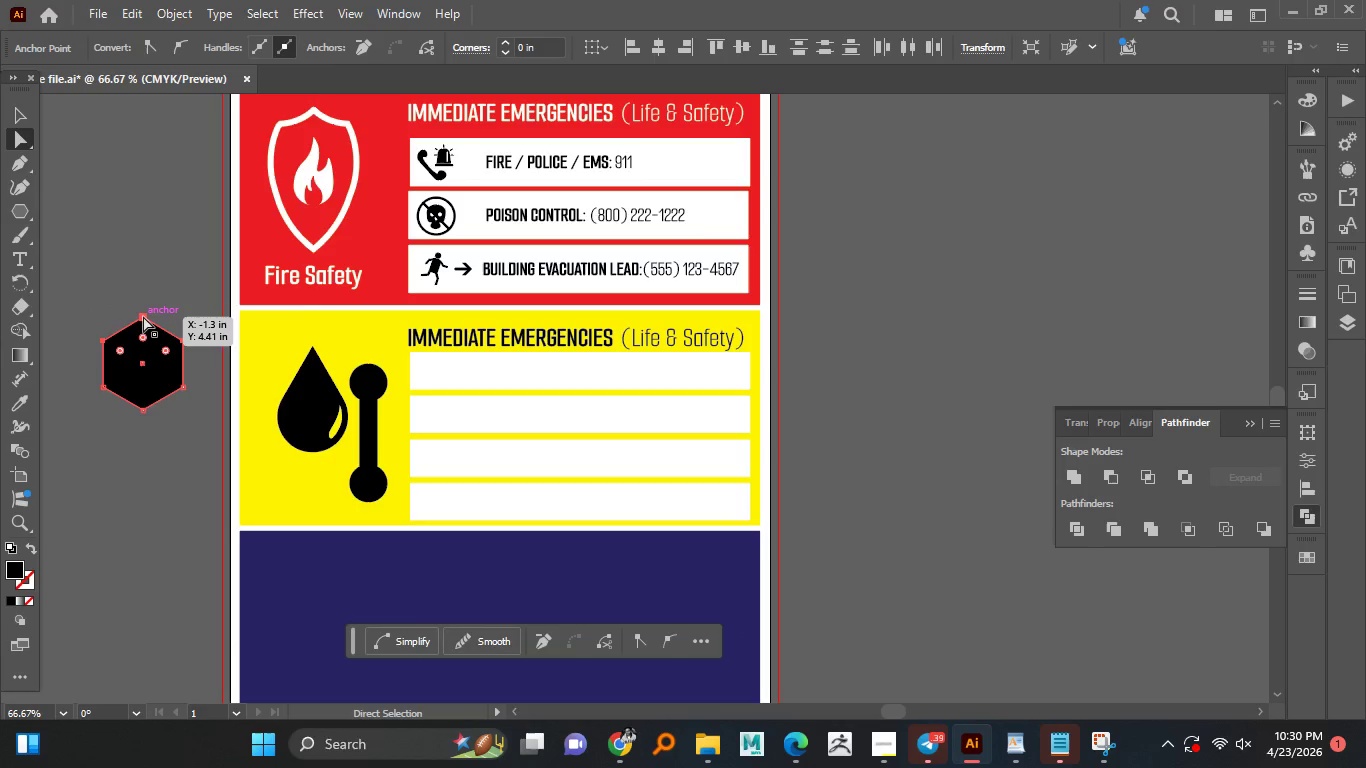 
left_click_drag(start_coordinate=[143, 316], to_coordinate=[130, 180])
 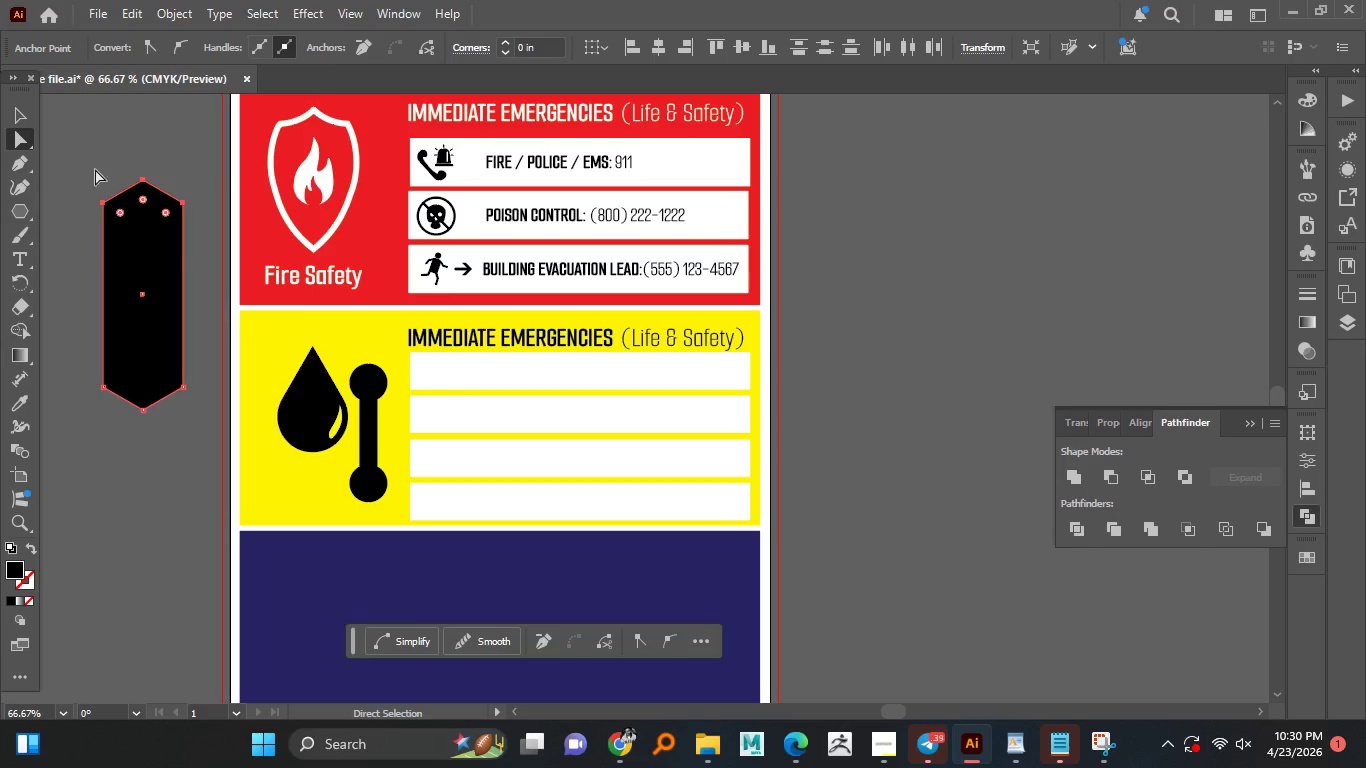 
hold_key(key=ShiftLeft, duration=1.11)
 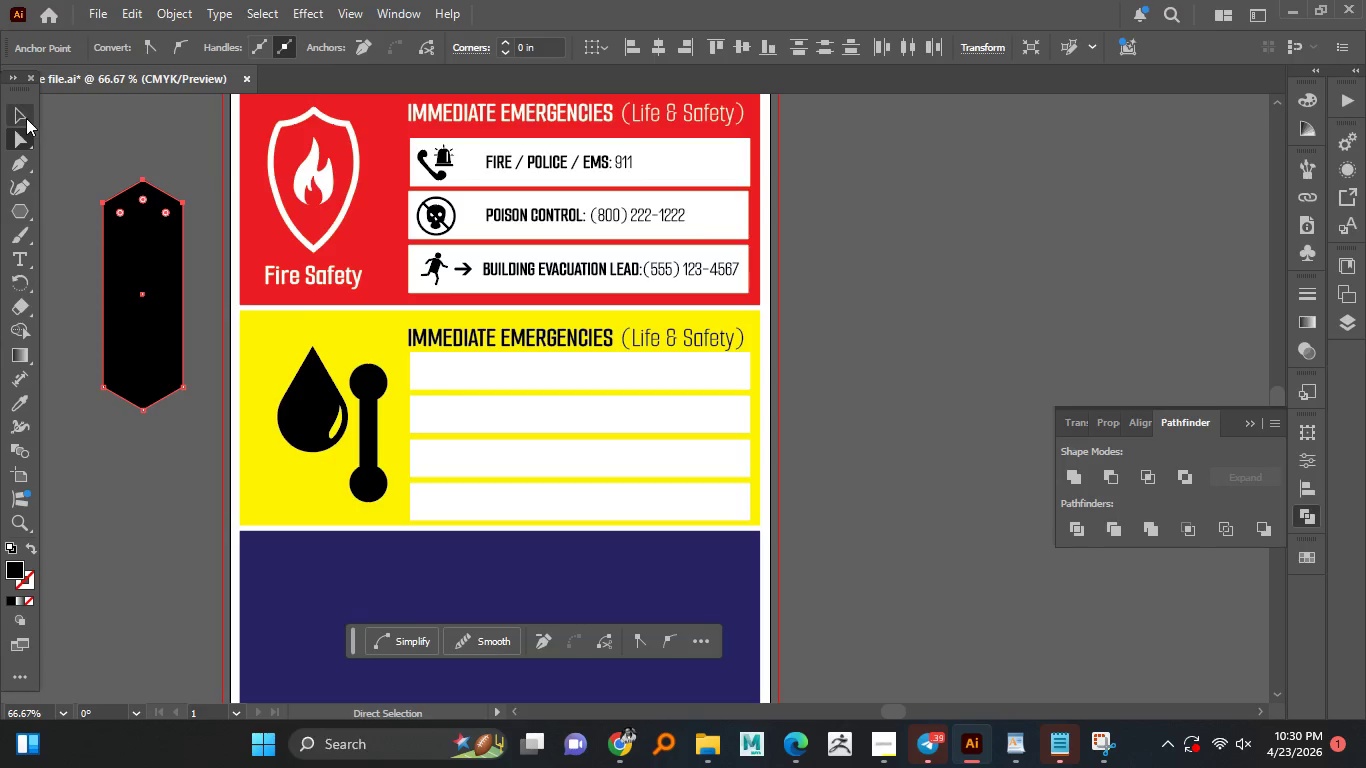 
left_click([26, 118])
 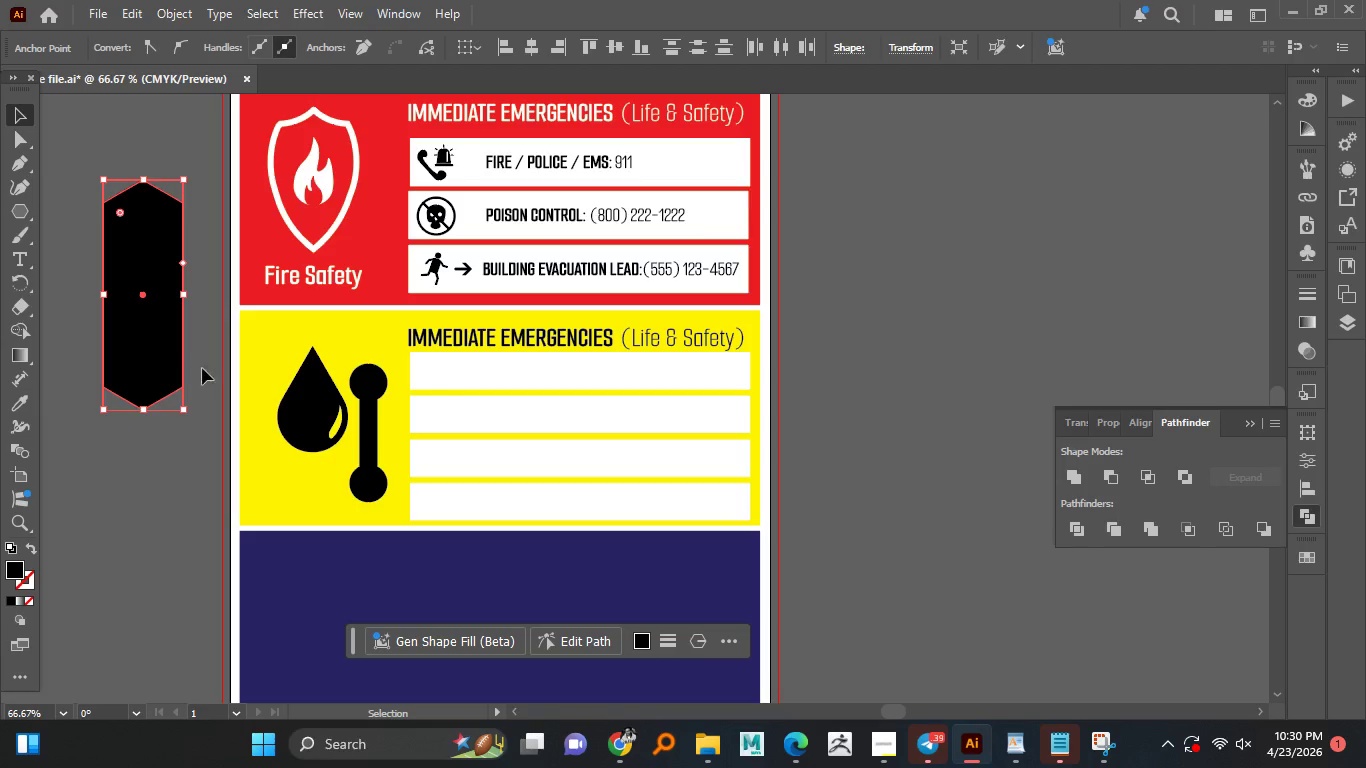 
left_click_drag(start_coordinate=[146, 346], to_coordinate=[348, 351])
 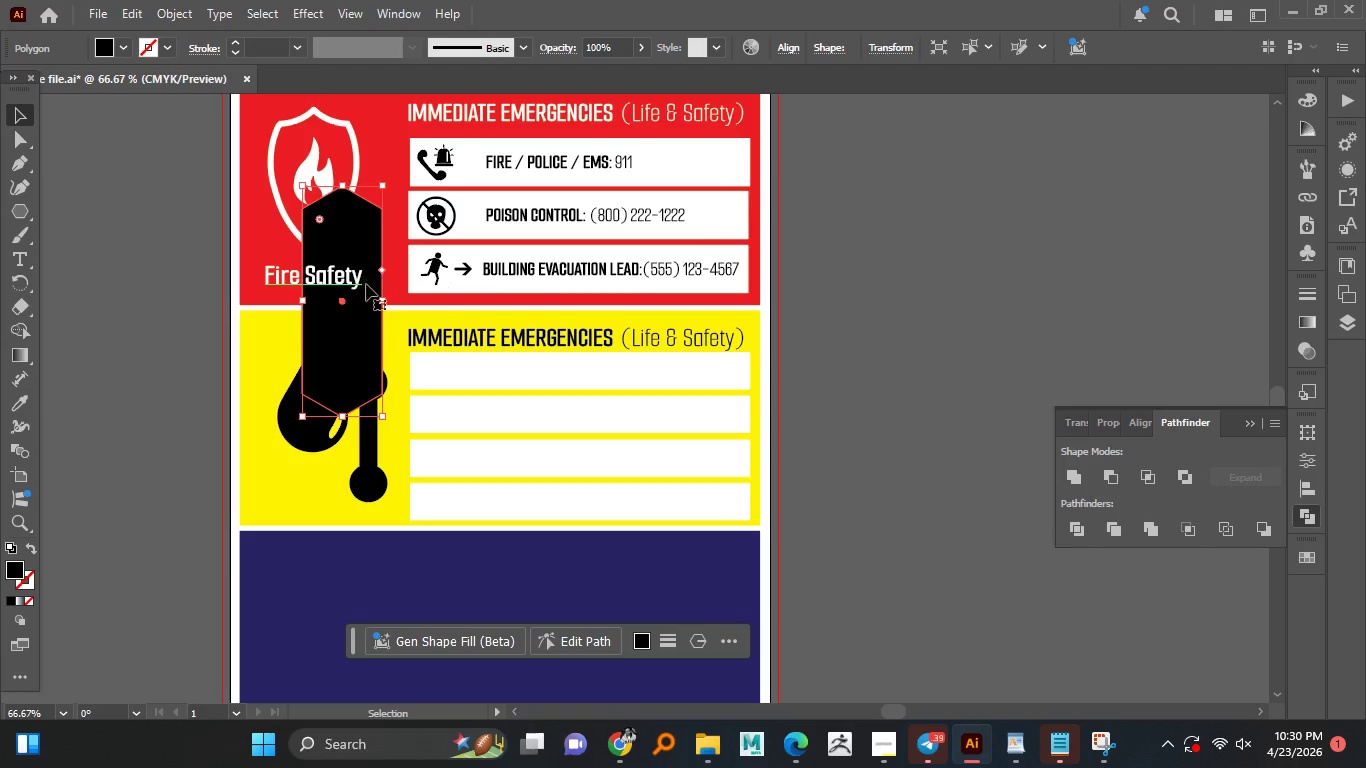 
hold_key(key=AltLeft, duration=2.05)
hold_key(key=ShiftLeft, duration=1.12)
left_click_drag(start_coordinate=[384, 298], to_coordinate=[356, 300])
 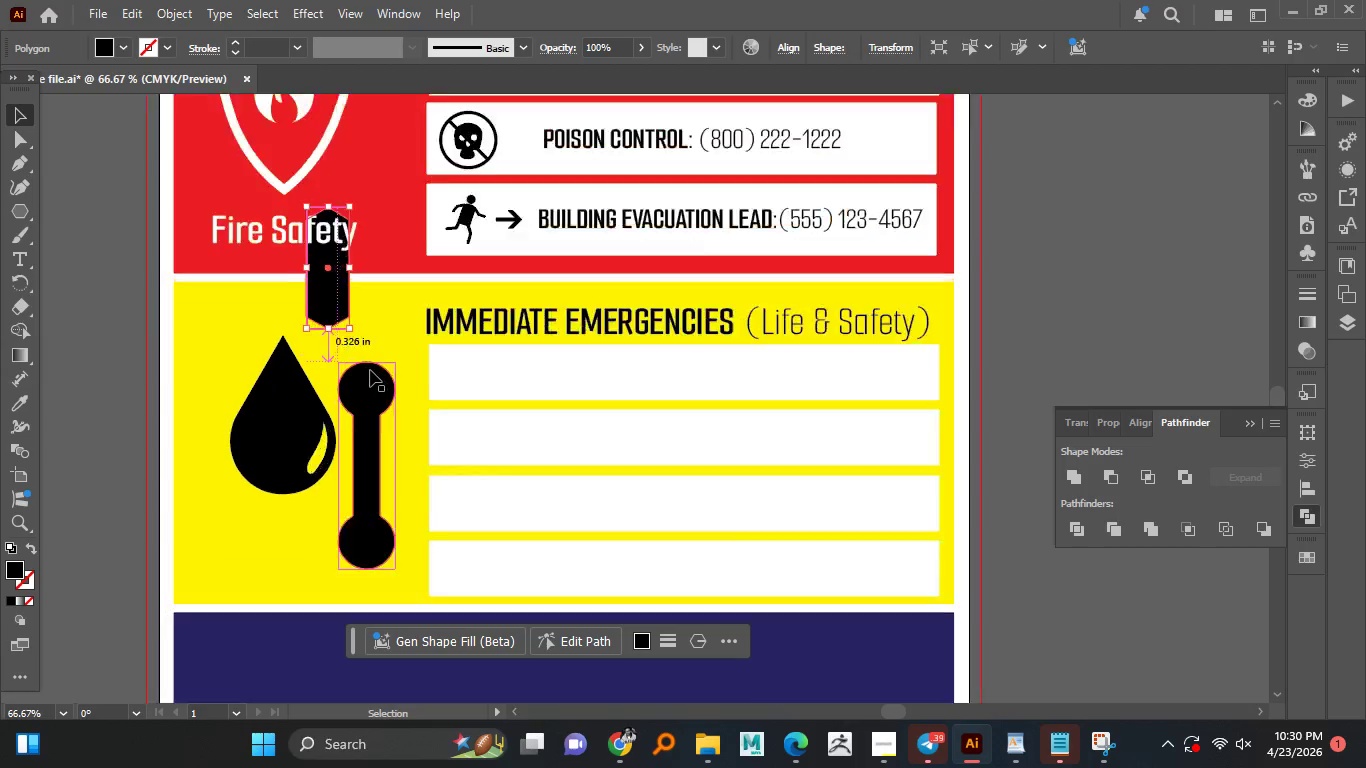 
scroll: coordinate [370, 370], scroll_direction: up, amount: 2.0
 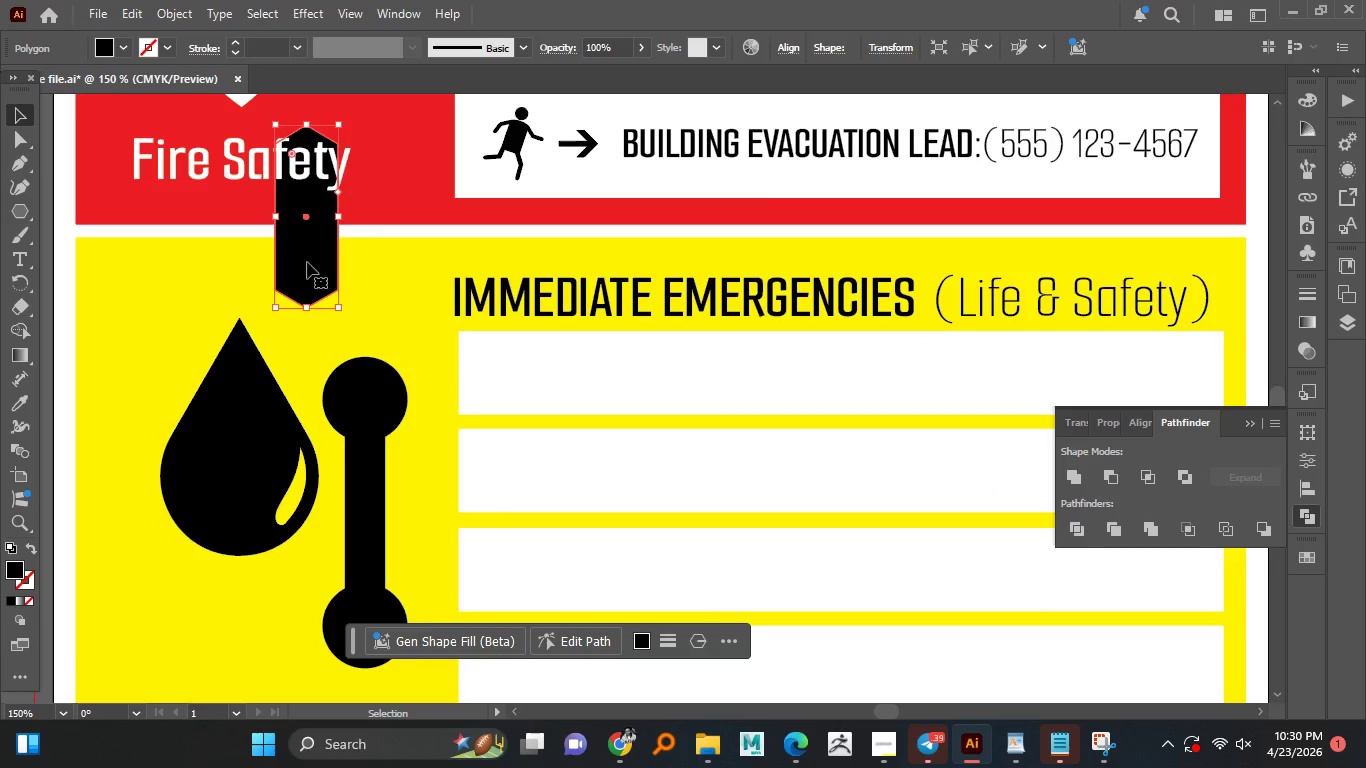 
left_click_drag(start_coordinate=[307, 262], to_coordinate=[365, 367])
 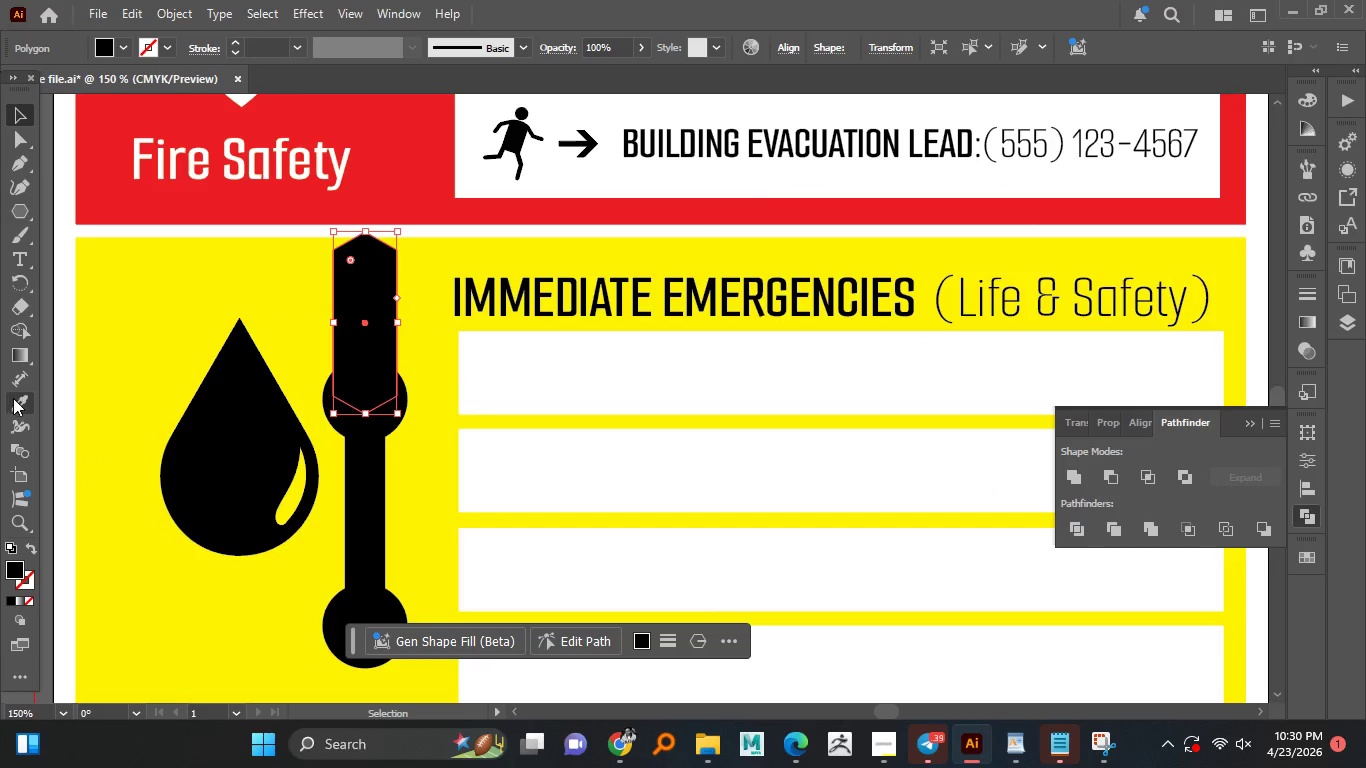 
double_click([132, 354])
 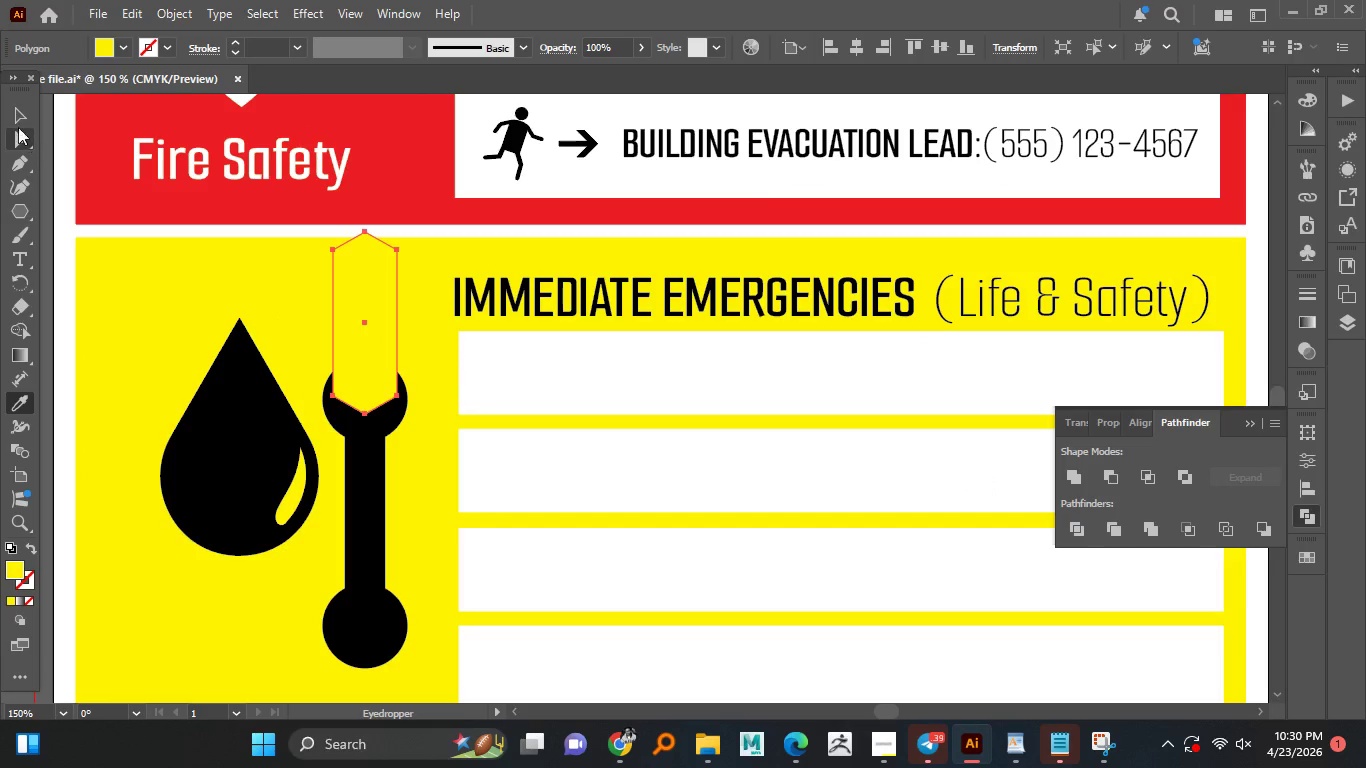 
left_click([16, 120])
 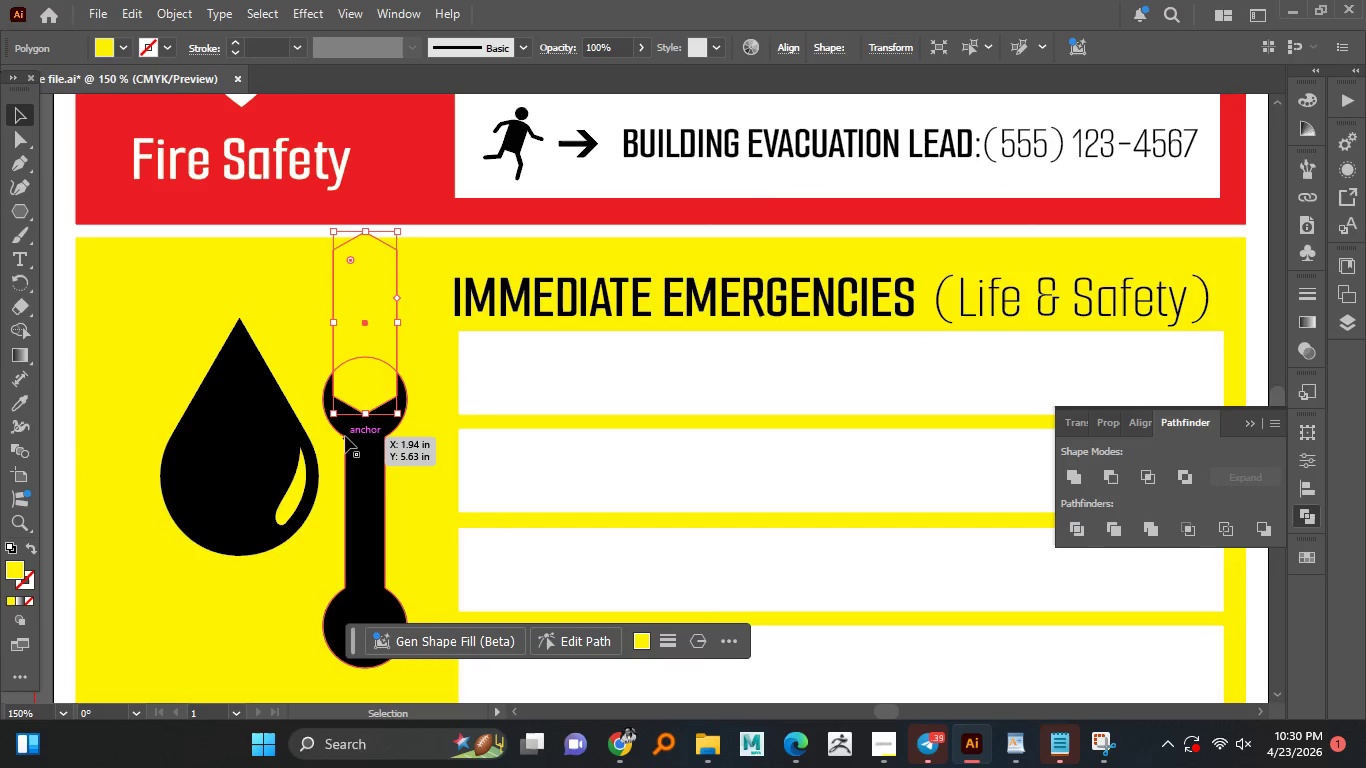 
hold_key(key=AltLeft, duration=0.98)
scroll: coordinate [367, 397], scroll_direction: up, amount: 2.0
 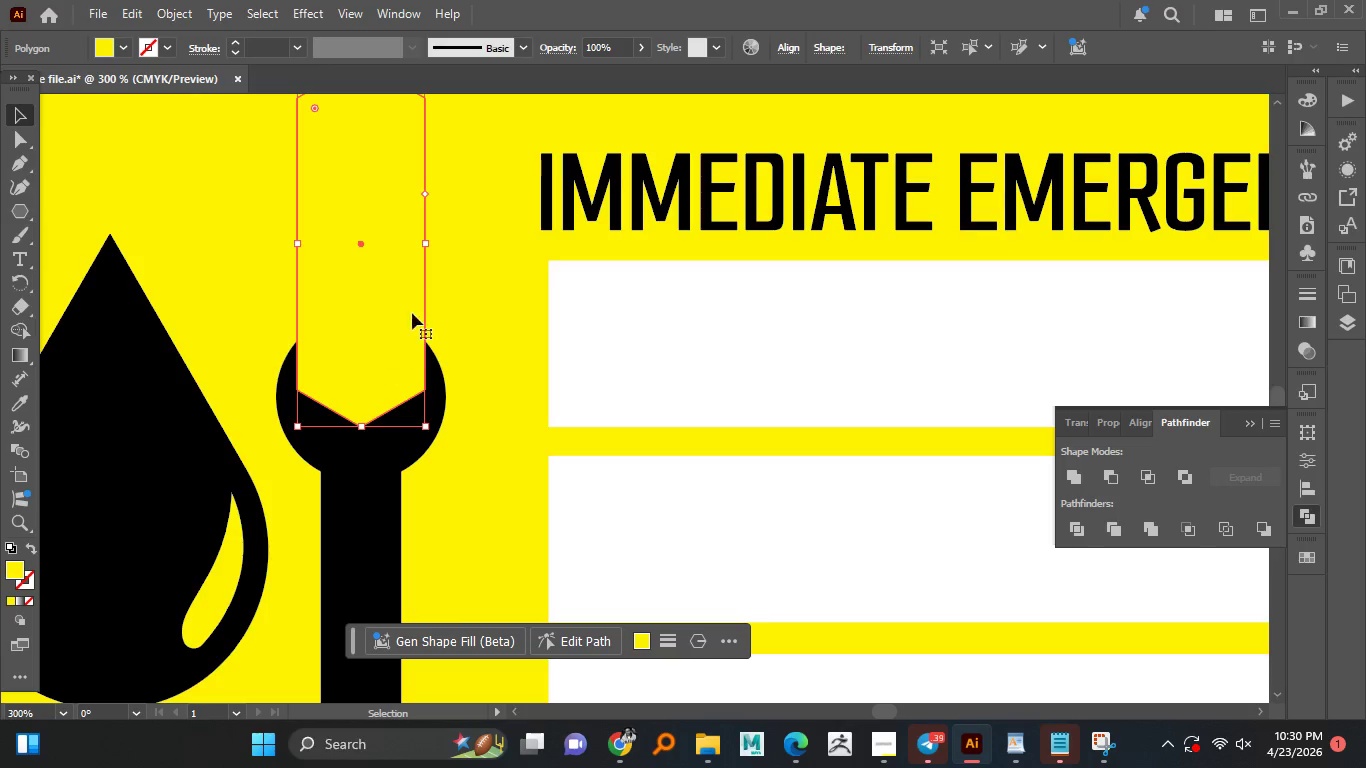 
hold_key(key=AltLeft, duration=1.58)
hold_key(key=ShiftLeft, duration=0.97)
left_click_drag(start_coordinate=[429, 243], to_coordinate=[407, 243])
 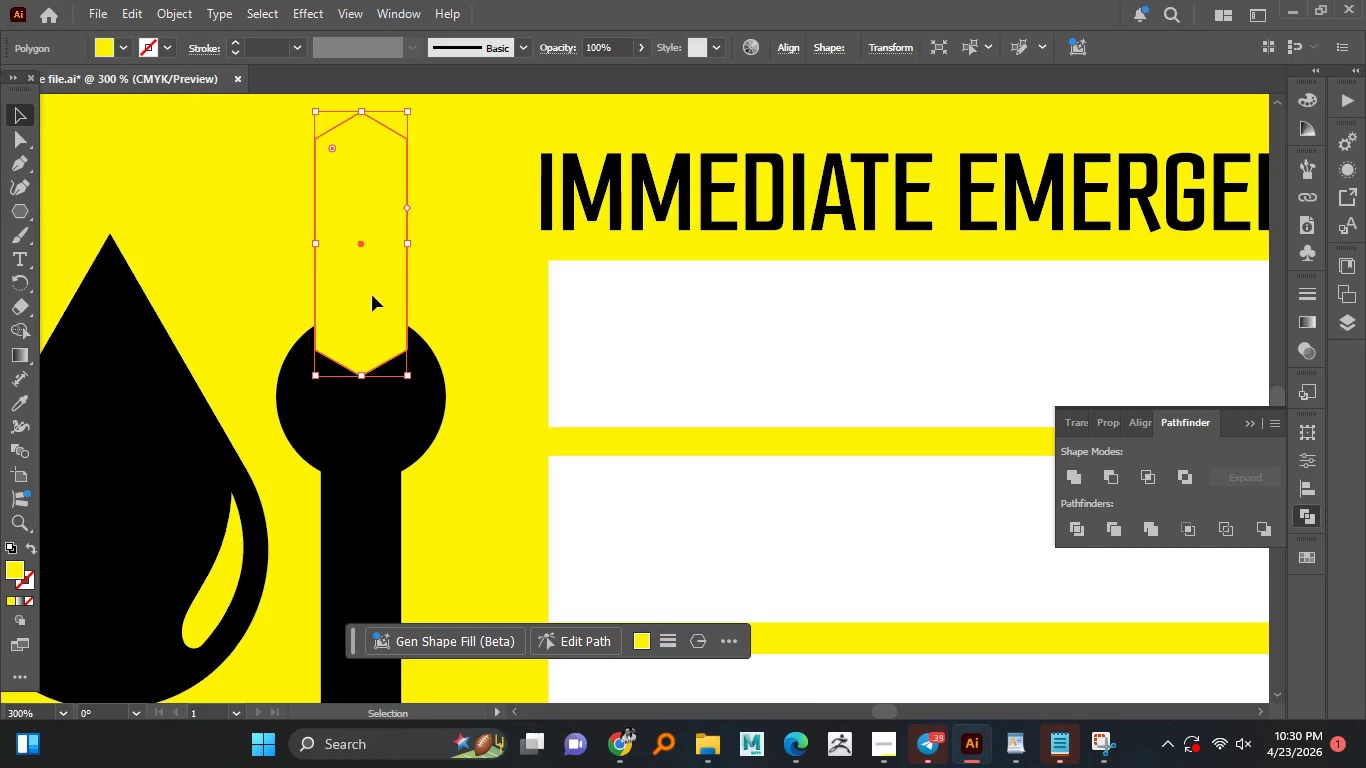 
left_click_drag(start_coordinate=[372, 282], to_coordinate=[369, 343])
 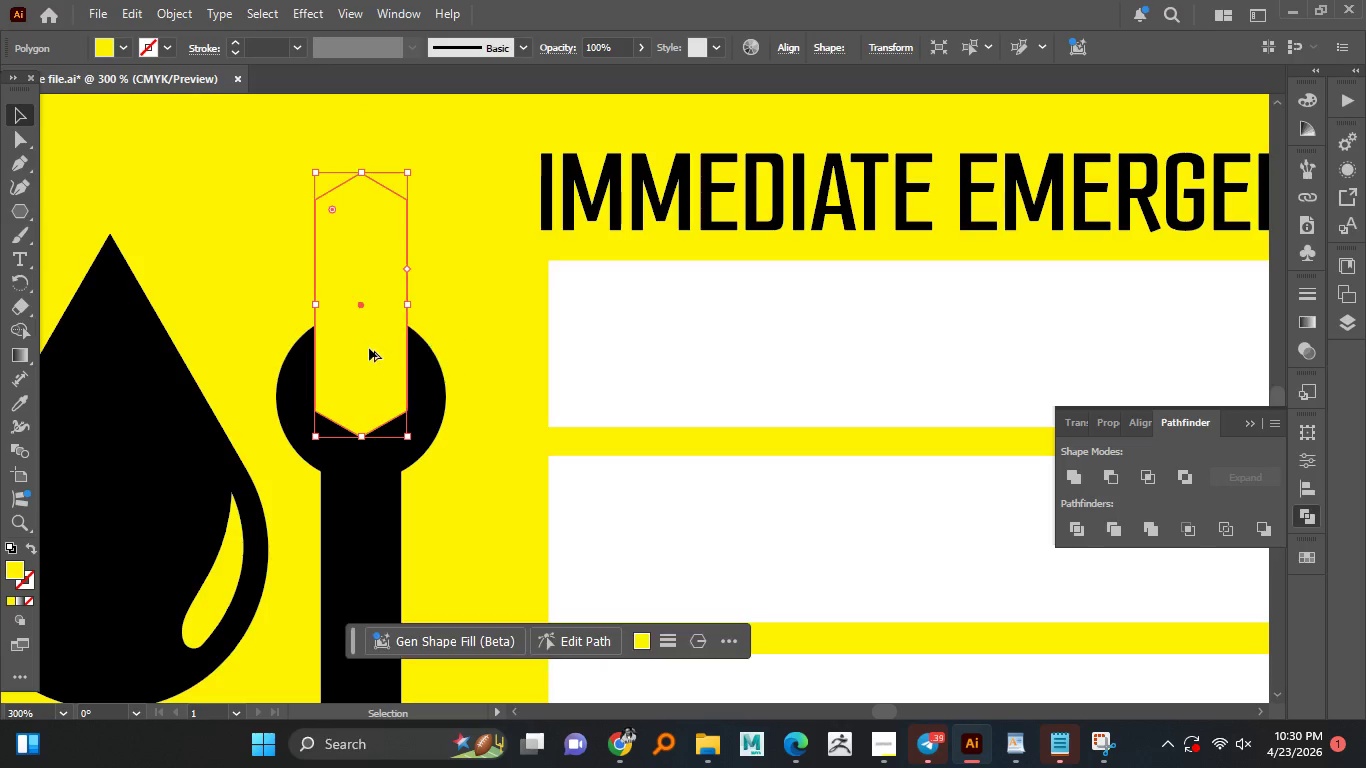 
hold_key(key=AltLeft, duration=1.11)
scroll: coordinate [369, 348], scroll_direction: down, amount: 2.0
 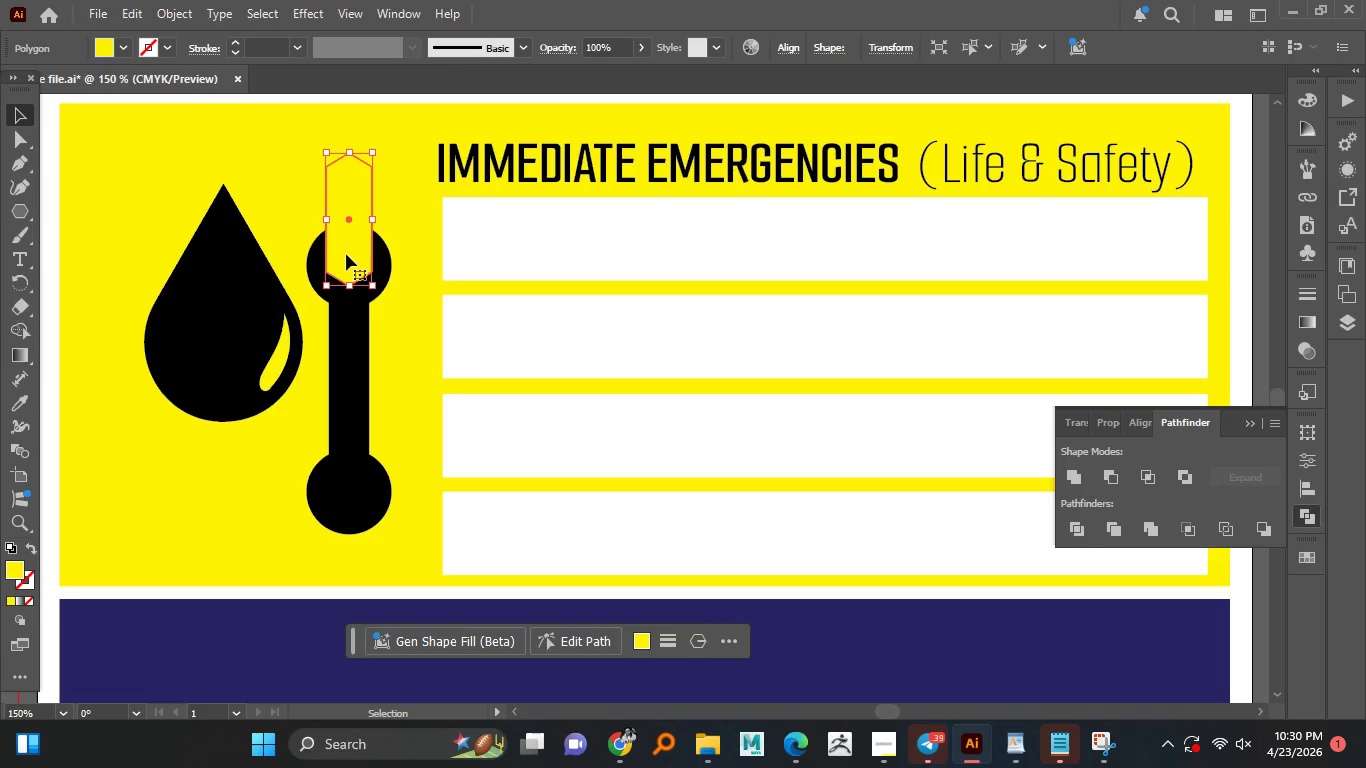 
left_click_drag(start_coordinate=[351, 254], to_coordinate=[361, 576])
 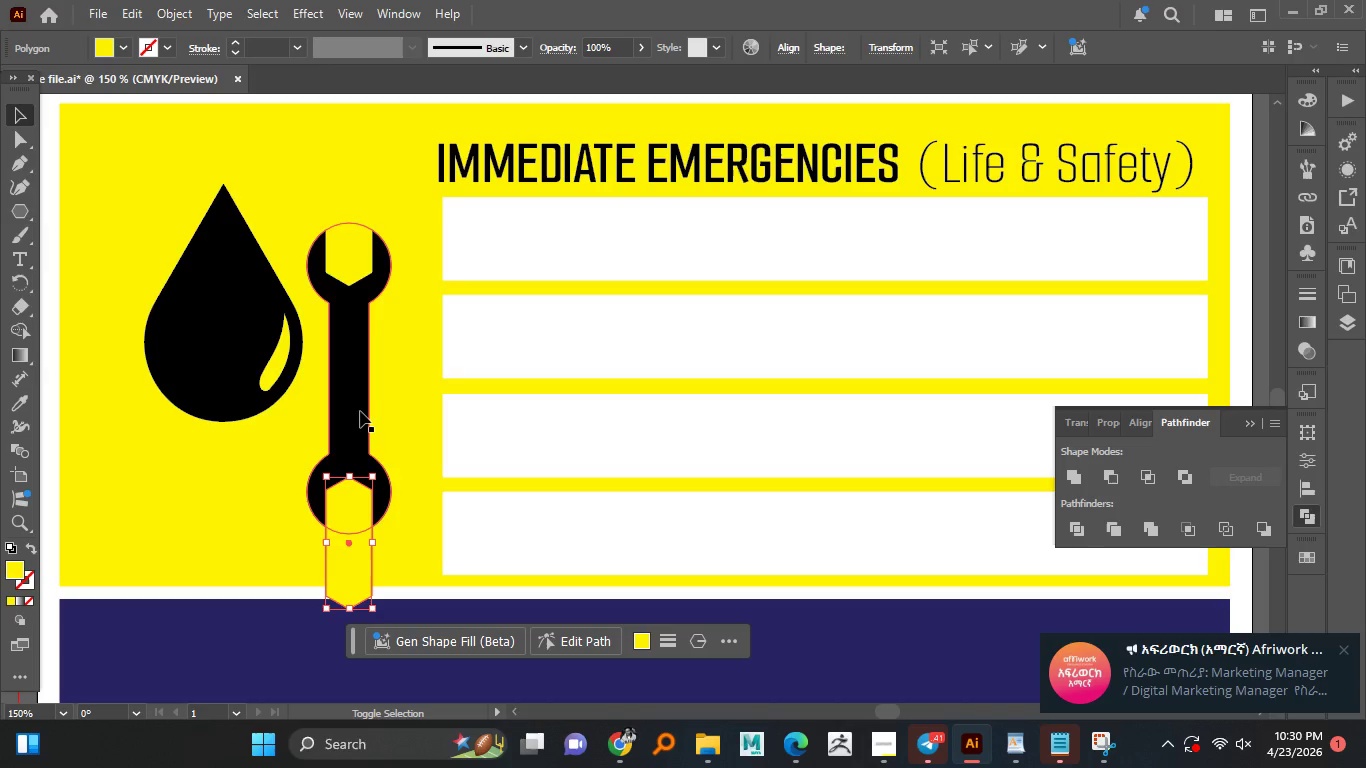 
hold_key(key=ShiftLeft, duration=7.77)
 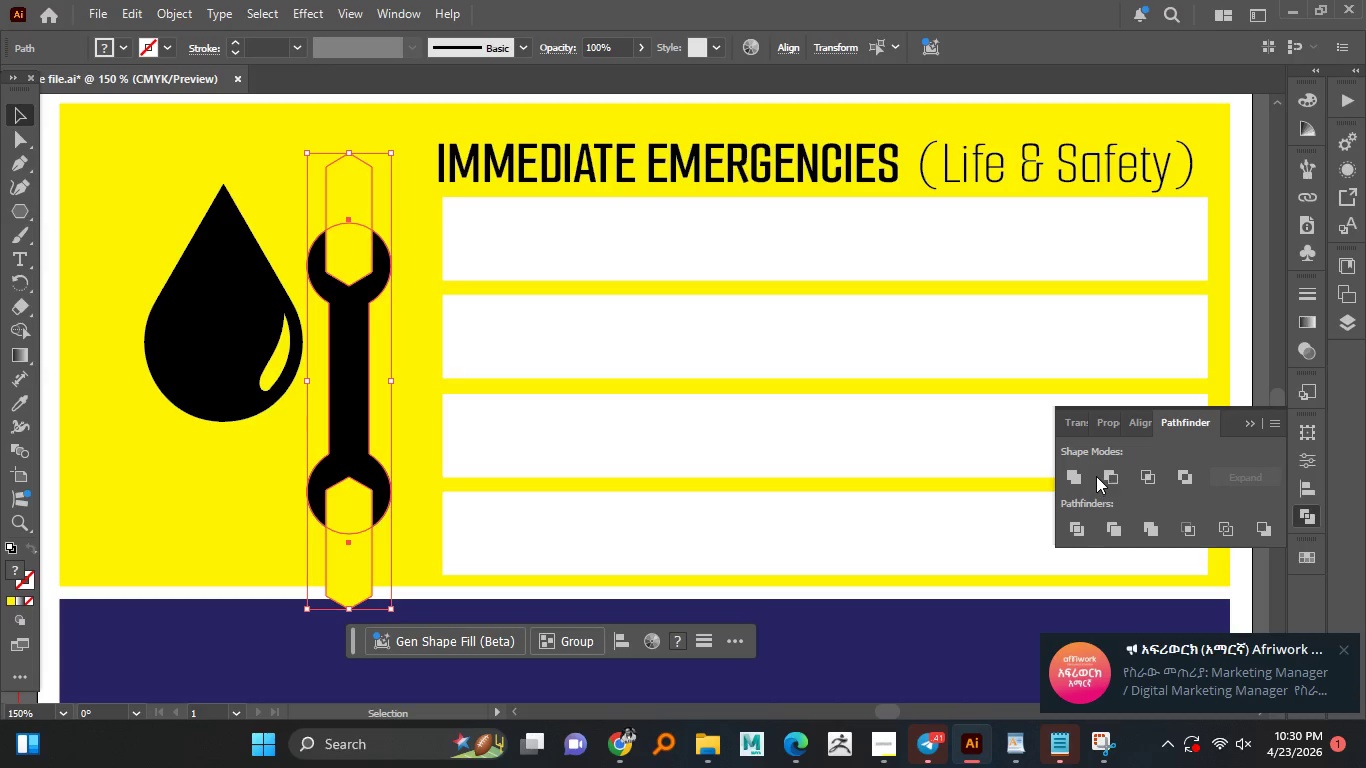 
hold_key(key=AltLeft, duration=1.51)
 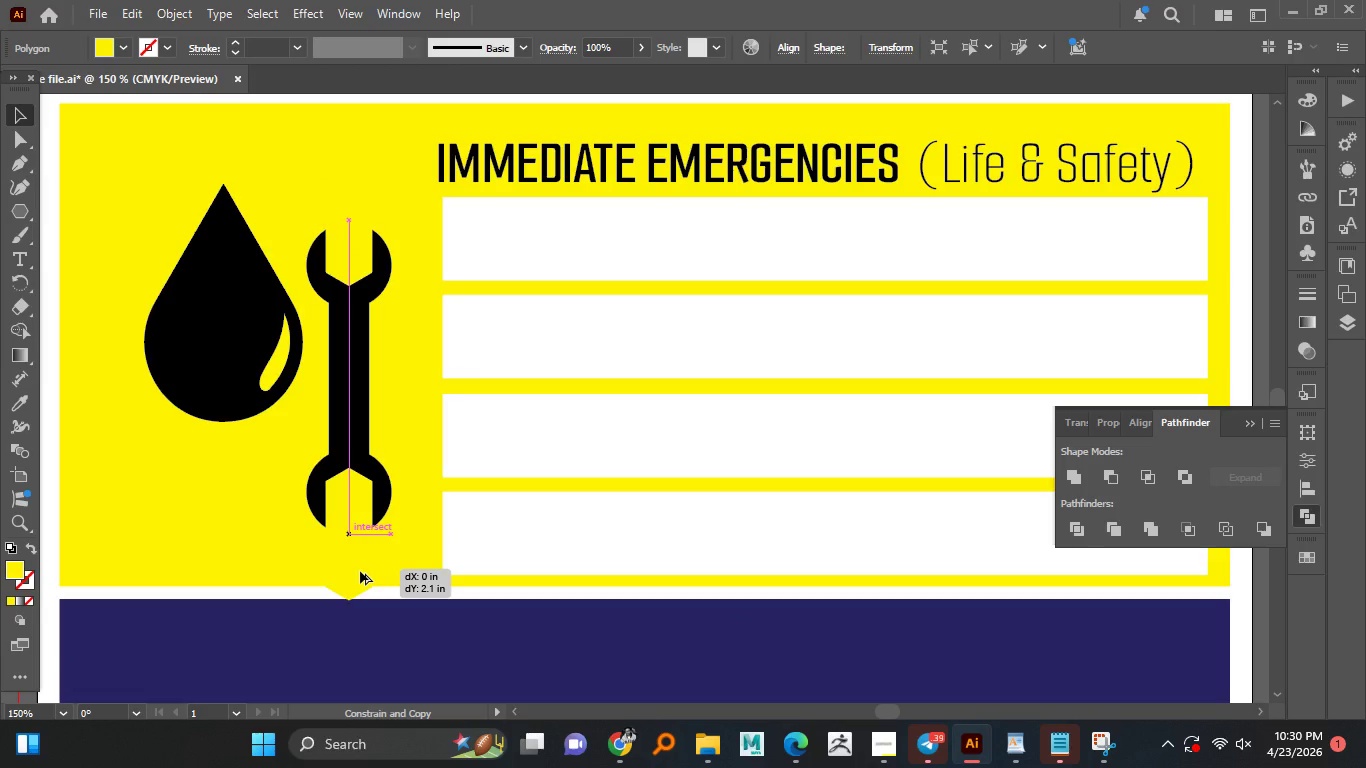 
hold_key(key=AltLeft, duration=1.5)
 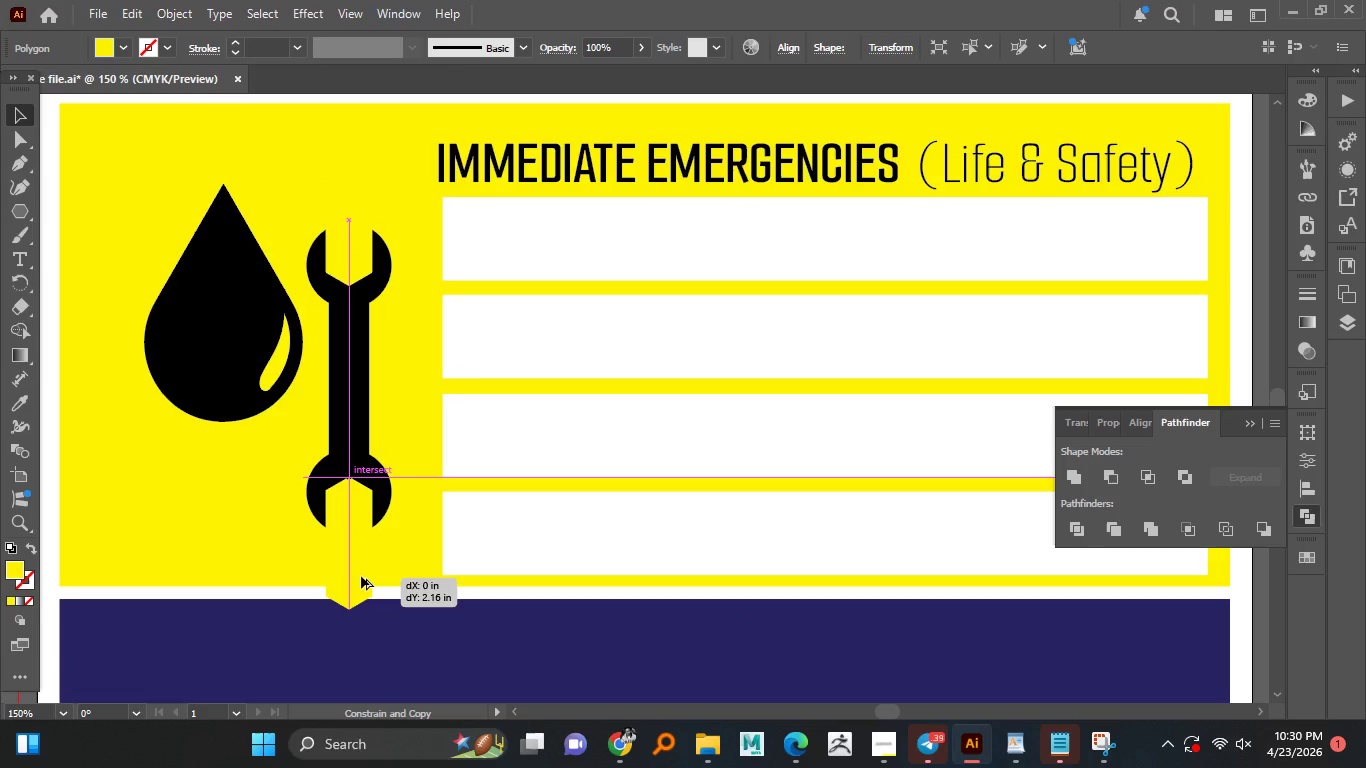 
hold_key(key=AltLeft, duration=1.52)
 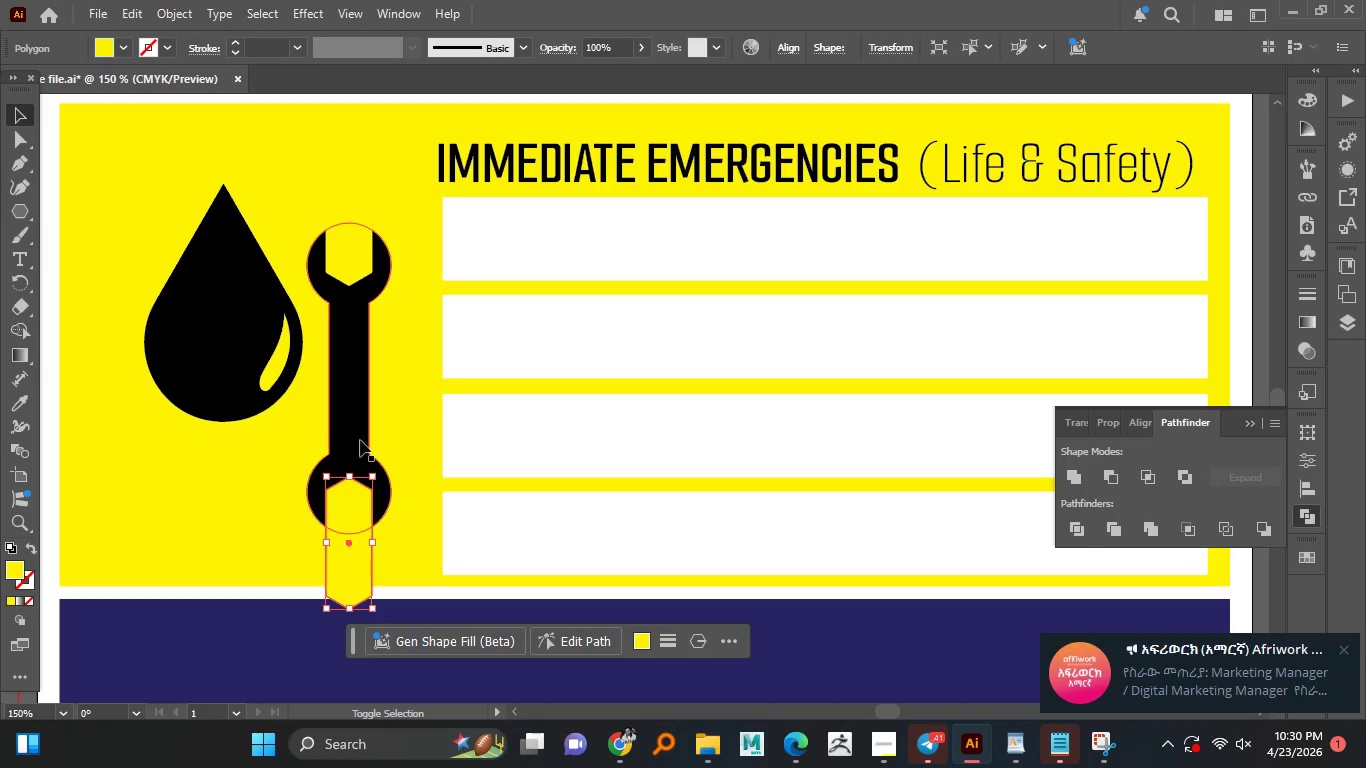 
hold_key(key=AltLeft, duration=0.59)
 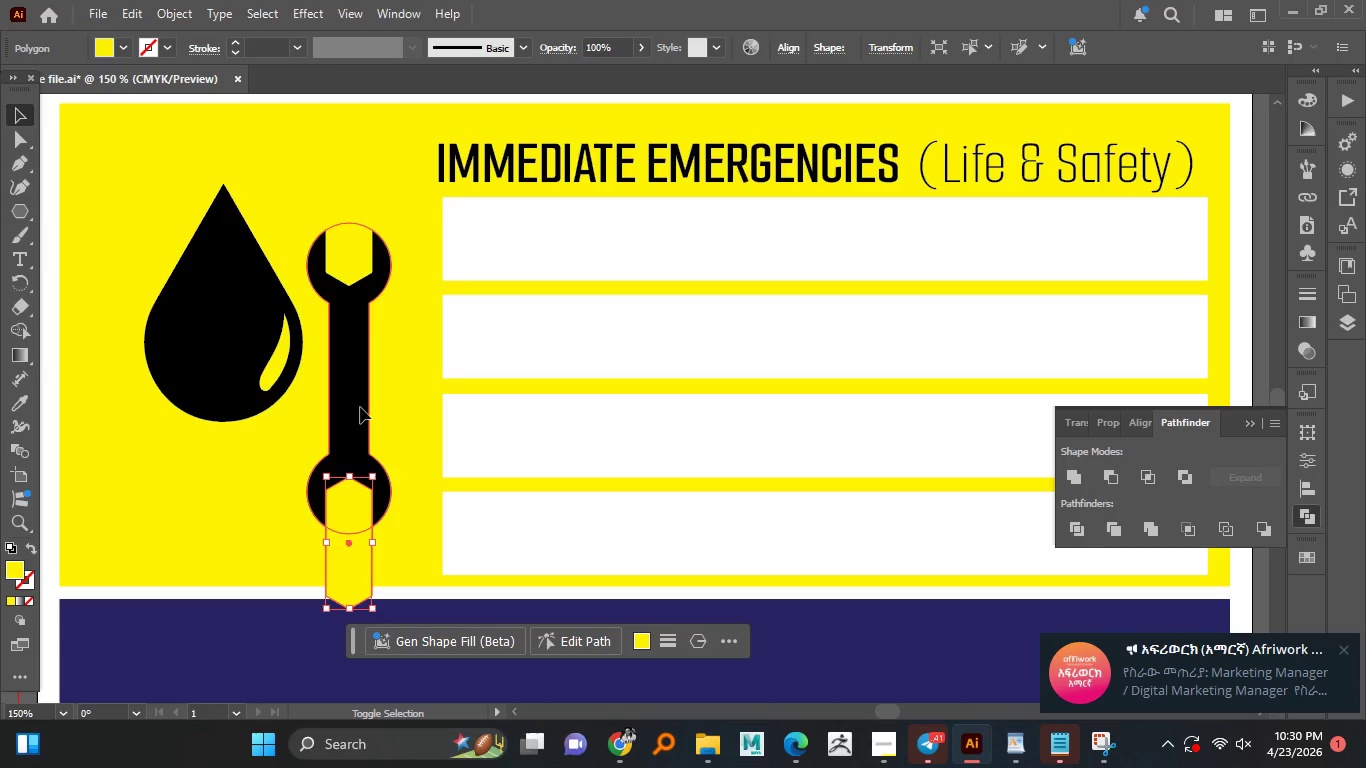 
left_click([360, 407])
 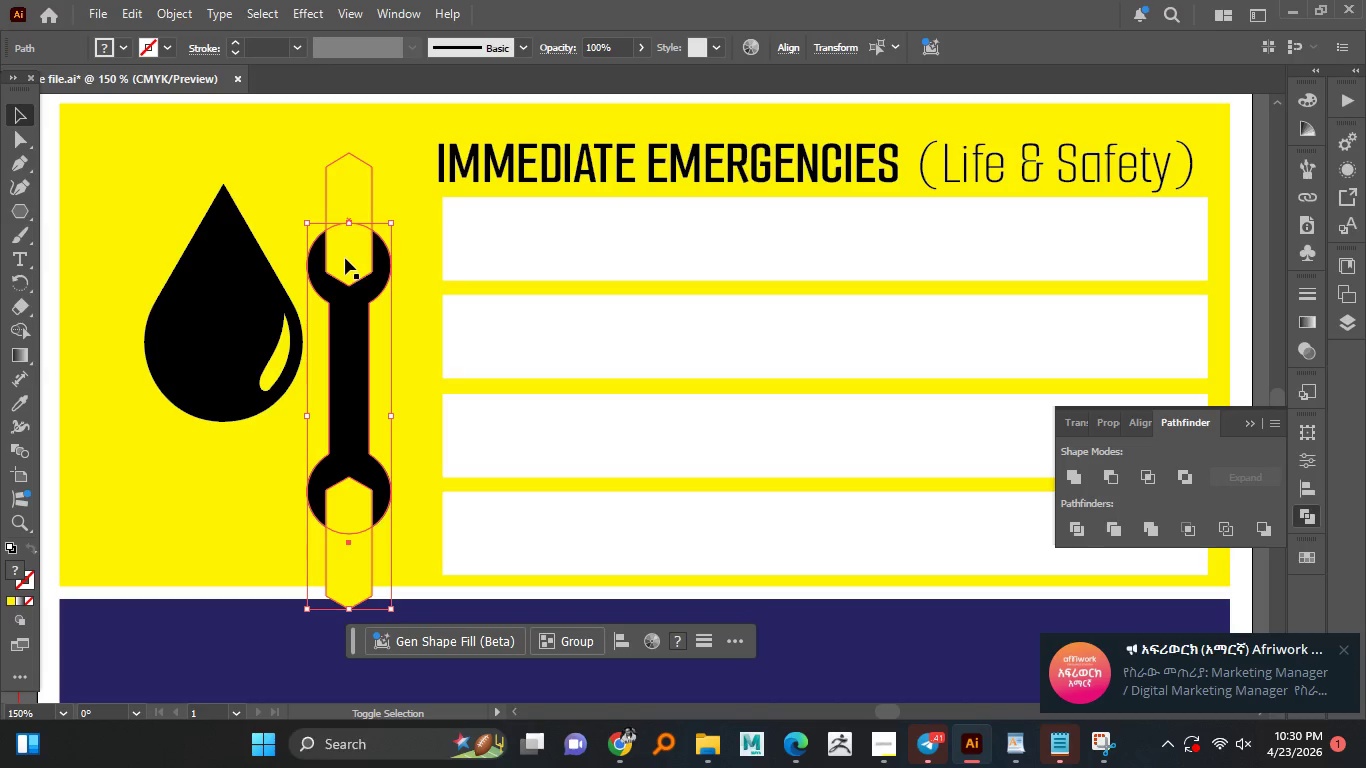 
left_click([345, 258])
 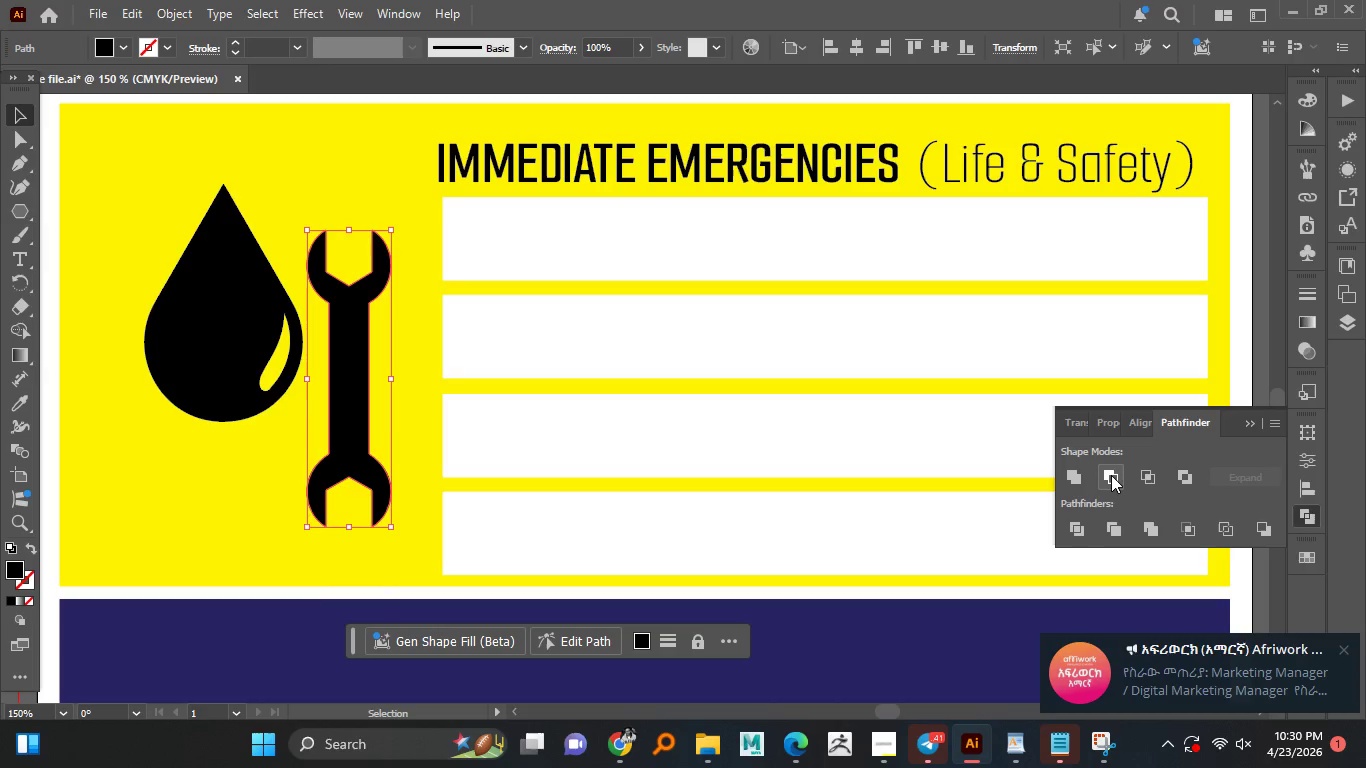 
hold_key(key=AltLeft, duration=0.59)
 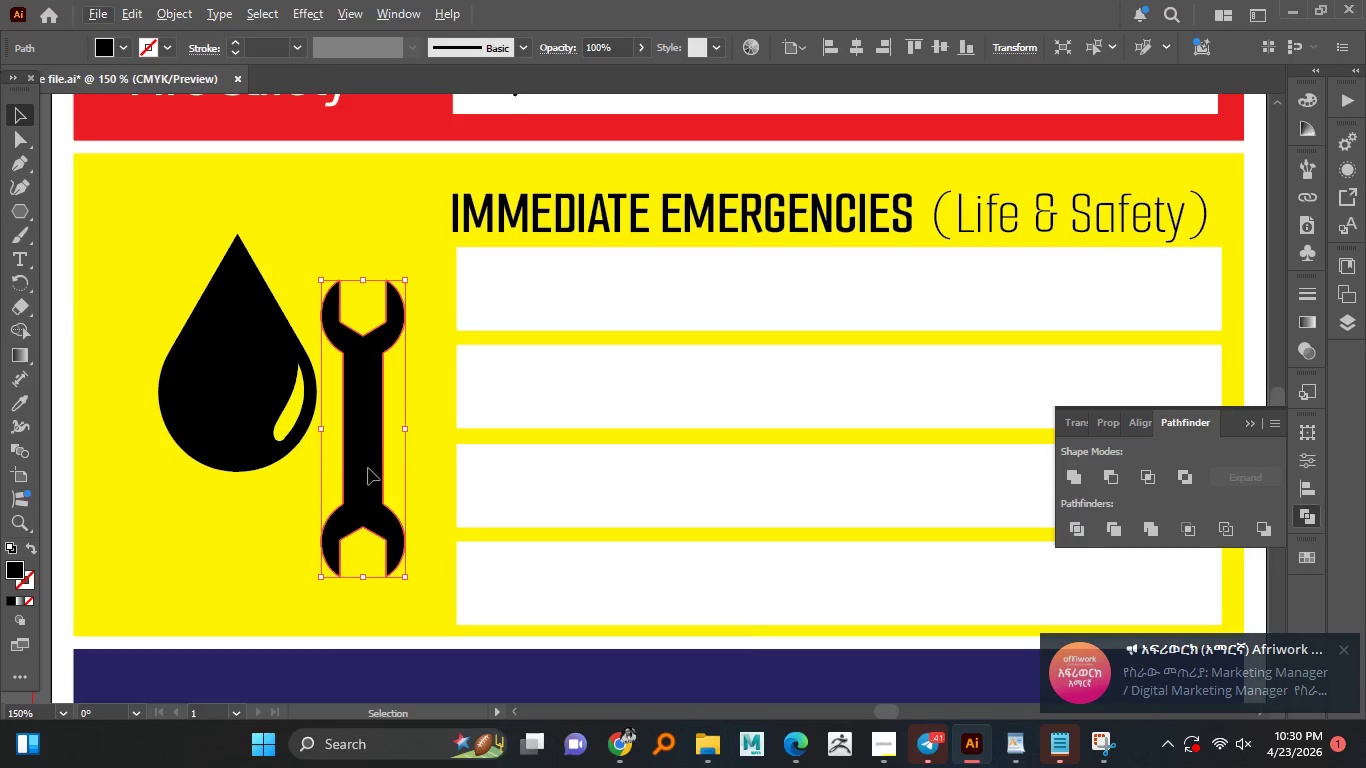 
left_click_drag(start_coordinate=[378, 469], to_coordinate=[287, 428])
 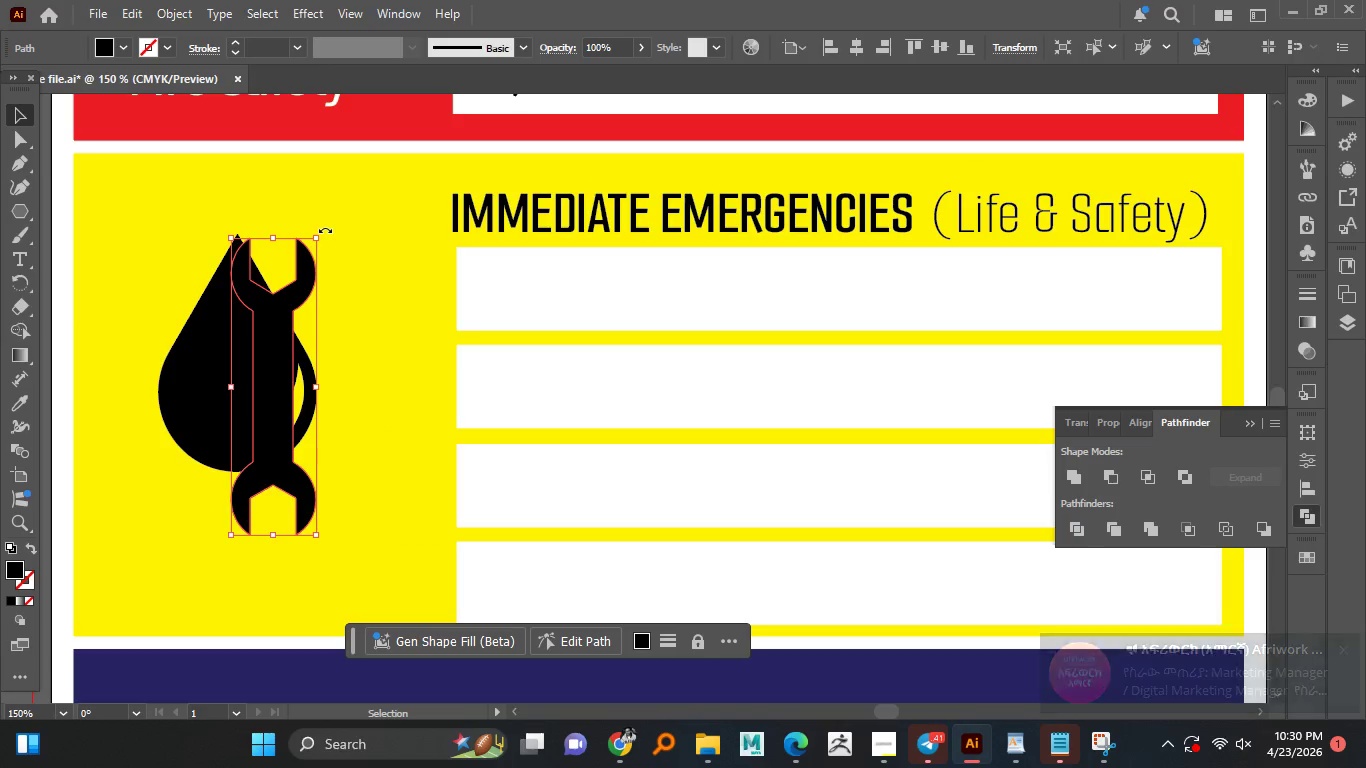 
left_click_drag(start_coordinate=[325, 229], to_coordinate=[372, 325])
 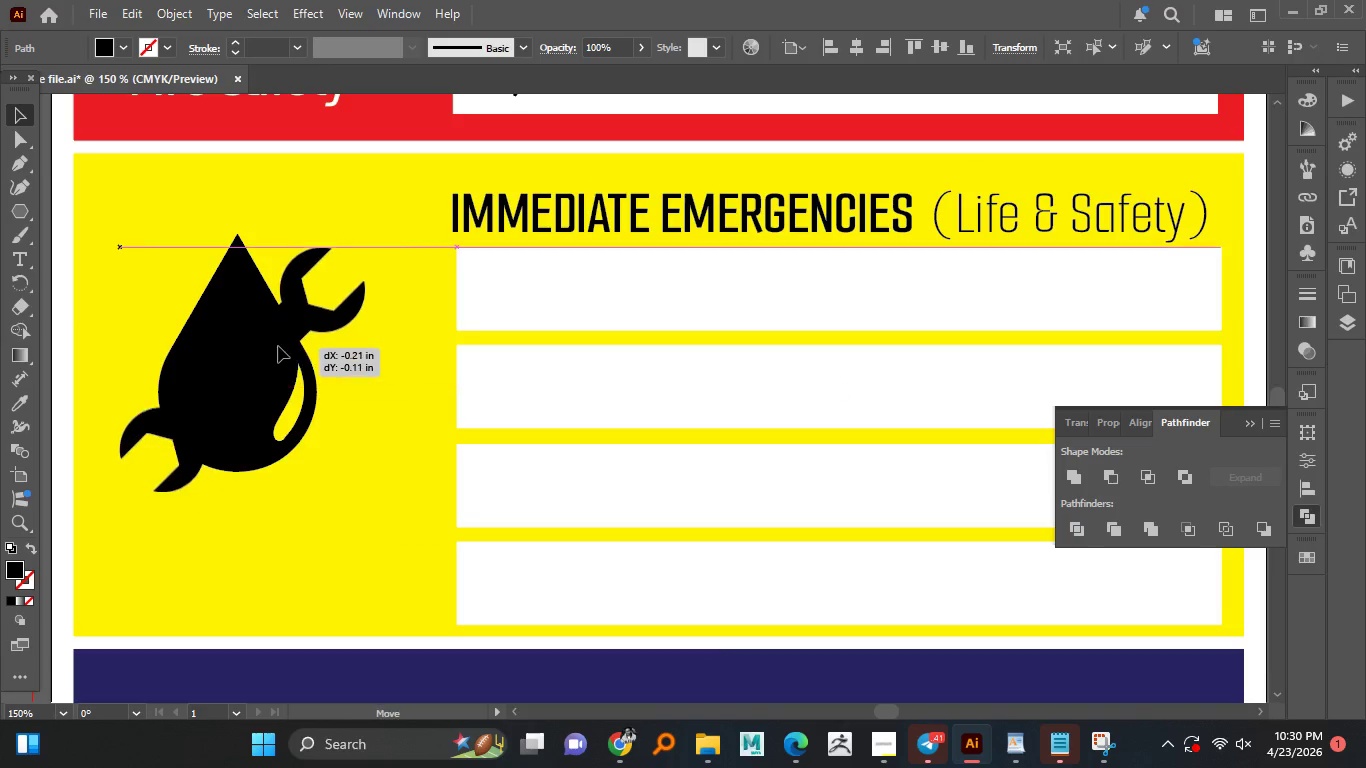 
hold_key(key=ShiftLeft, duration=0.55)
 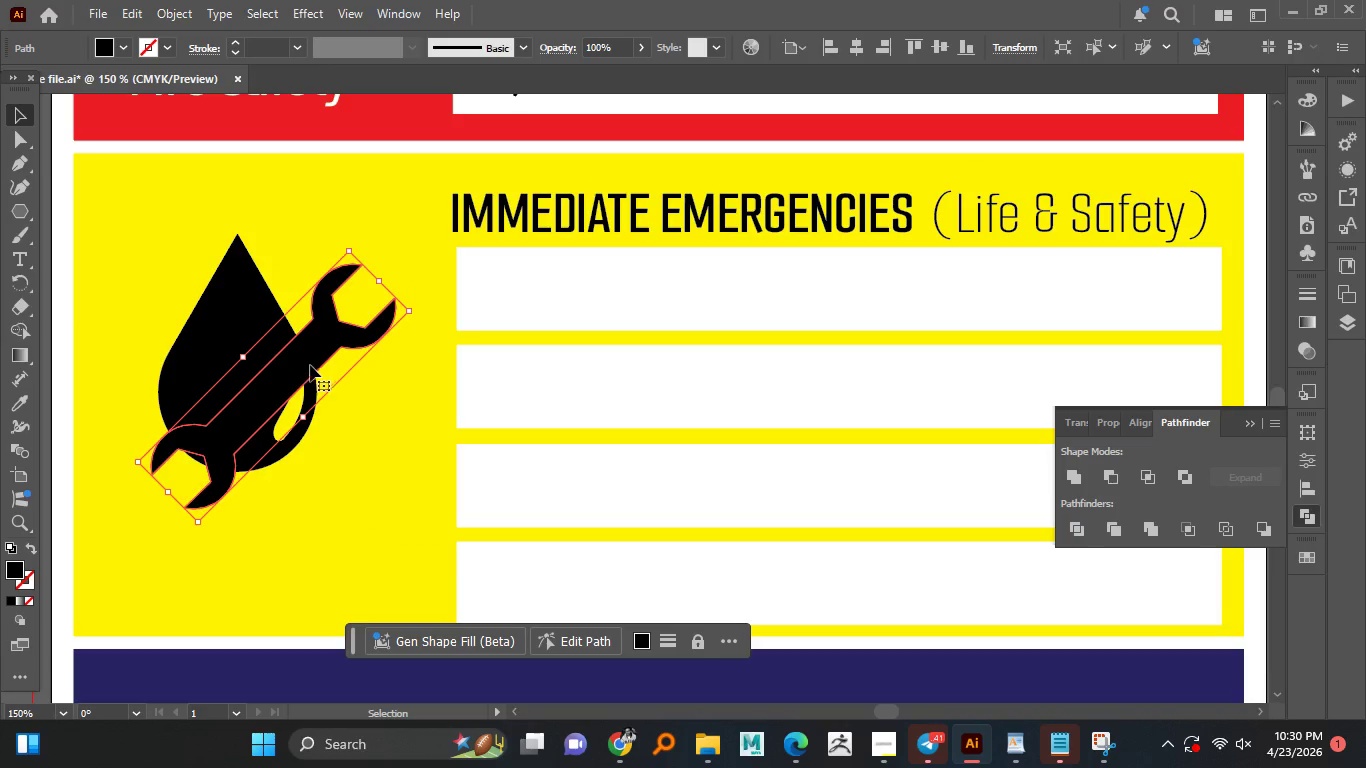 
left_click_drag(start_coordinate=[310, 365], to_coordinate=[264, 344])
 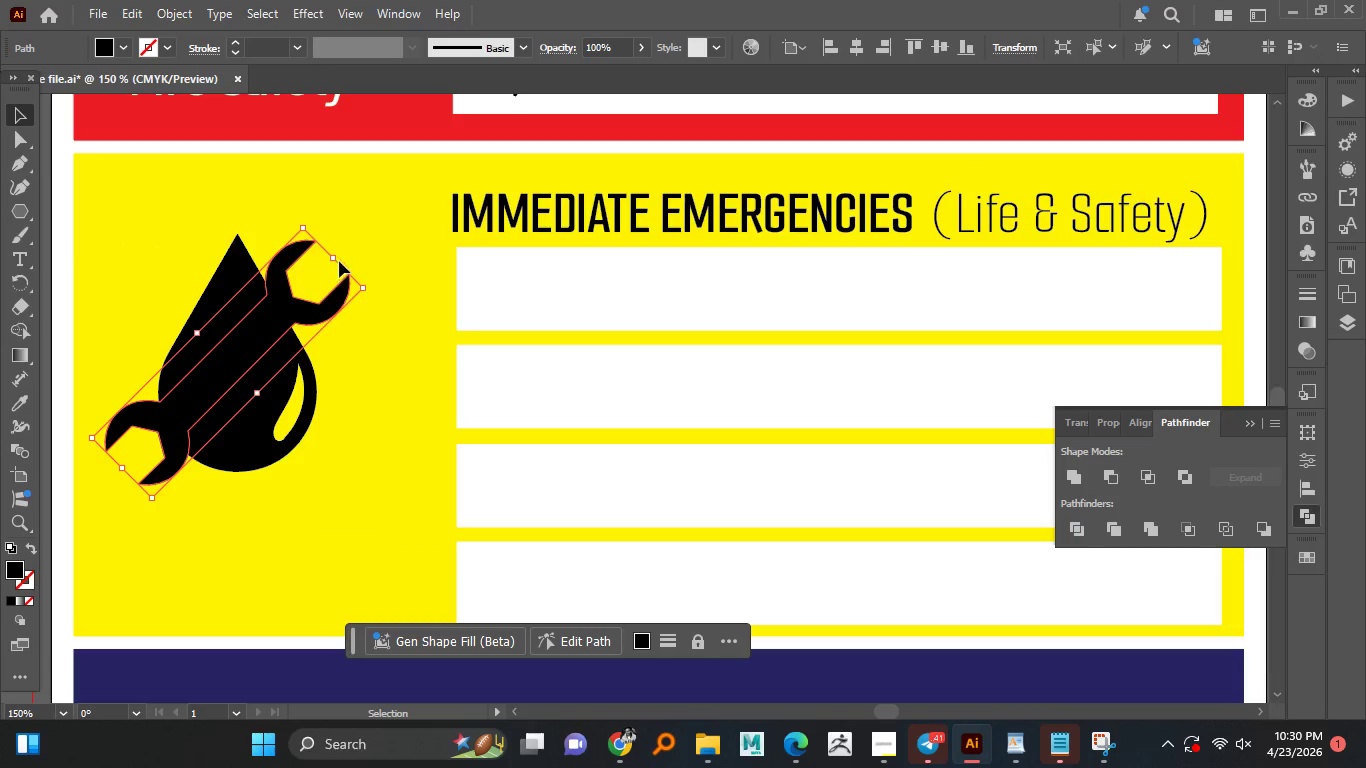 
hold_key(key=AltLeft, duration=1.81)
hold_key(key=ShiftLeft, duration=1.52)
left_click_drag(start_coordinate=[335, 255], to_coordinate=[351, 249])
 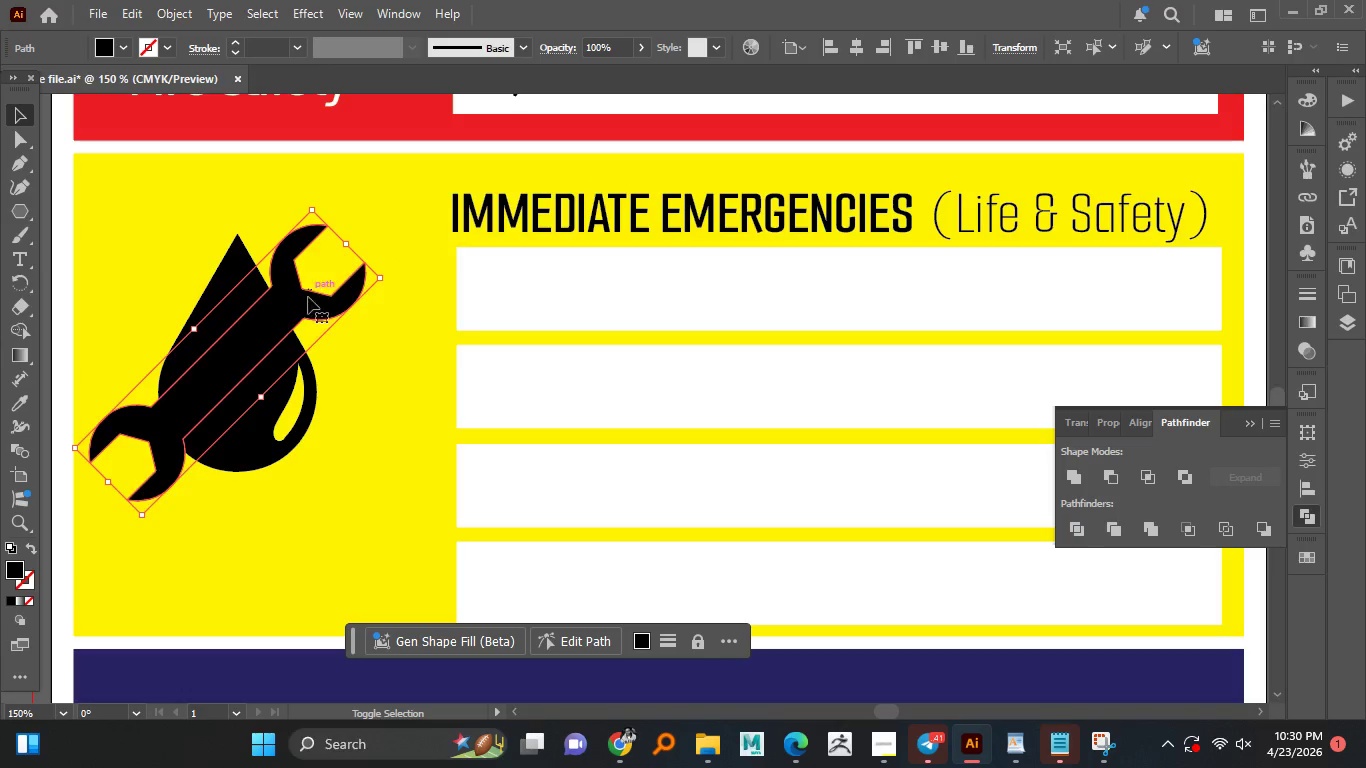 
key(Alt+Shift+ShiftLeft)
 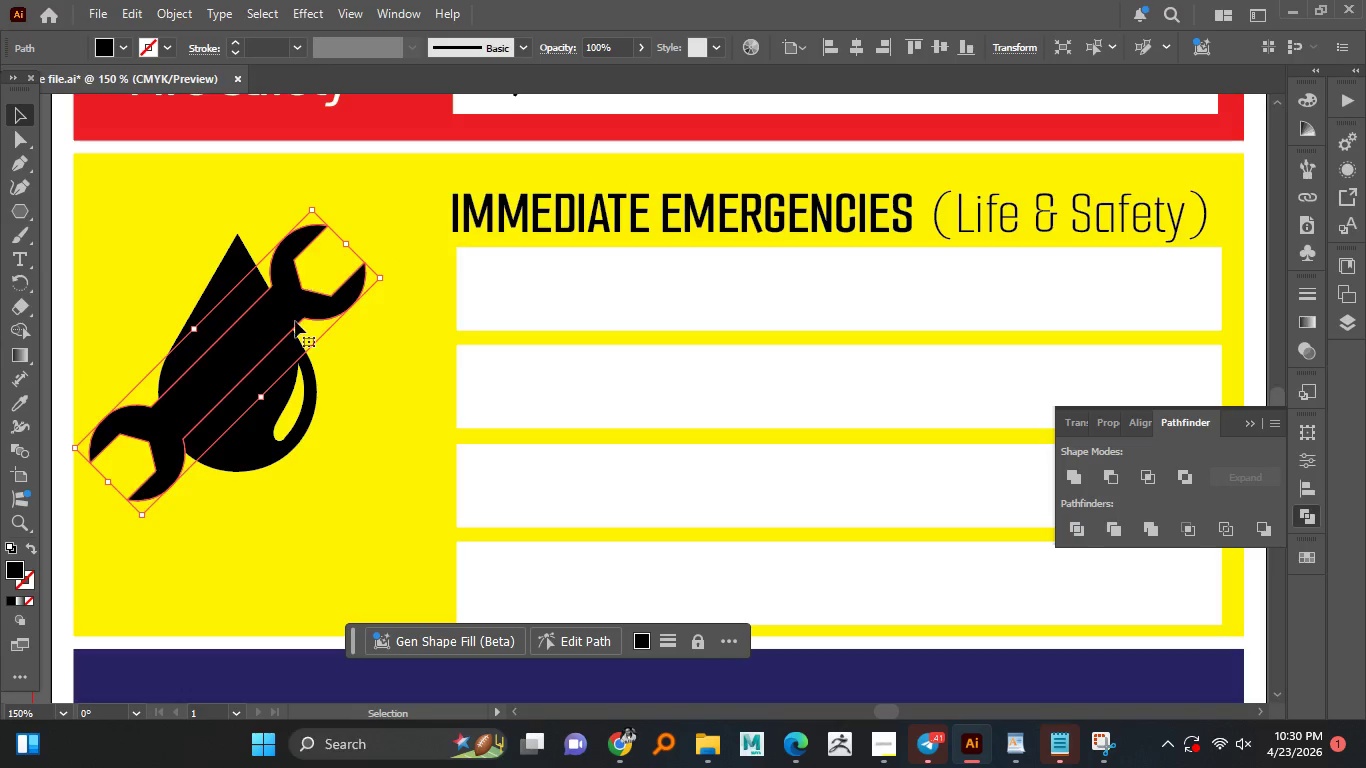 
key(Shift+ShiftLeft)
 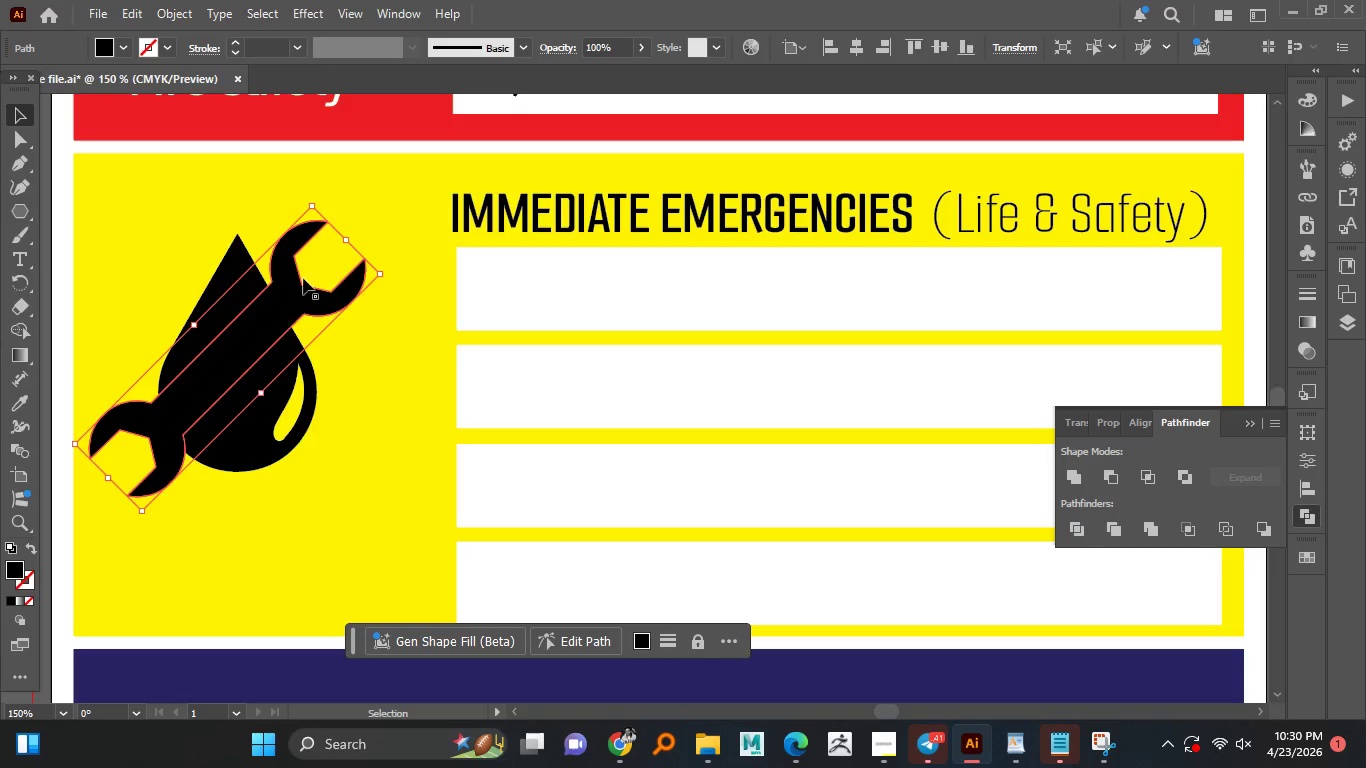 
hold_key(key=AltLeft, duration=1.59)
hold_key(key=ShiftLeft, duration=1.41)
left_click_drag(start_coordinate=[348, 237], to_coordinate=[353, 237])
 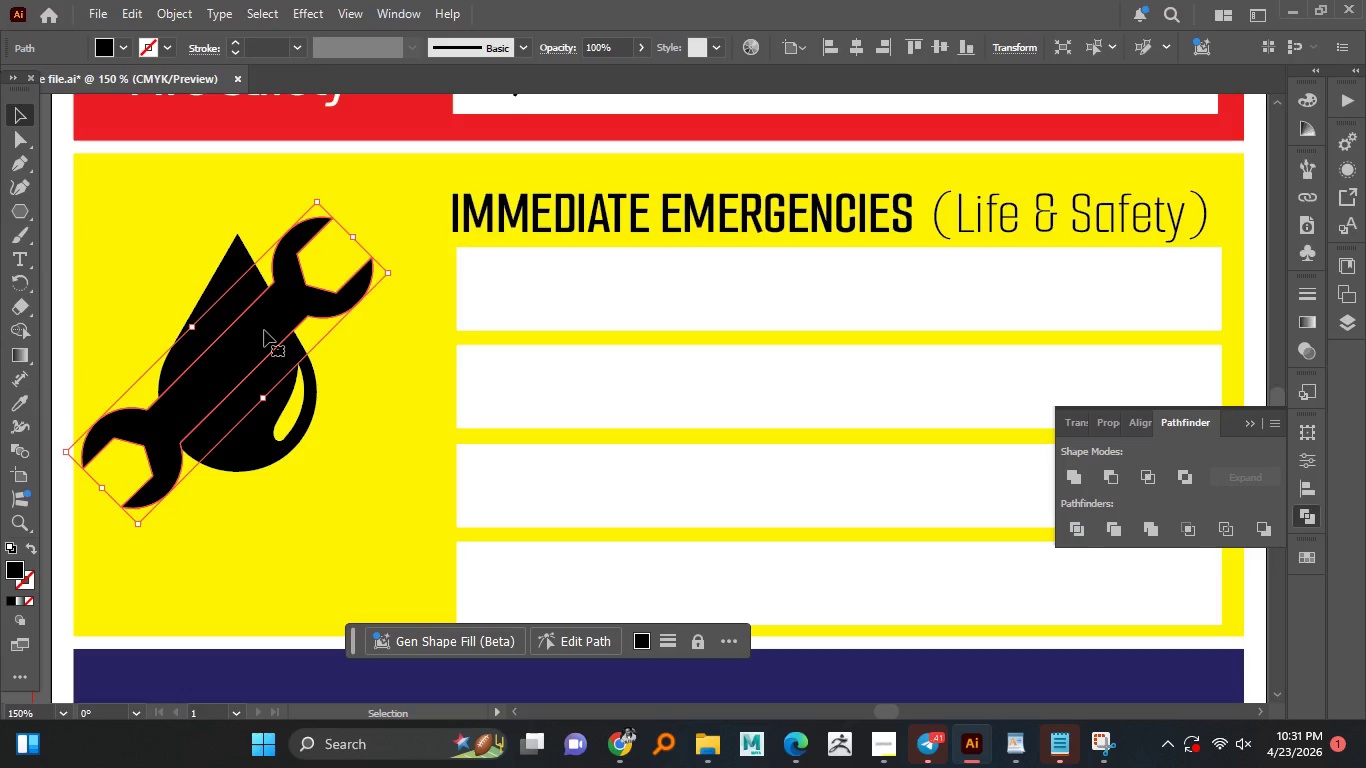 
wait(5.64)
 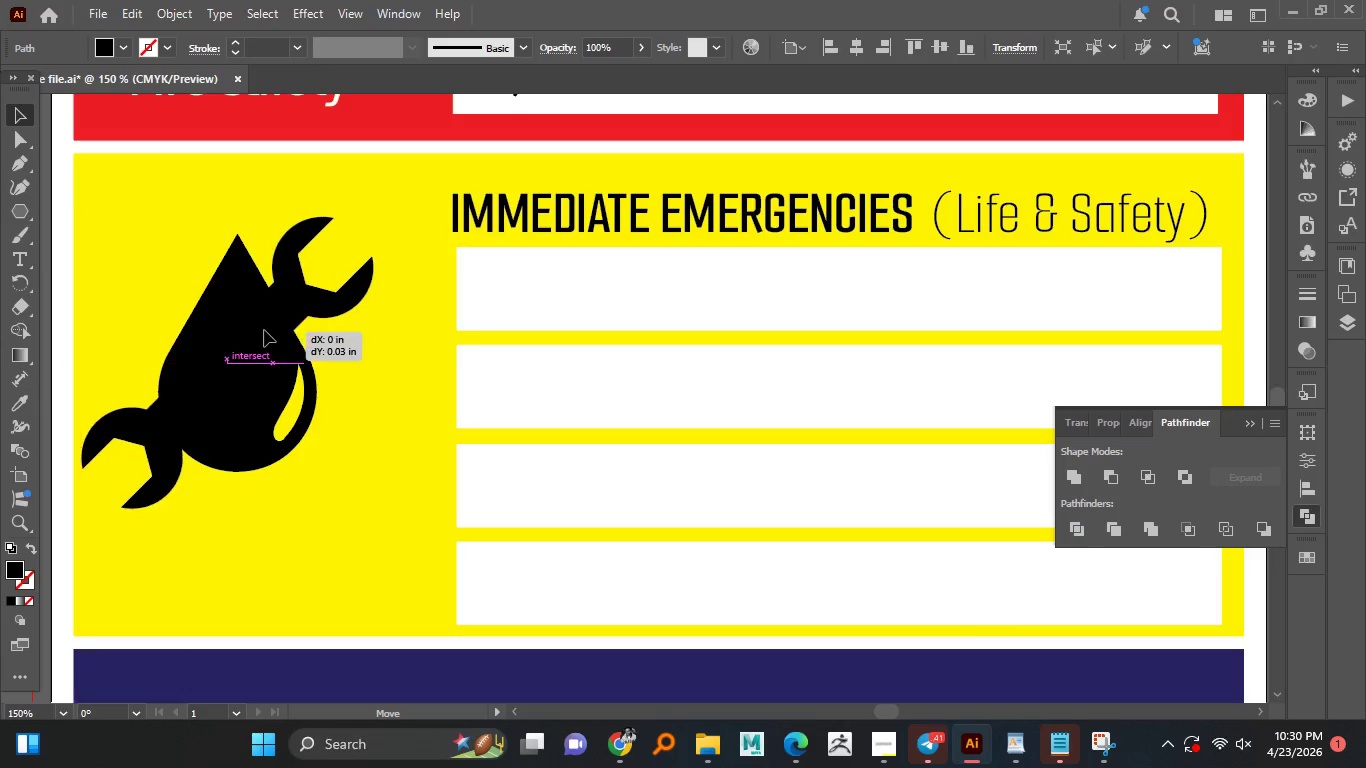 
key(Control+C)
 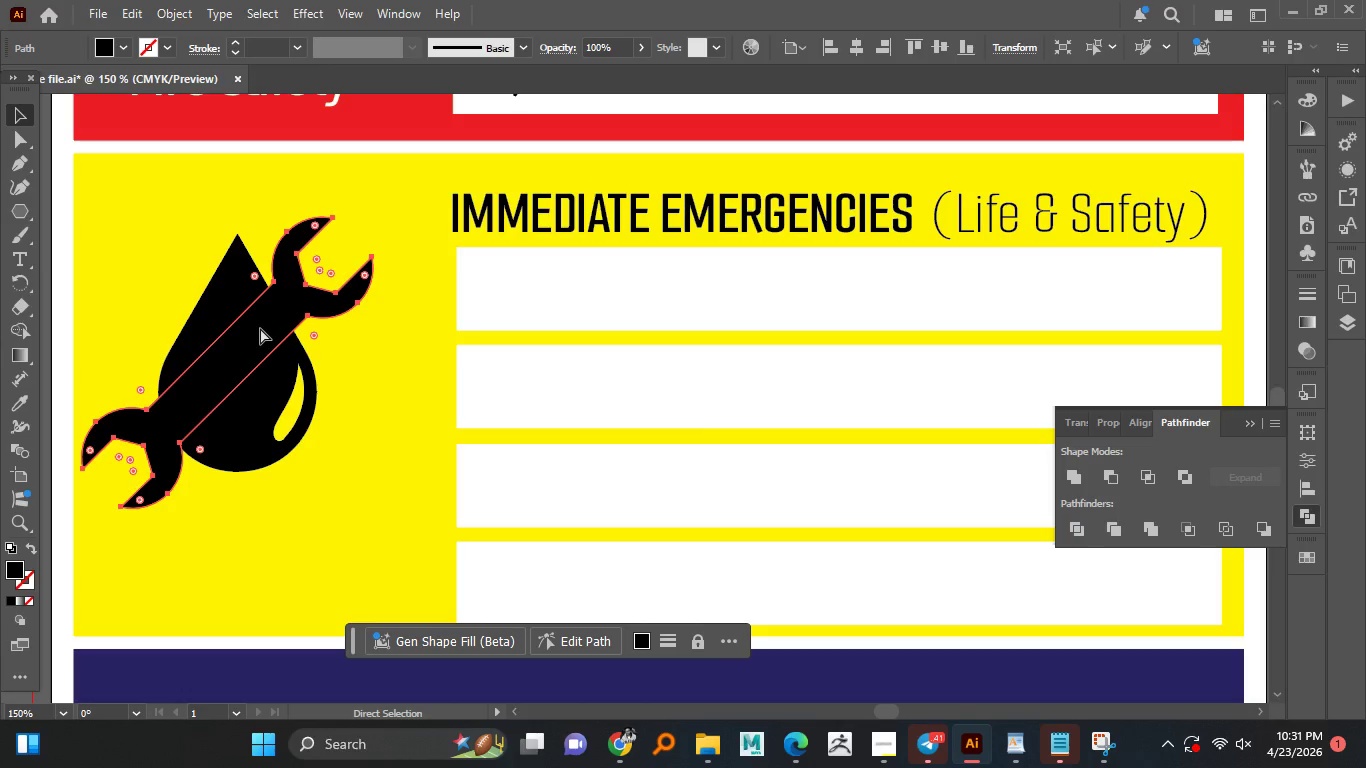 
key(Control+Shift+V)
 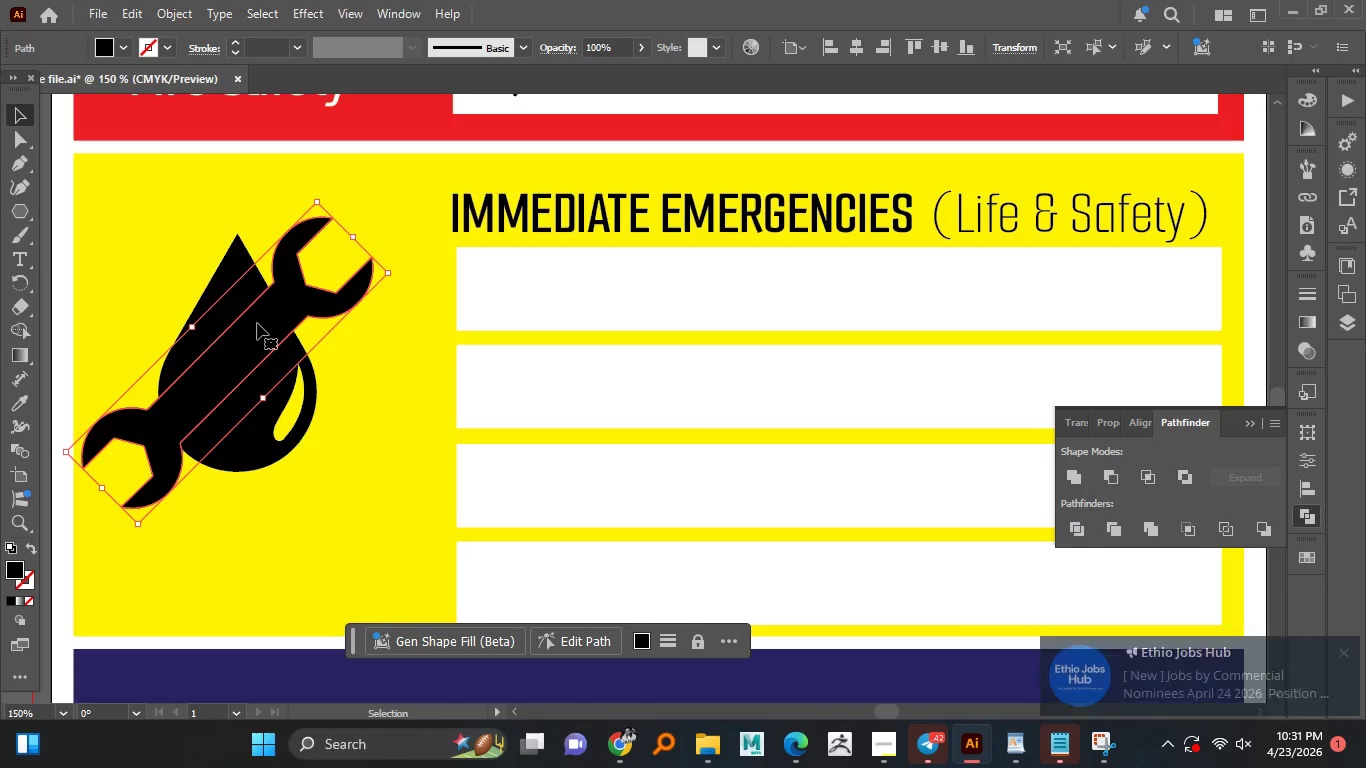 
key(Control+ControlLeft)
 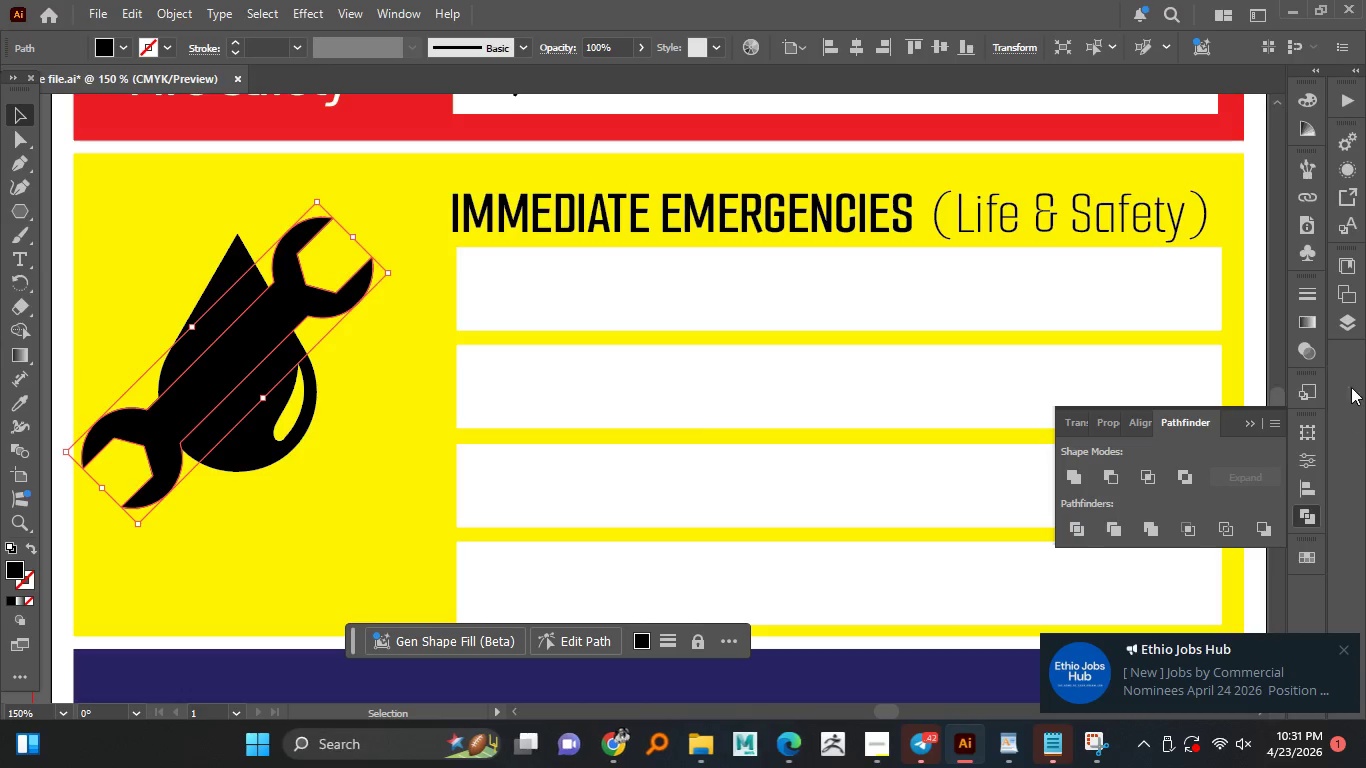 
left_click([1349, 326])
 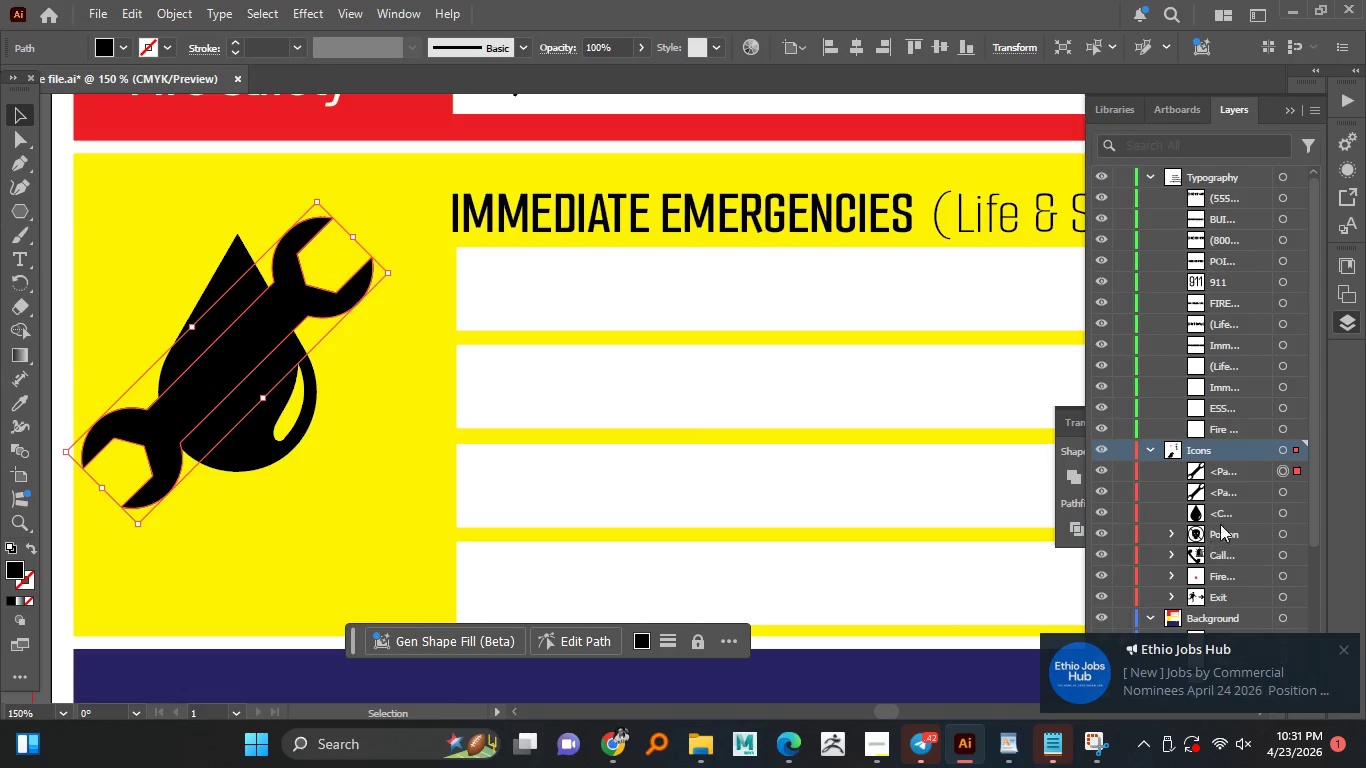 
scroll: coordinate [1223, 503], scroll_direction: down, amount: 1.0
 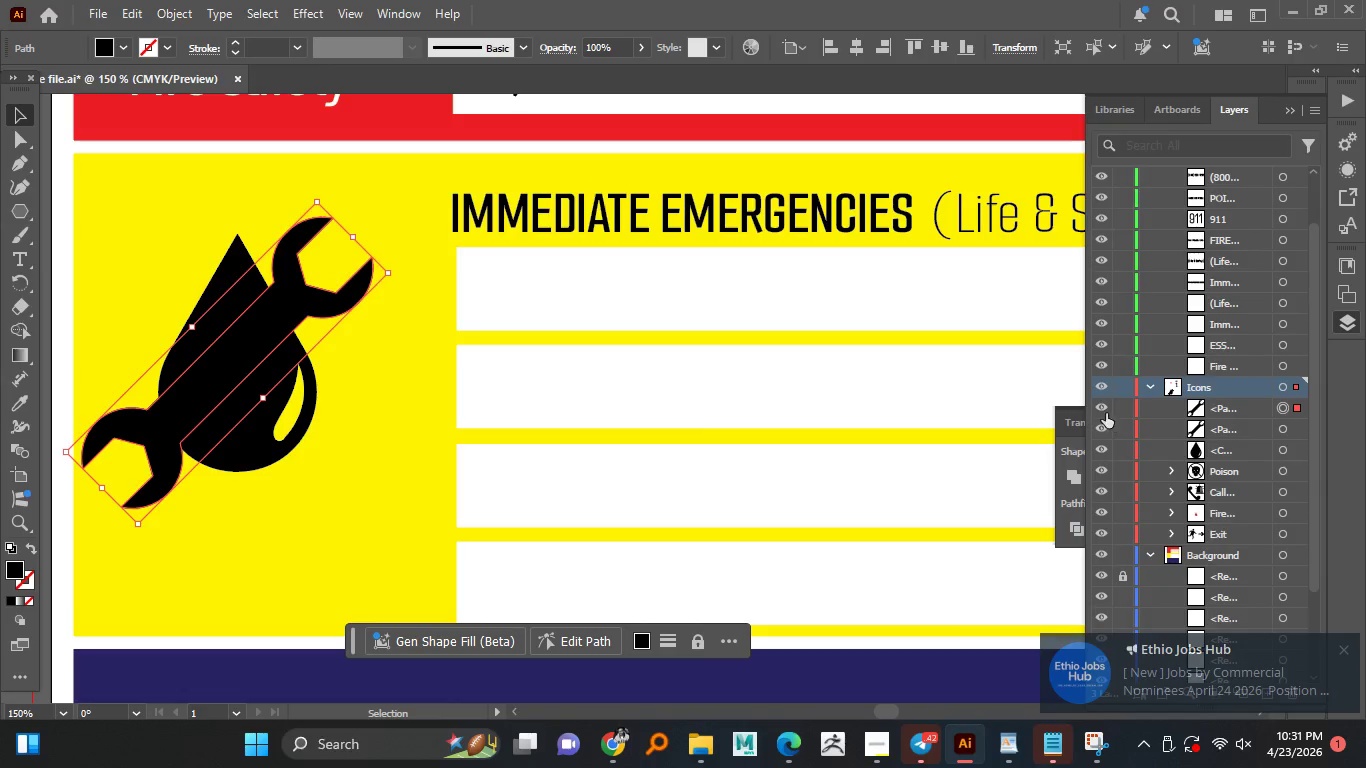 
left_click([1102, 411])
 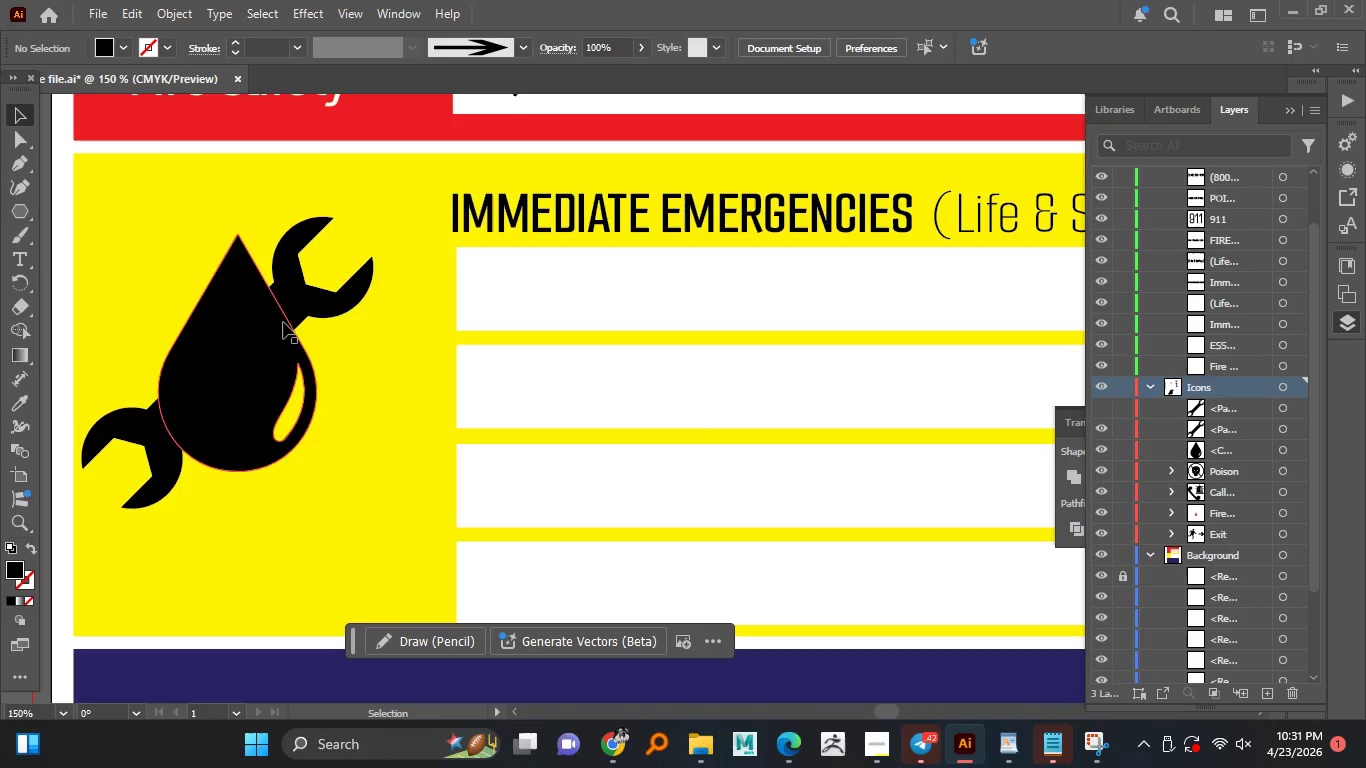 
left_click([285, 309])
 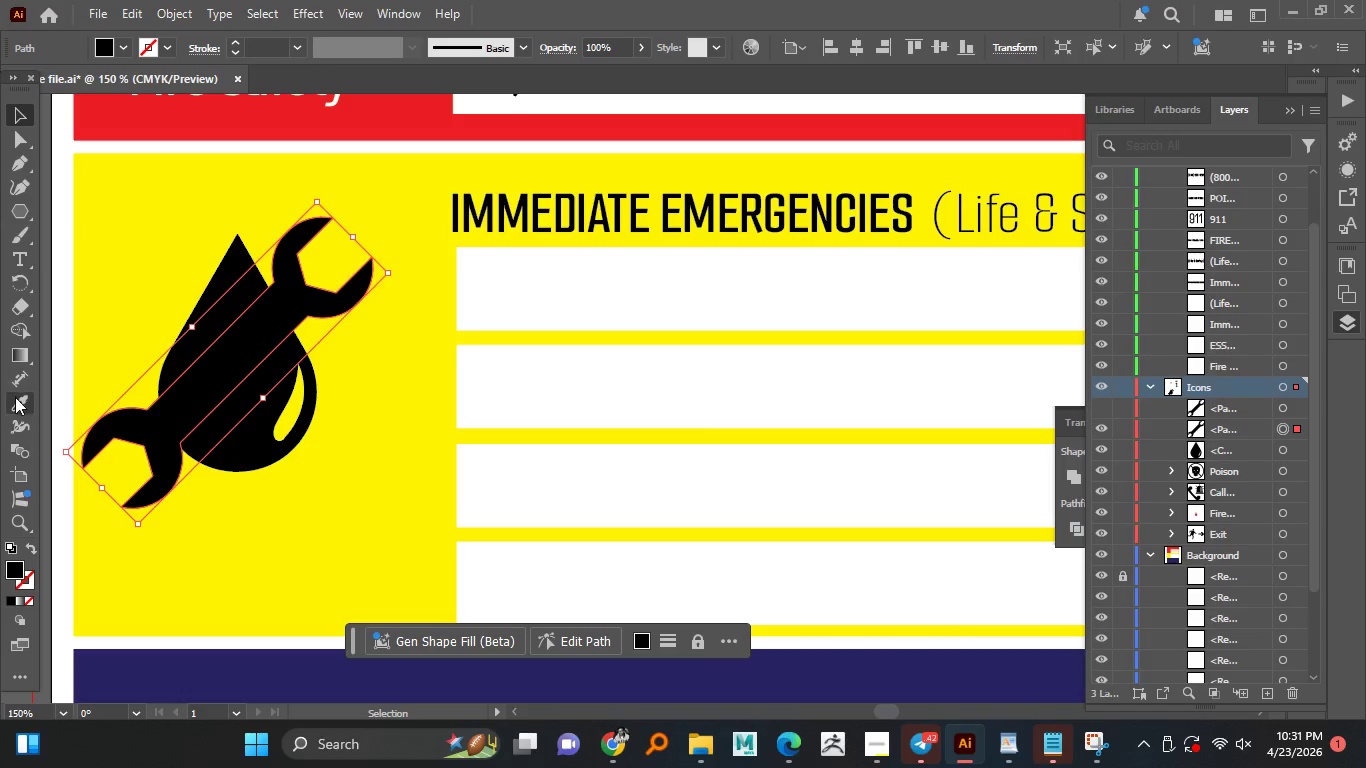 
double_click([160, 237])
 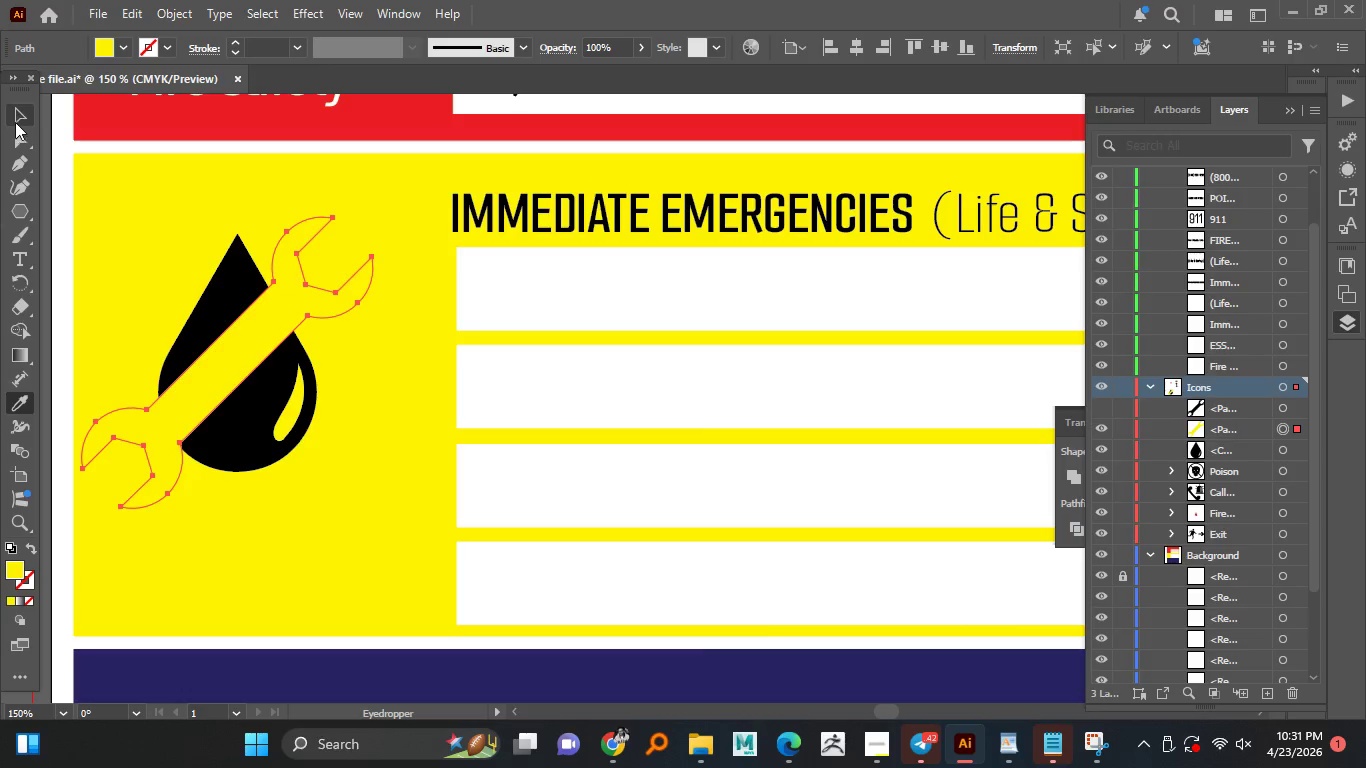 
left_click([15, 117])
 